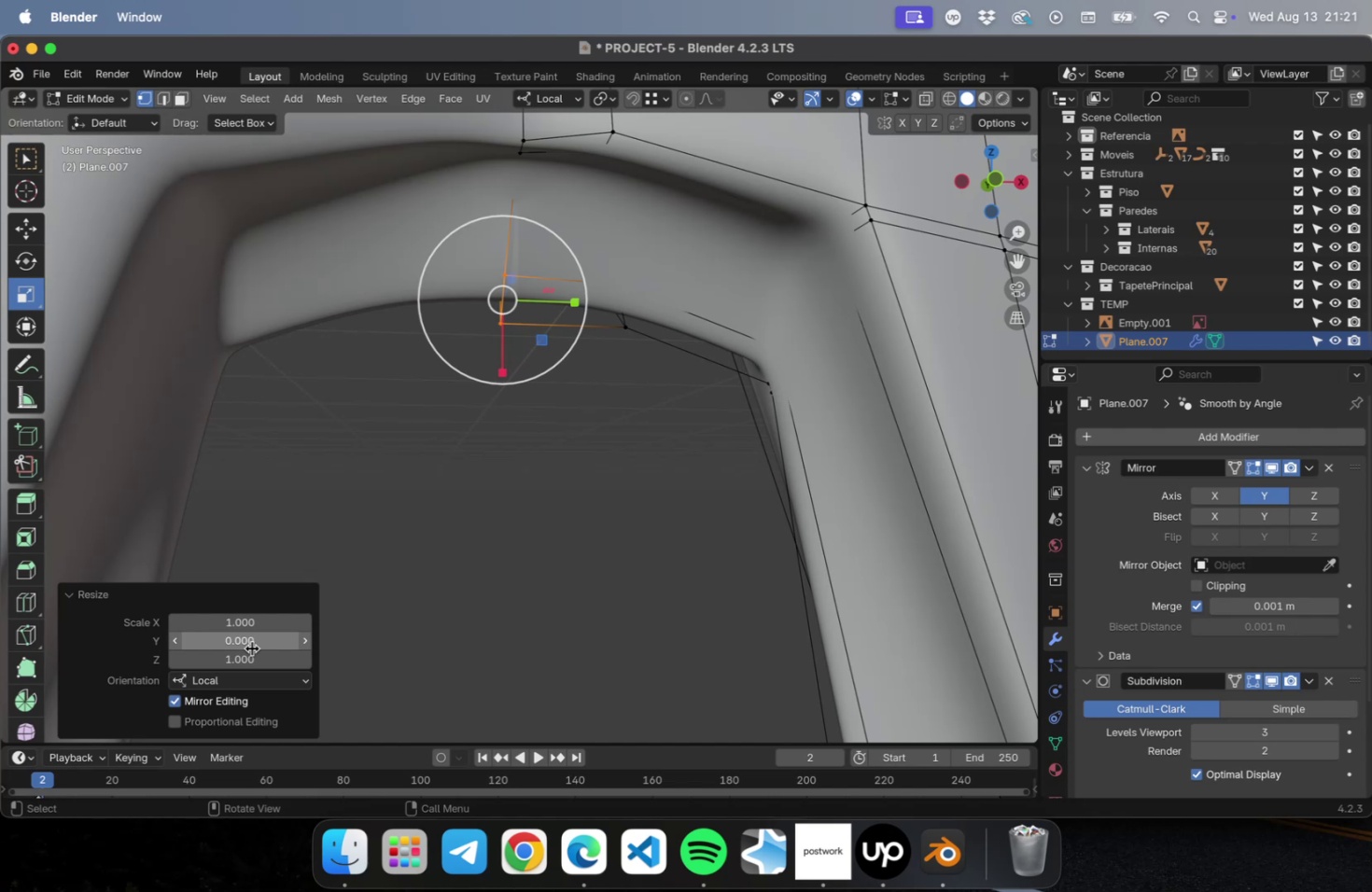 
key(NumLock)
 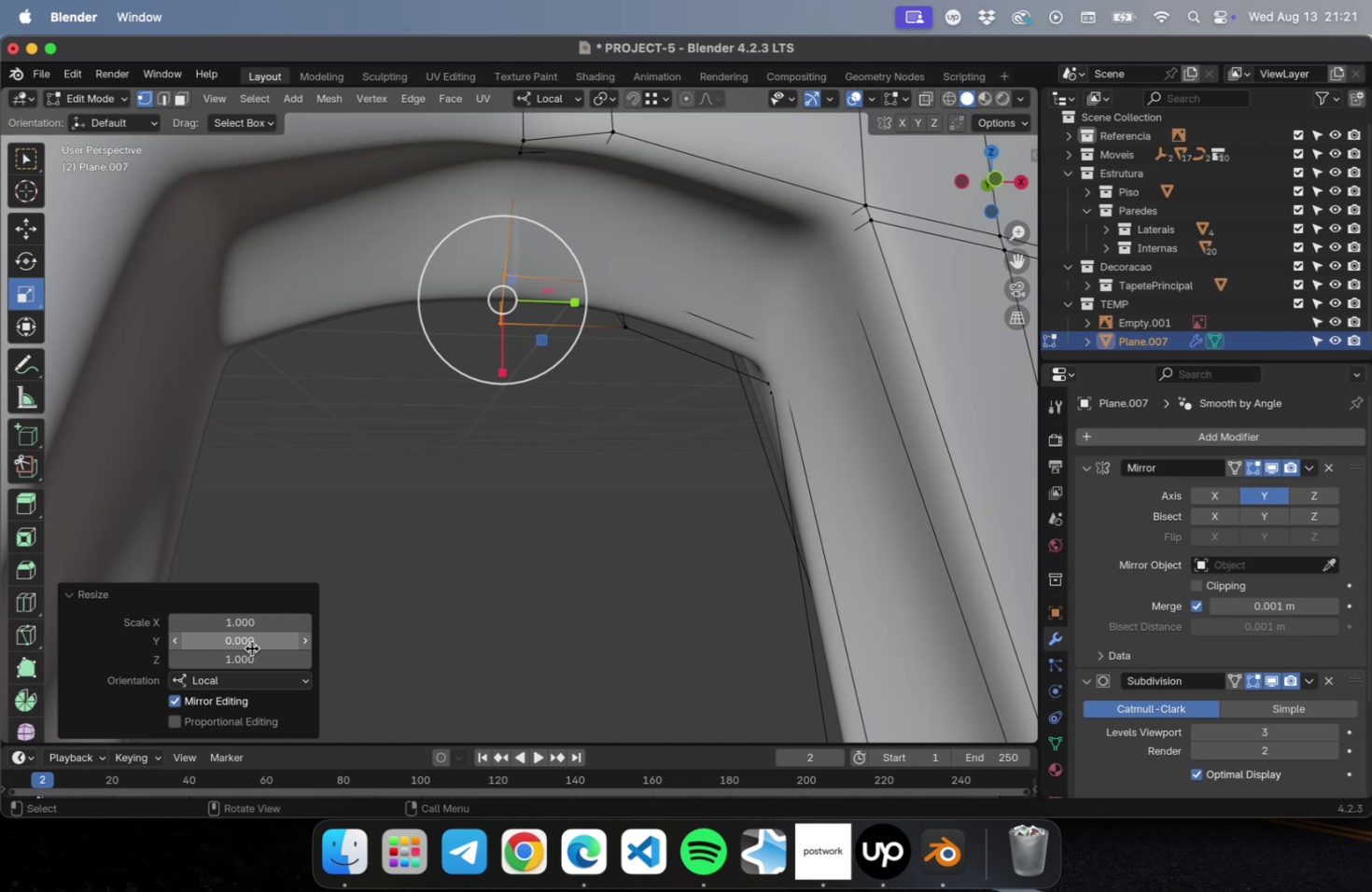 
key(Numpad1)
 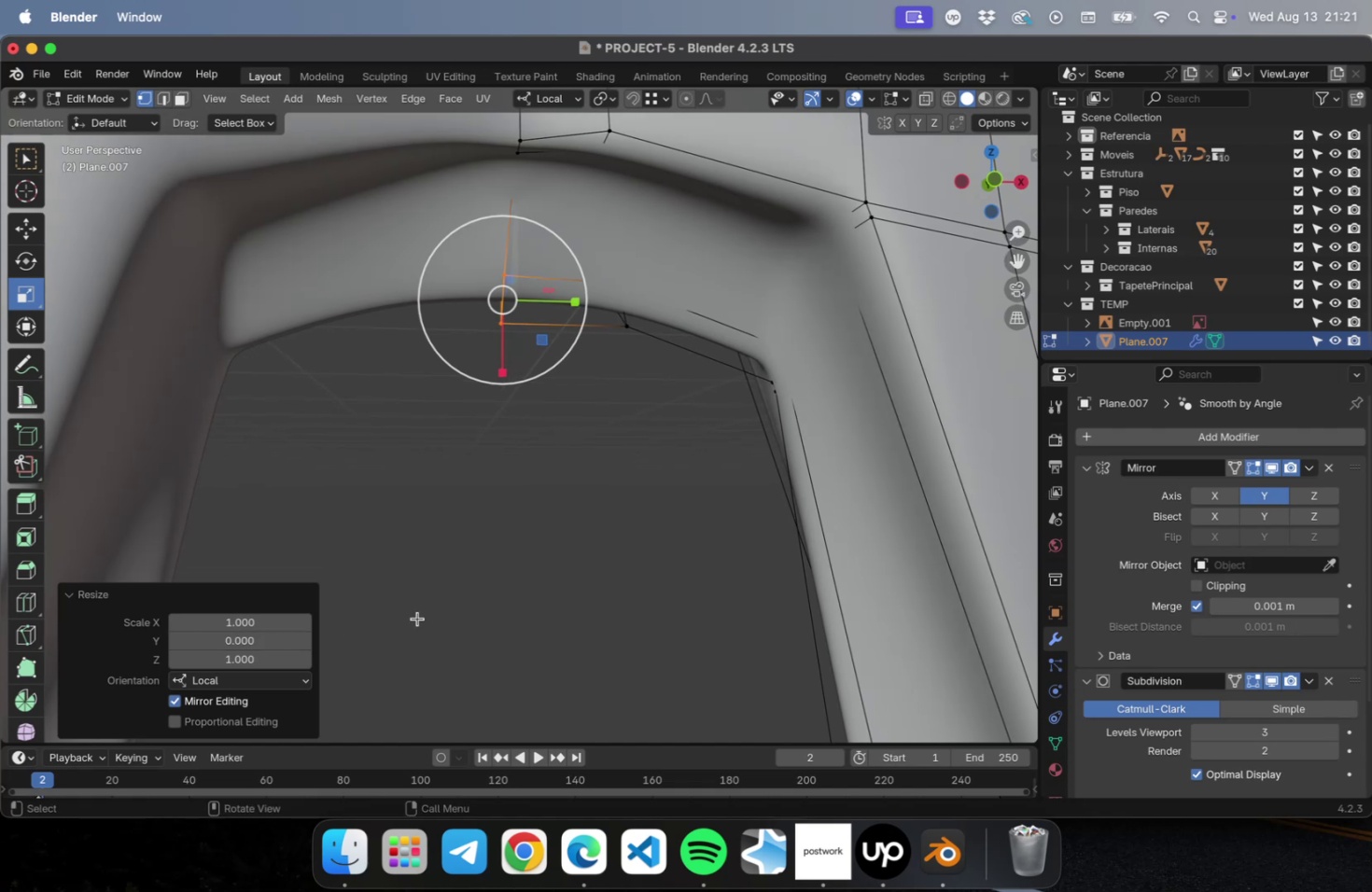 
key(NumLock)
 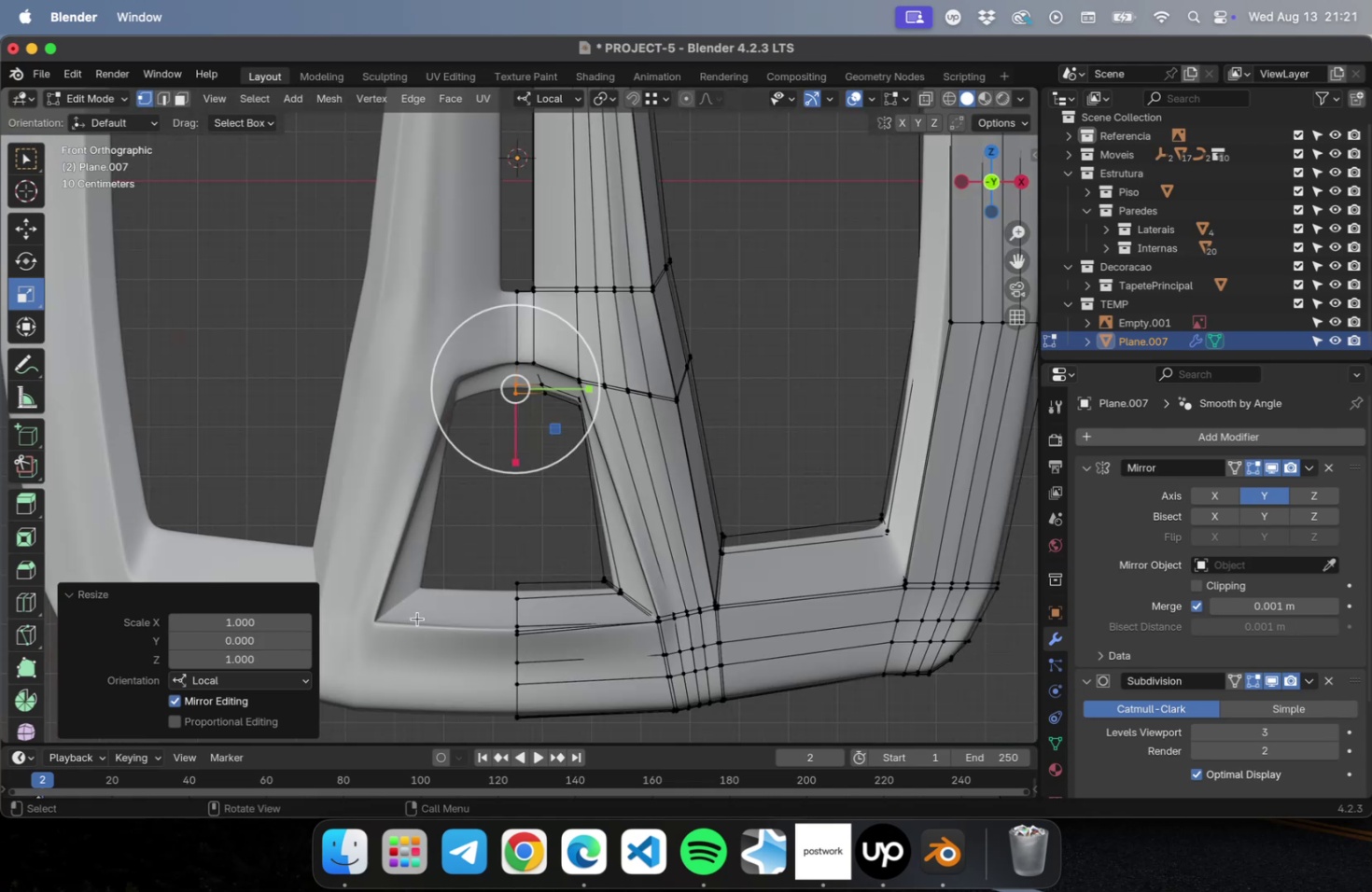 
key(Numpad1)
 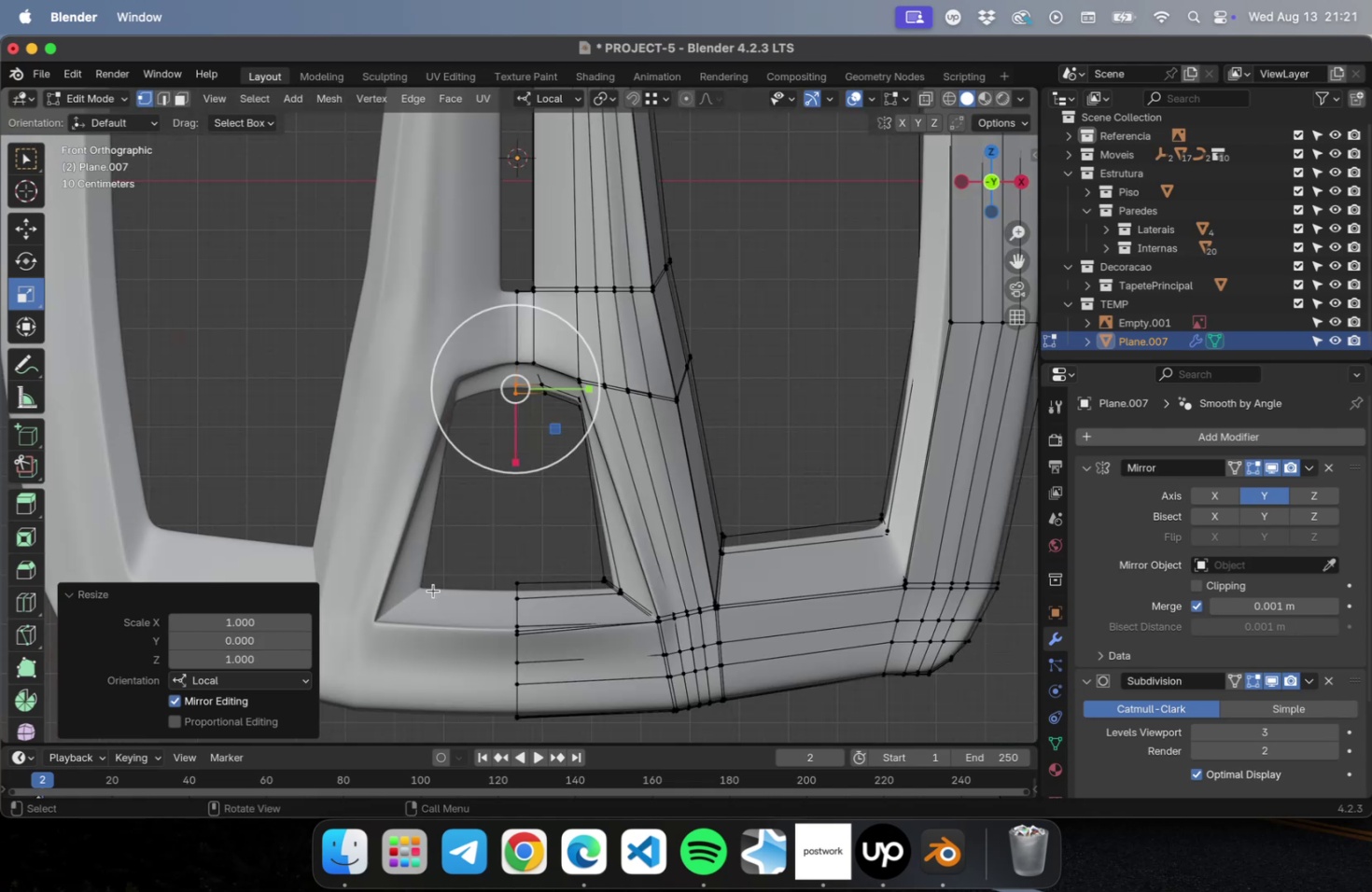 
scroll: coordinate [436, 586], scroll_direction: up, amount: 15.0
 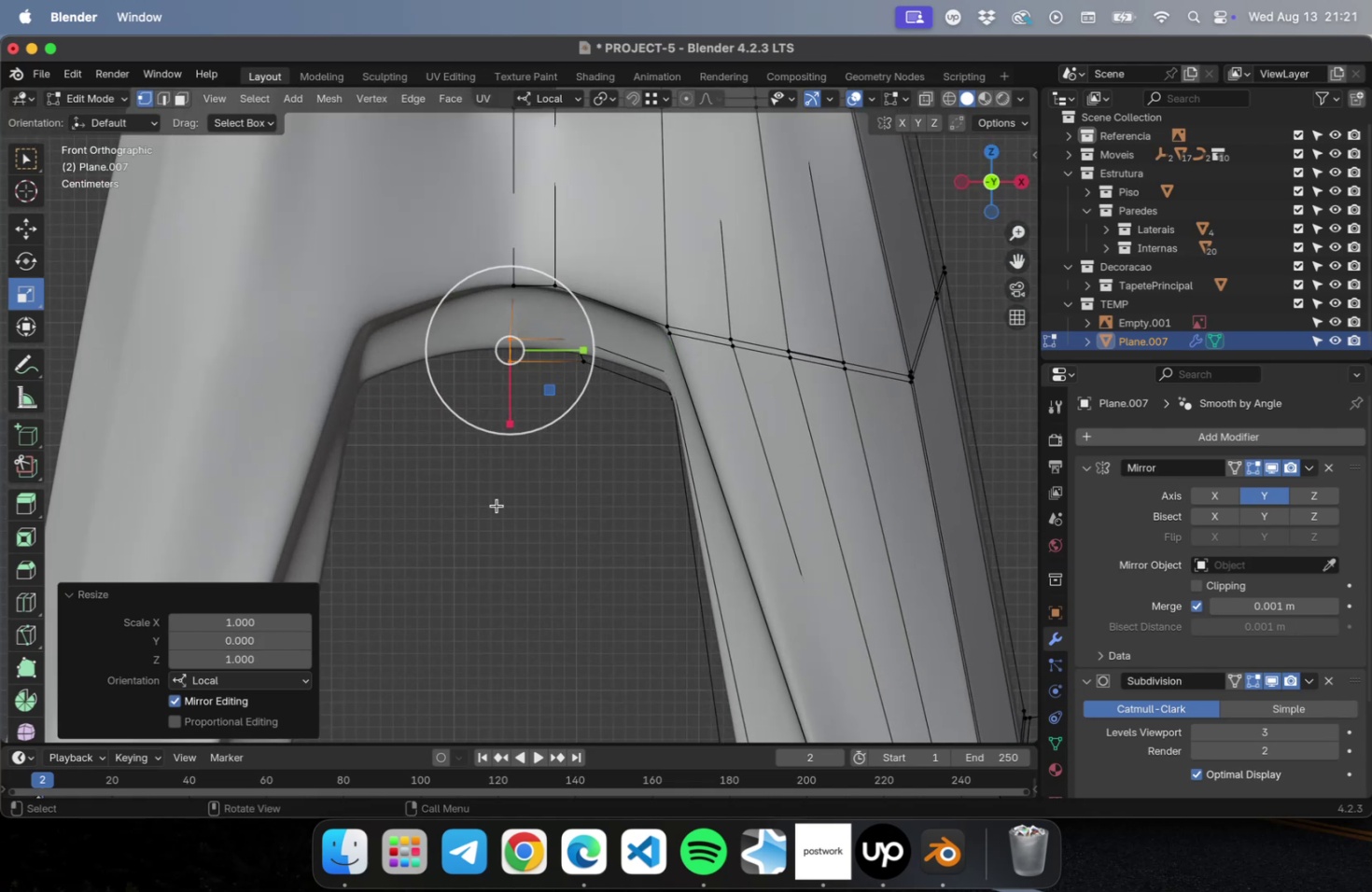 
scroll: coordinate [497, 505], scroll_direction: down, amount: 1.0
 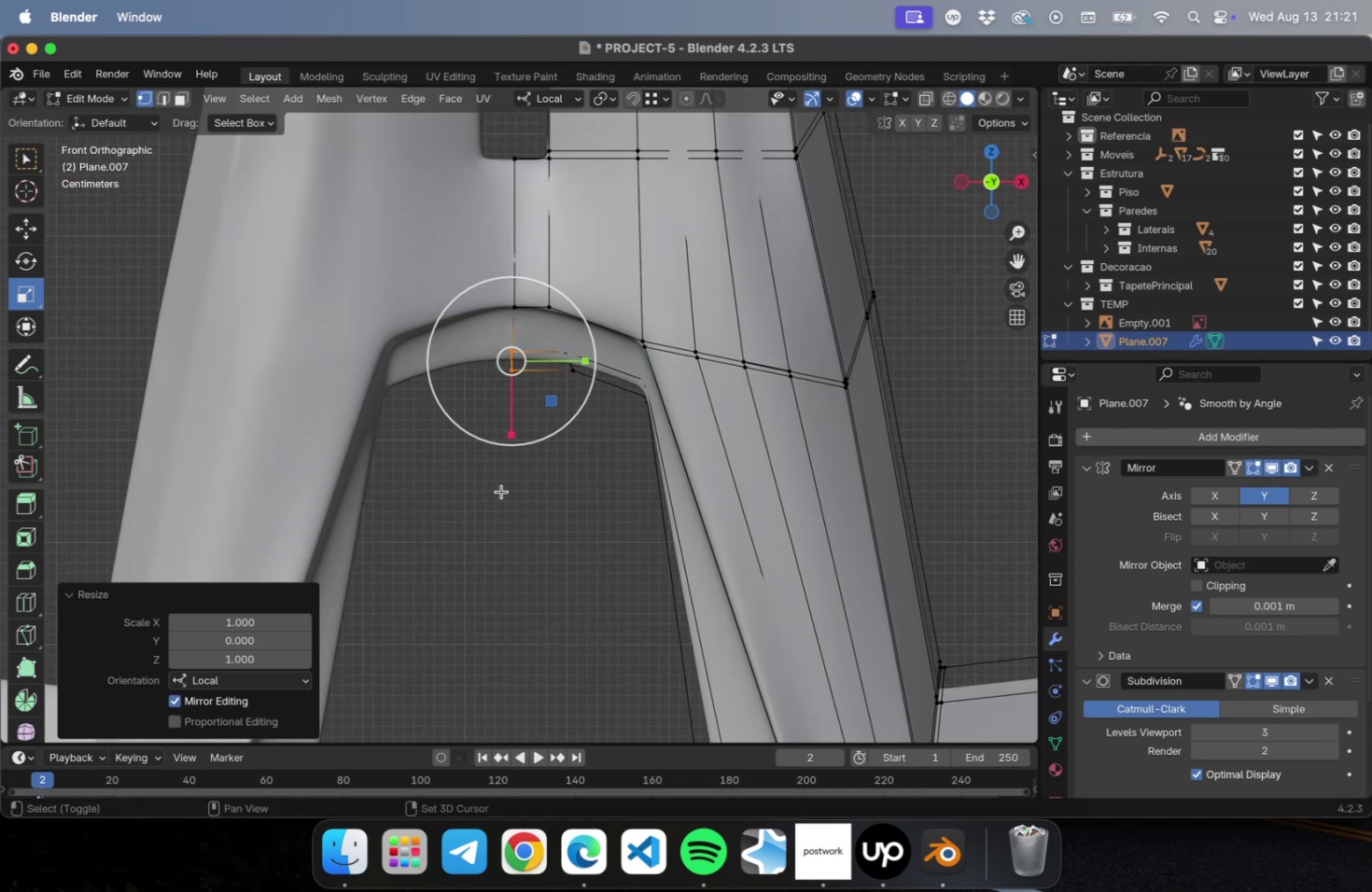 
hold_key(key=ShiftLeft, duration=0.45)
 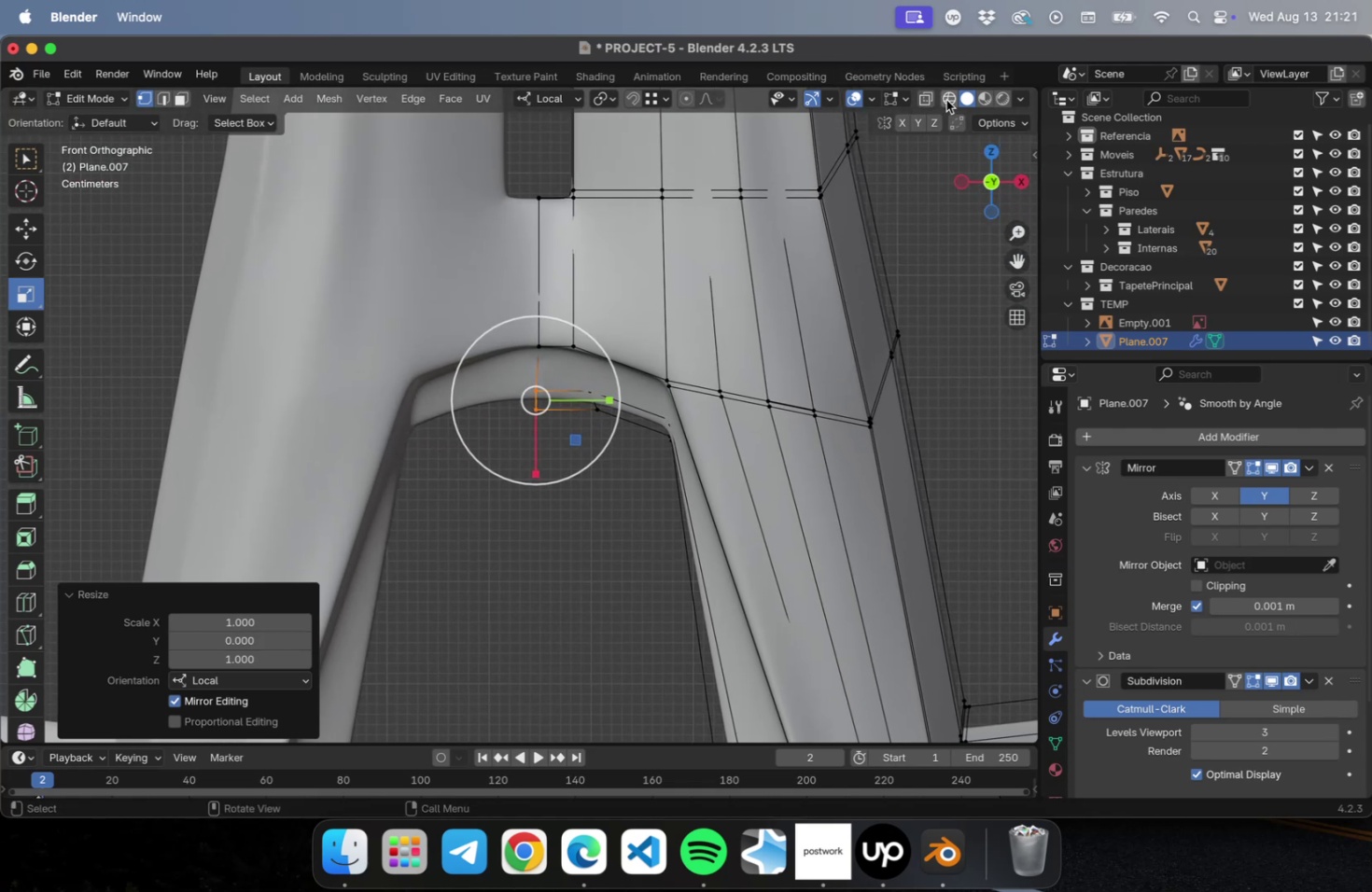 
left_click([945, 99])
 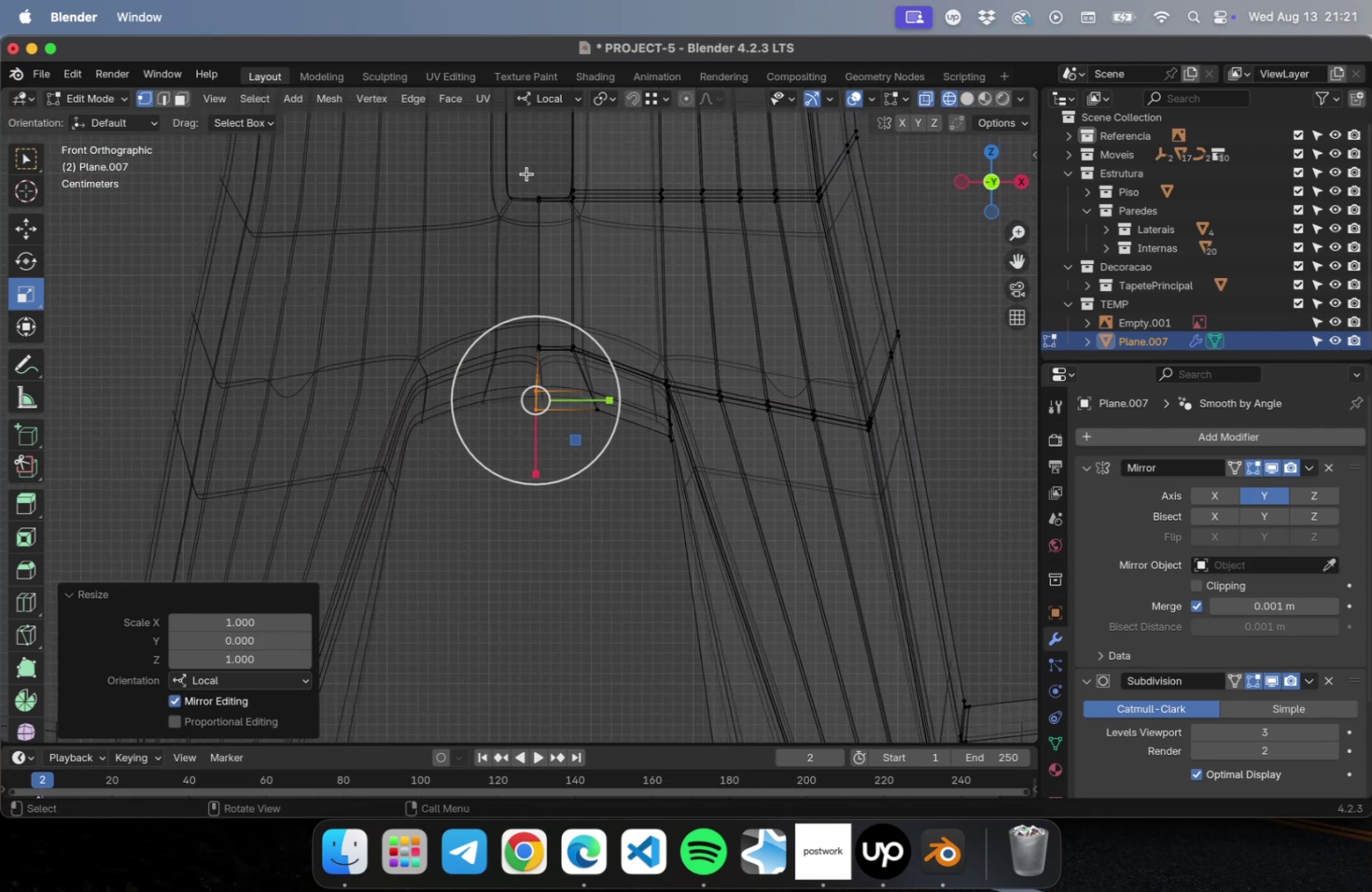 
left_click_drag(start_coordinate=[526, 173], to_coordinate=[566, 511])
 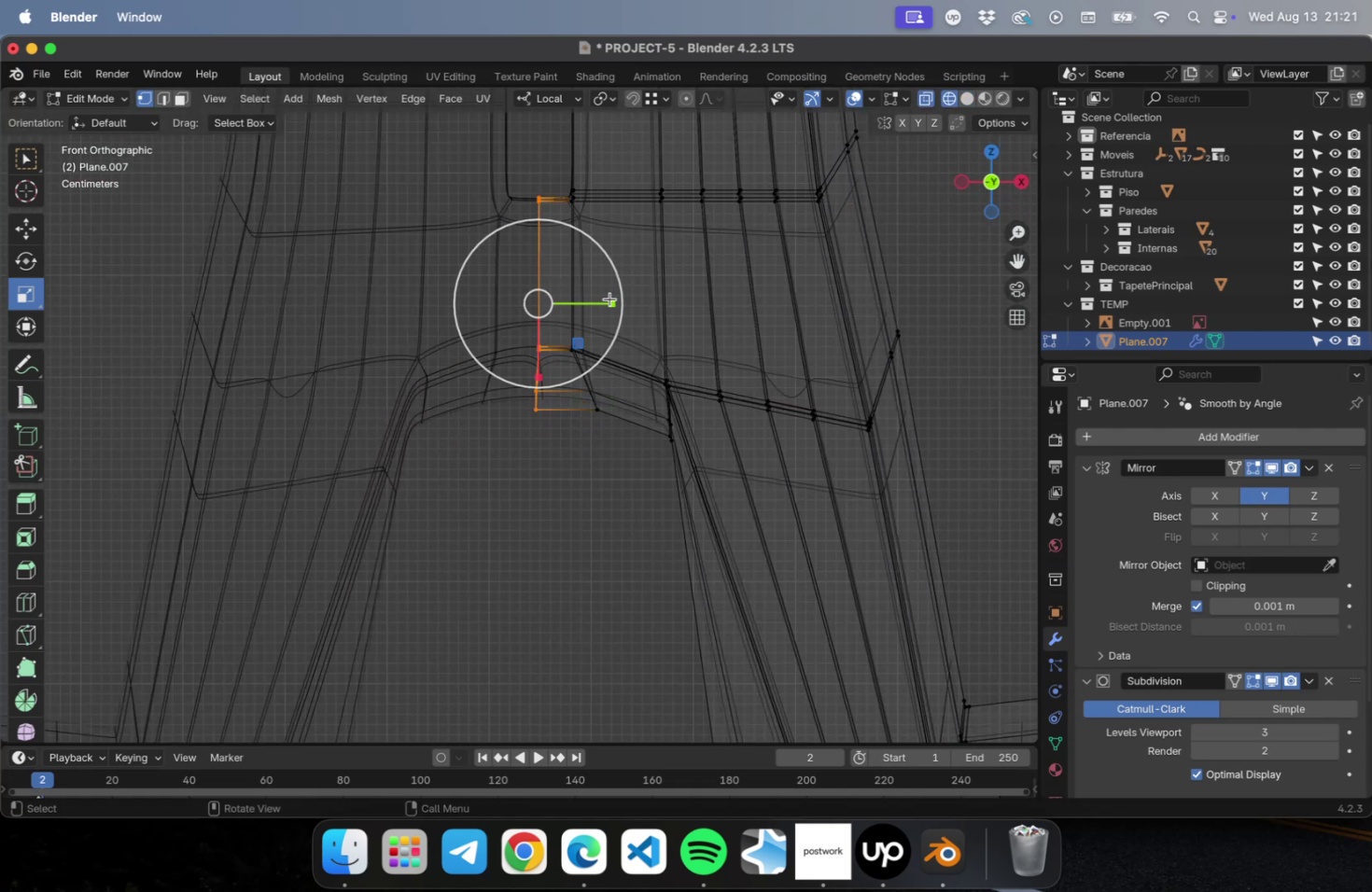 
left_click_drag(start_coordinate=[609, 300], to_coordinate=[525, 302])
 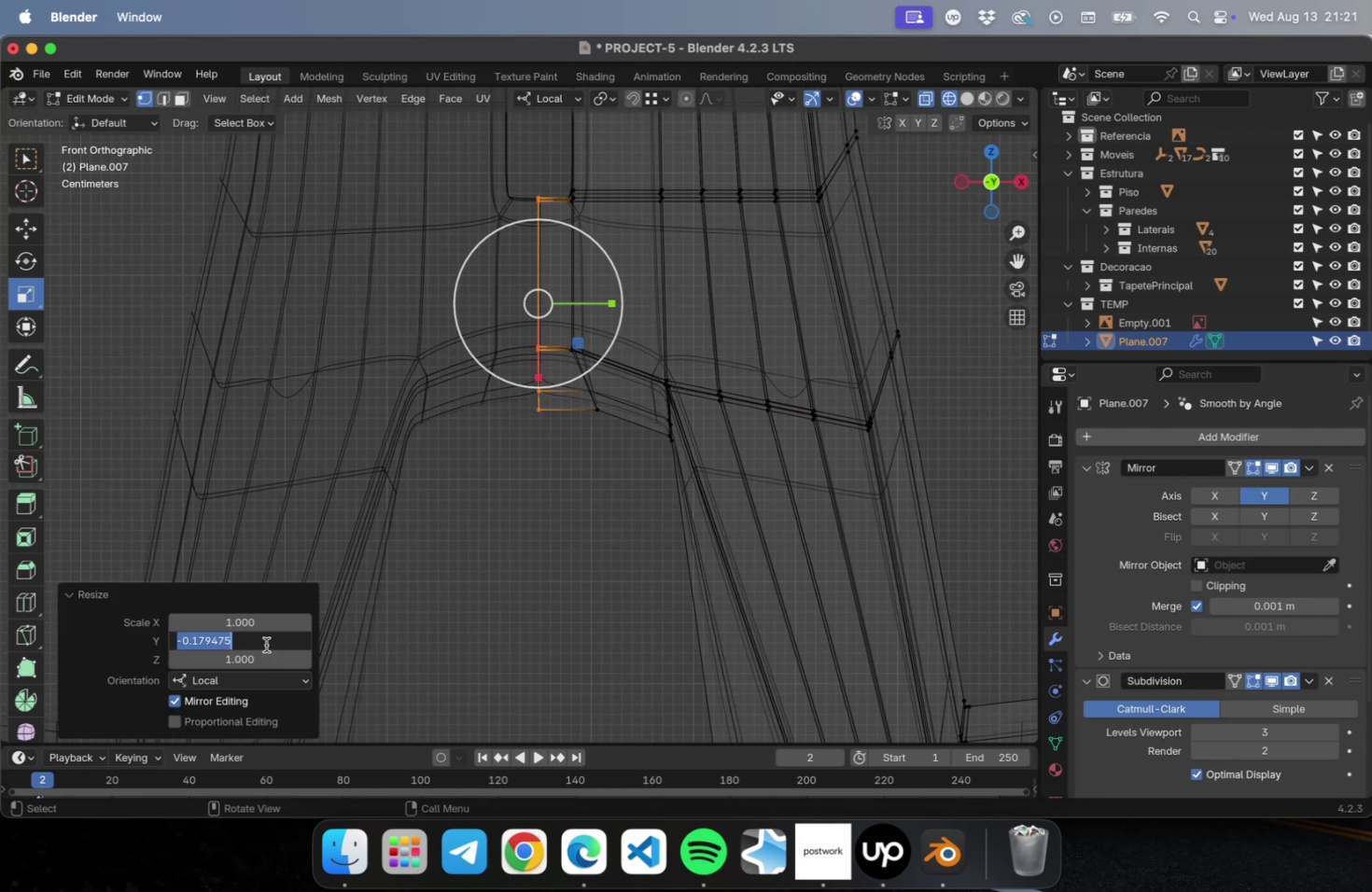 
key(0)
 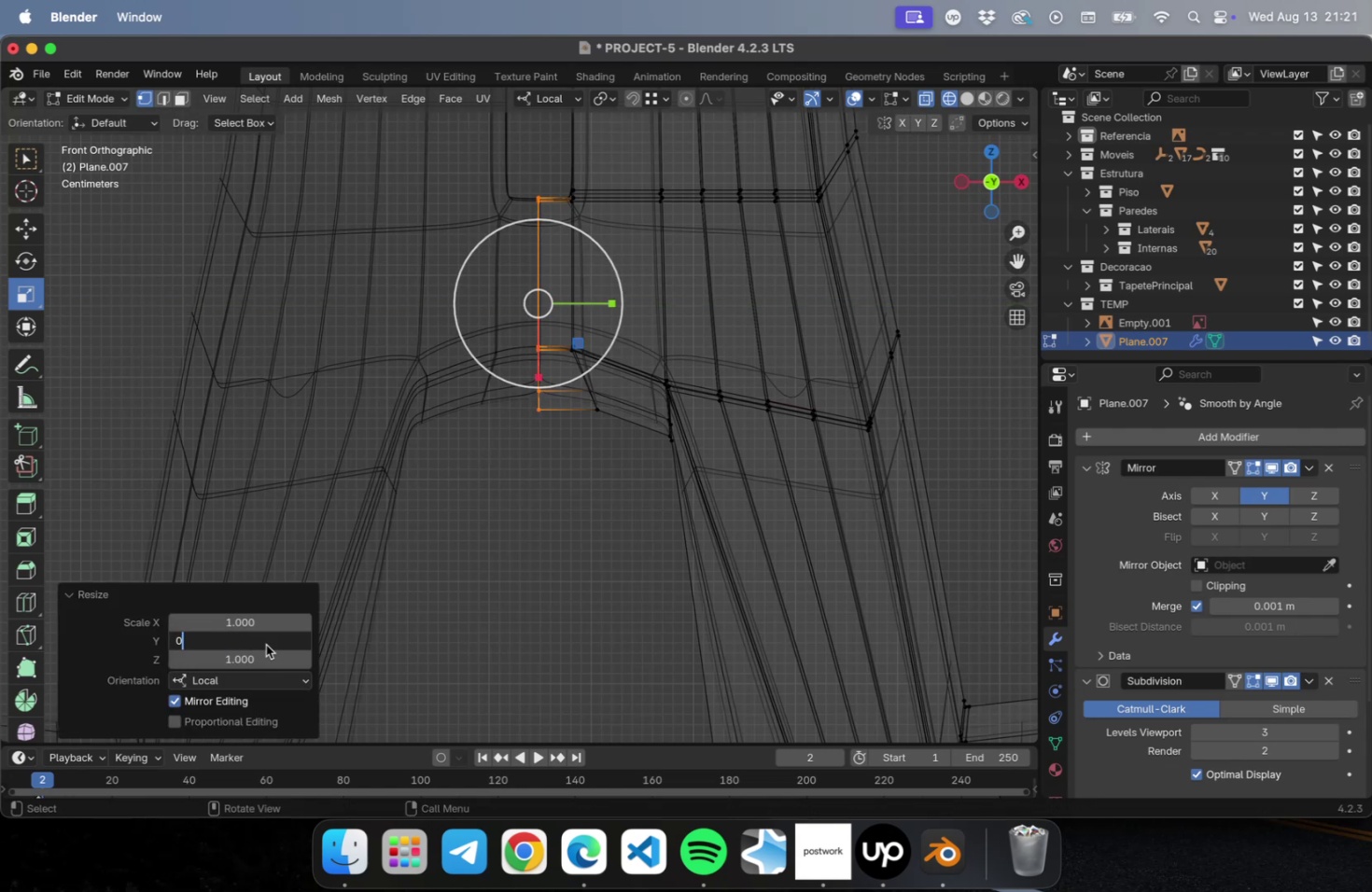 
key(Enter)
 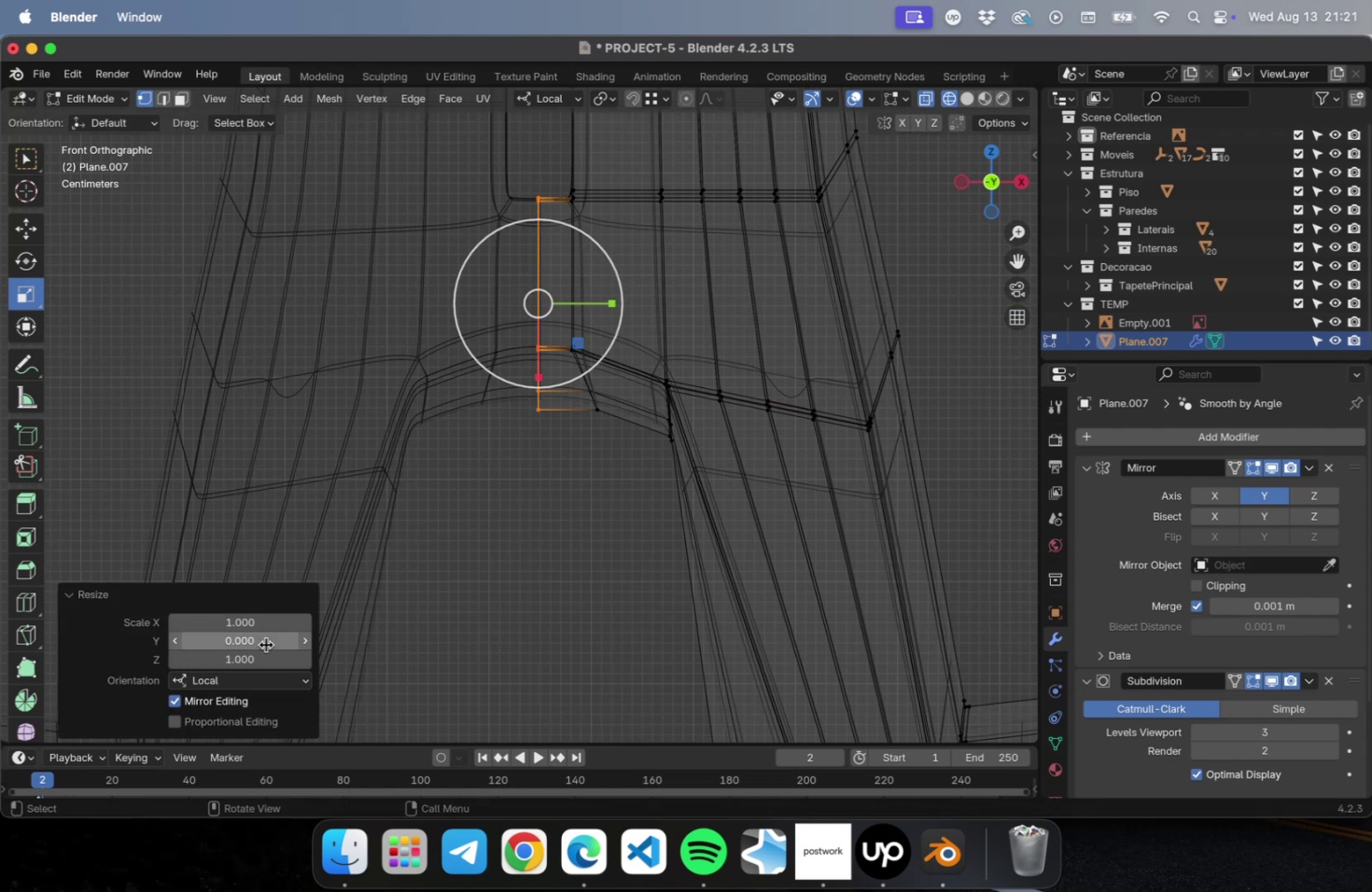 
key(Meta+CommandLeft)
 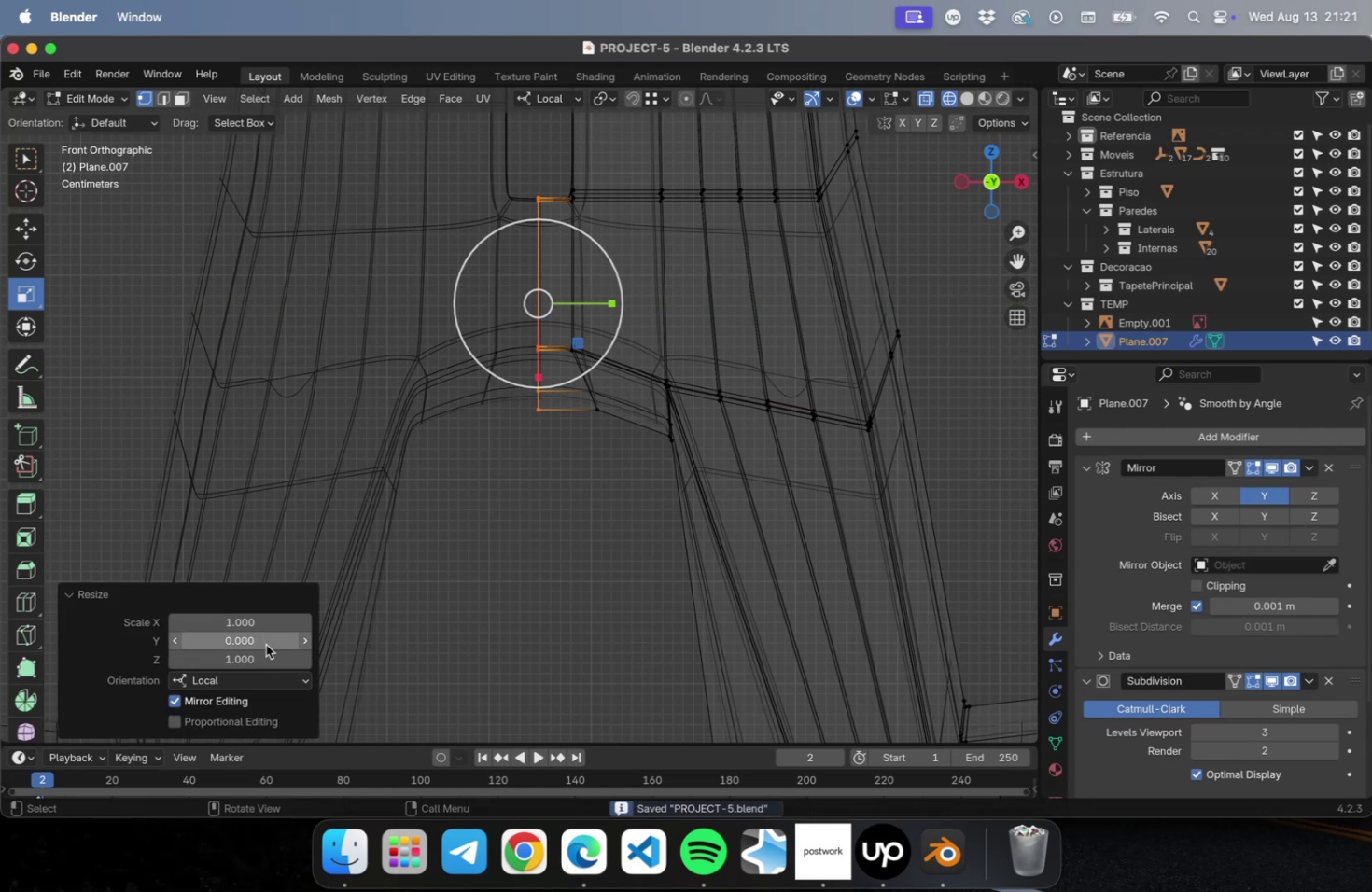 
key(Meta+S)
 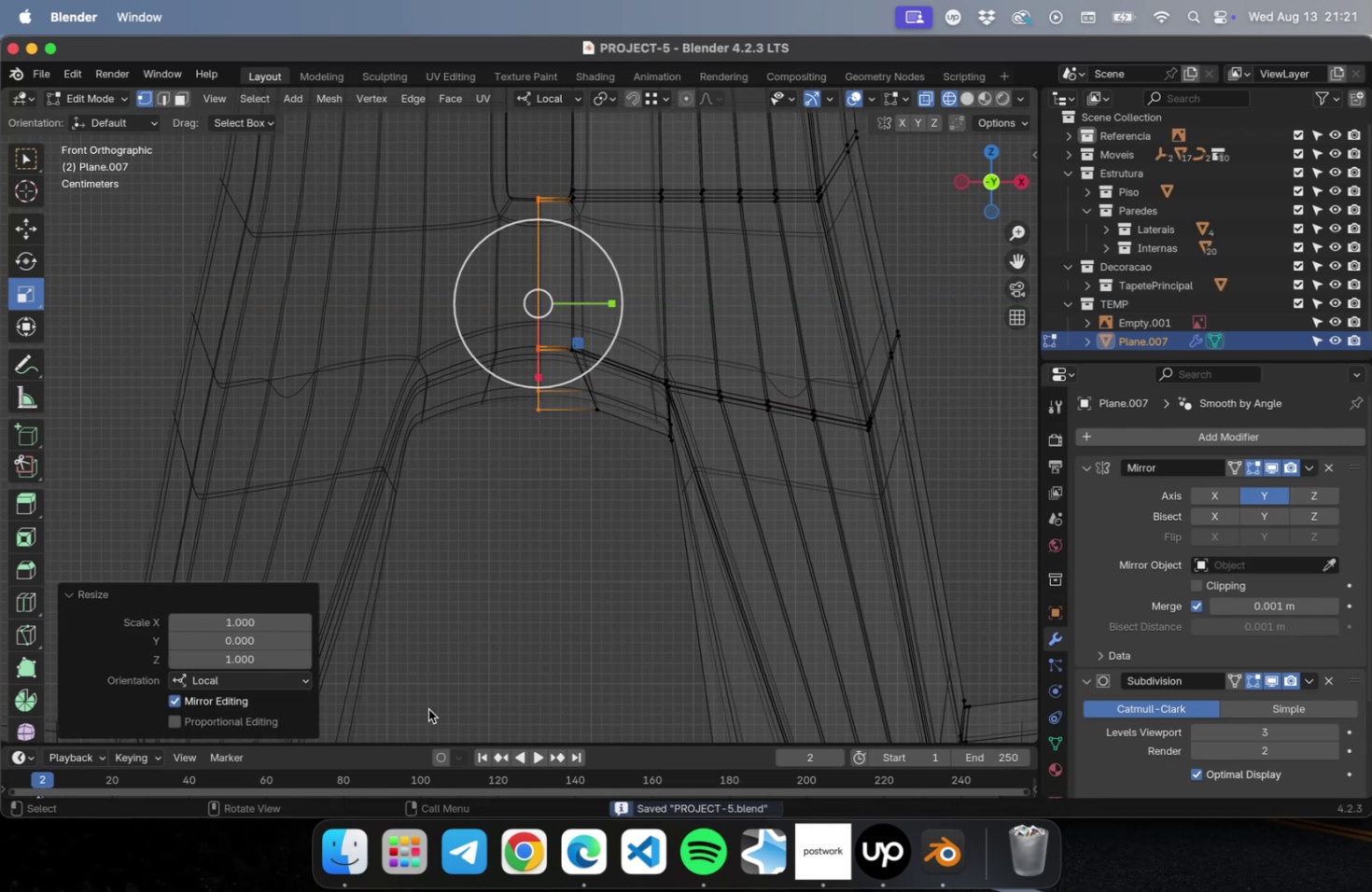 
key(Tab)
 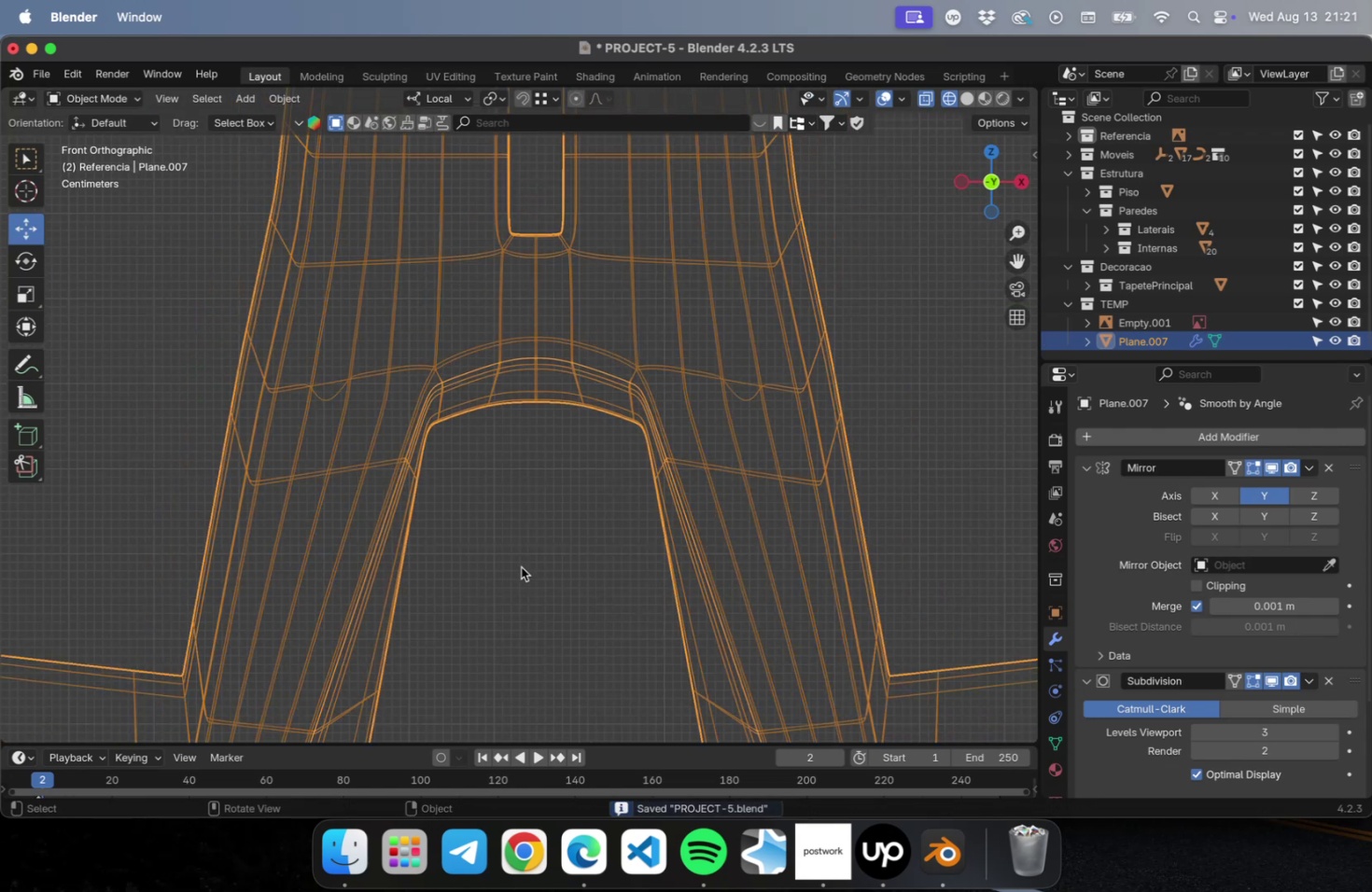 
scroll: coordinate [874, 507], scroll_direction: down, amount: 16.0
 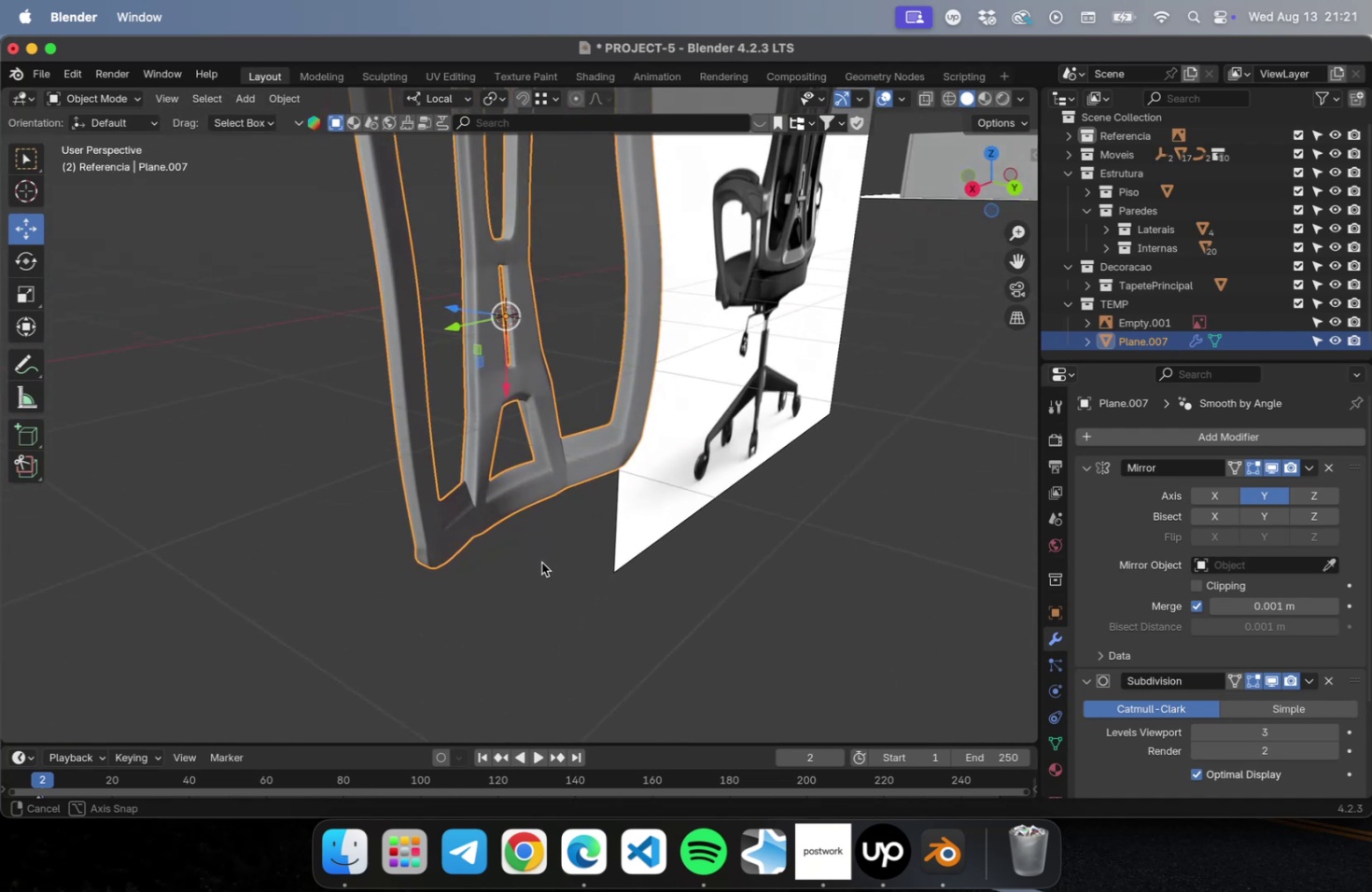 
hold_key(key=ShiftLeft, duration=0.62)
 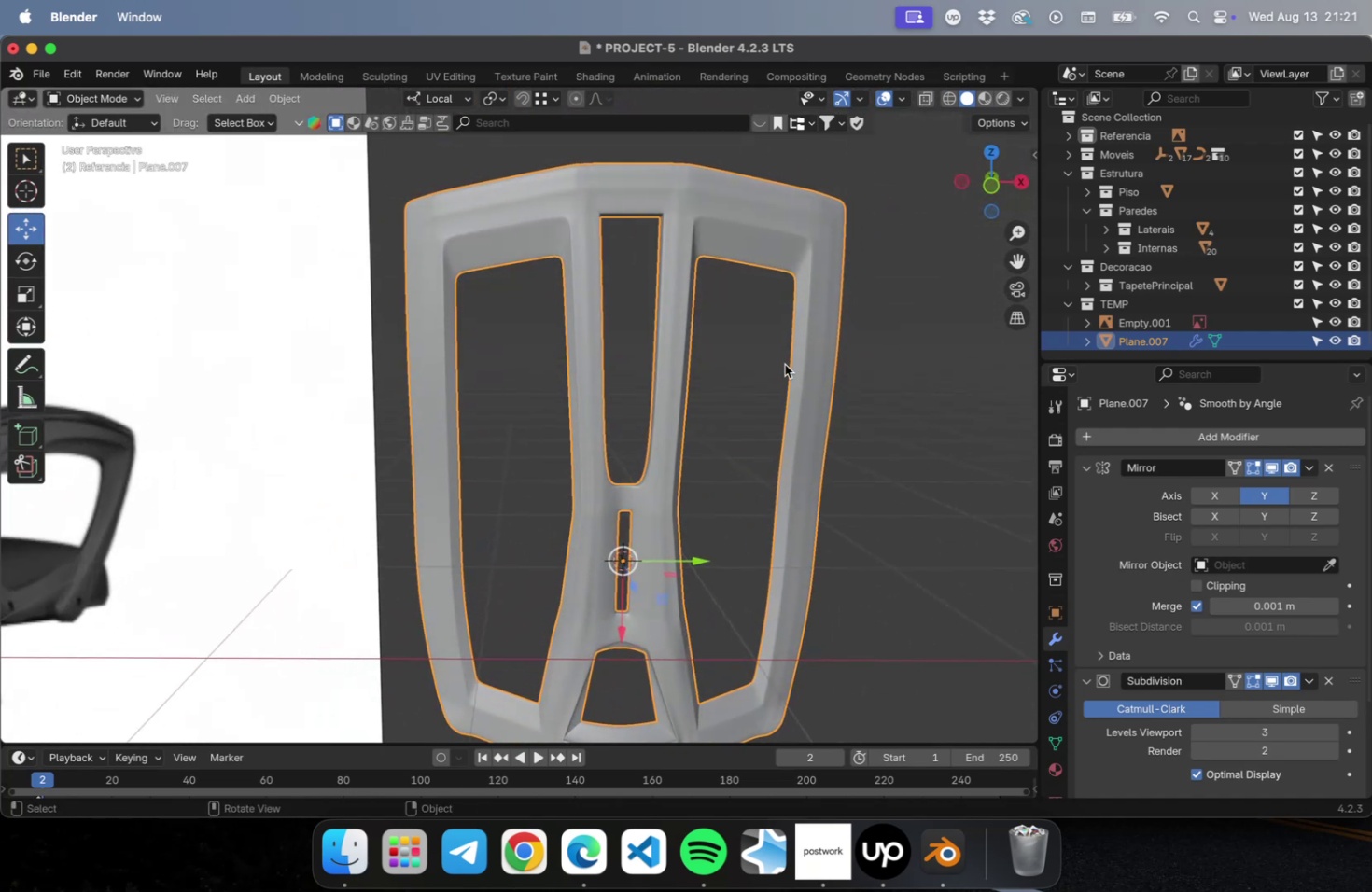 
key(Shift+ShiftLeft)
 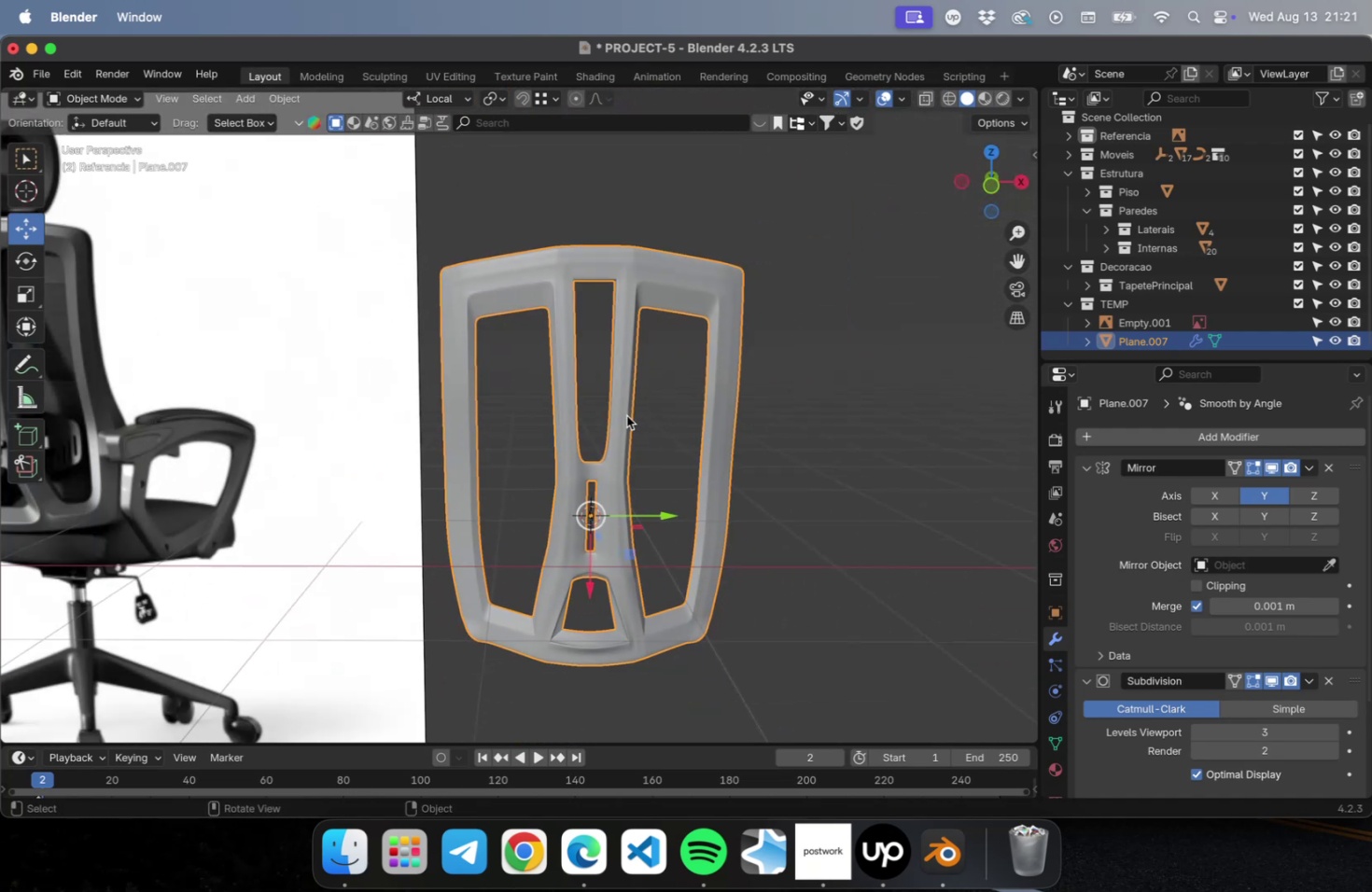 
scroll: coordinate [626, 416], scroll_direction: down, amount: 2.0
 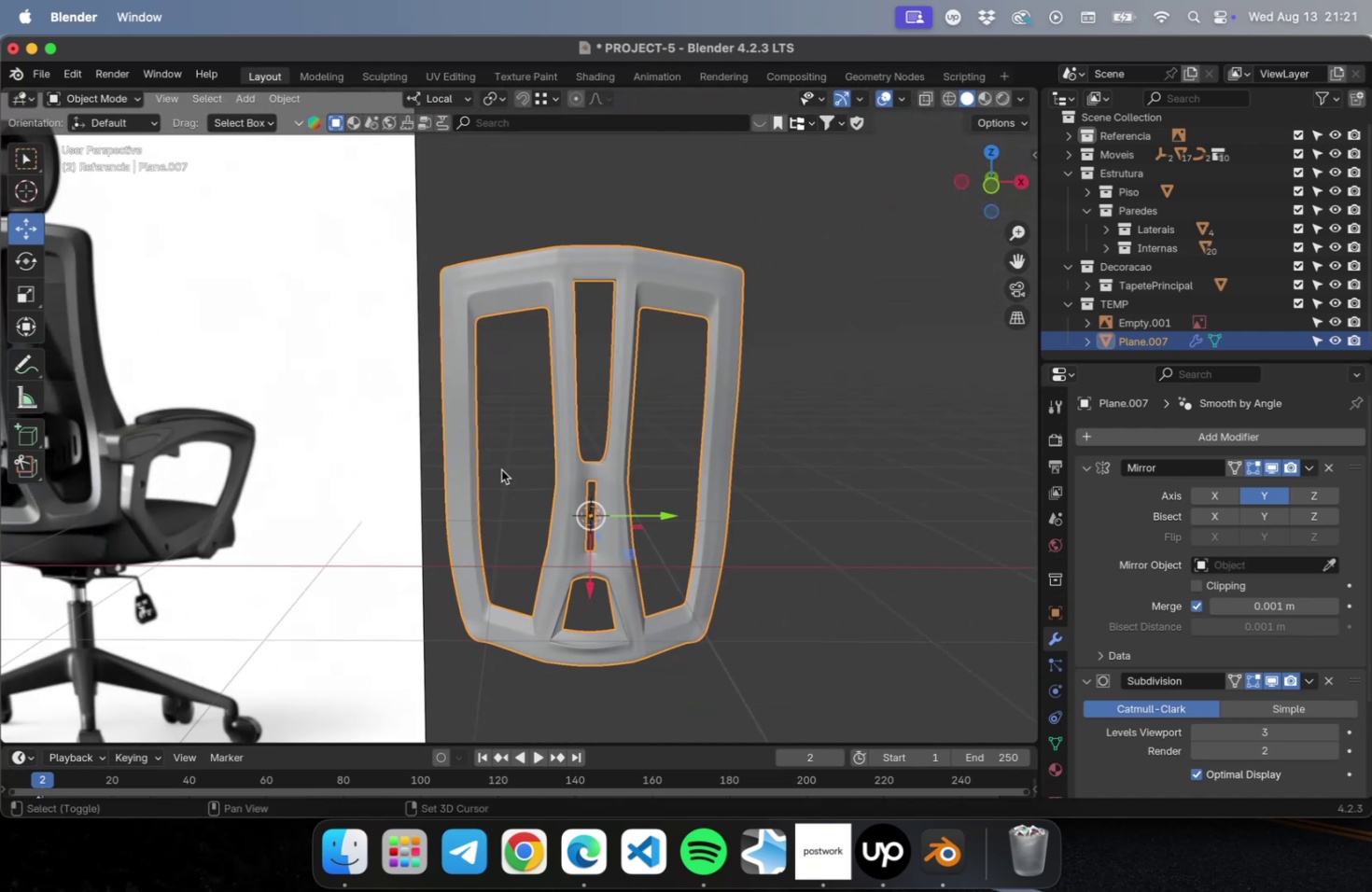 
hold_key(key=ShiftLeft, duration=0.45)
 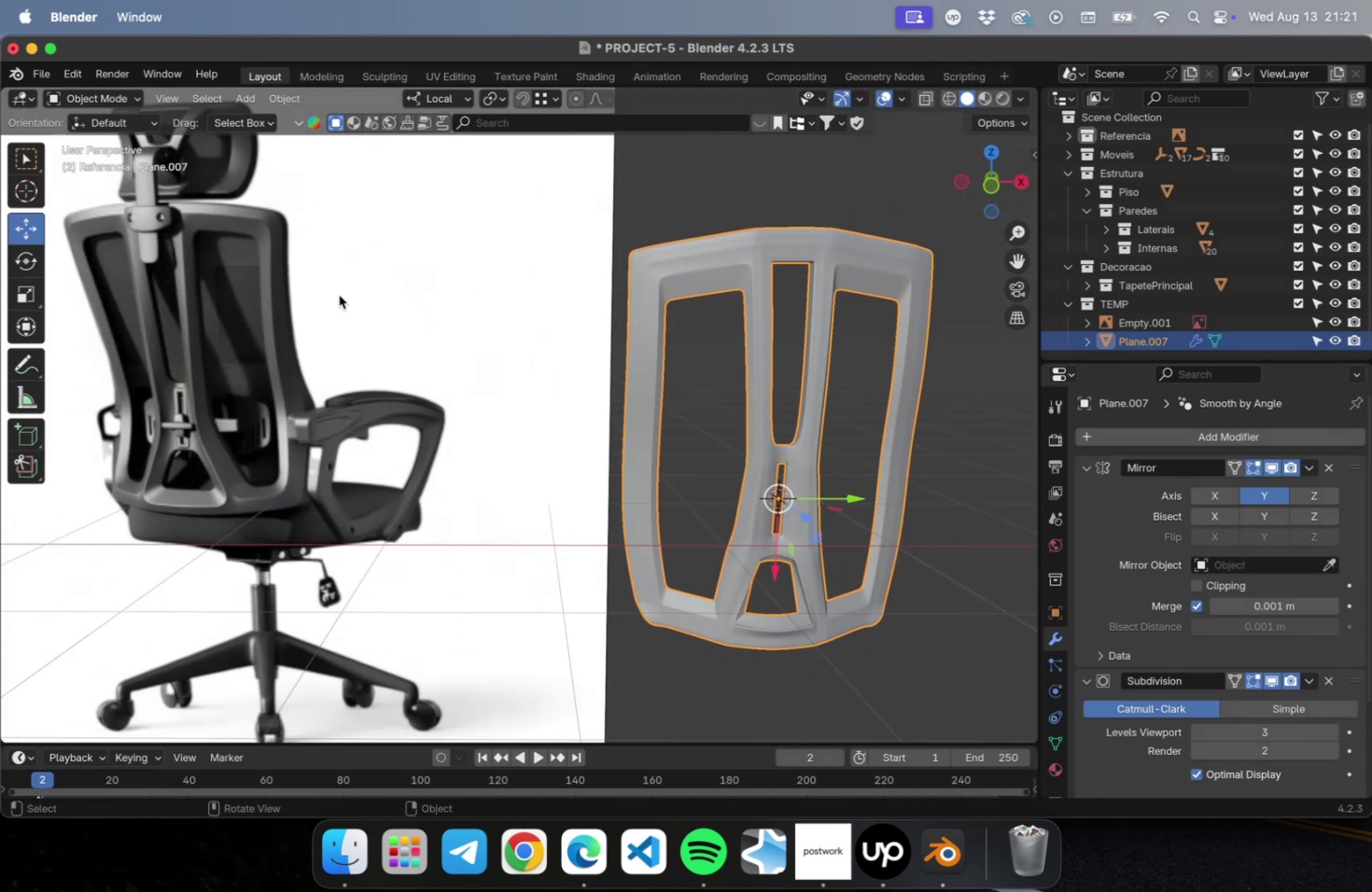 
hold_key(key=ShiftLeft, duration=0.43)
 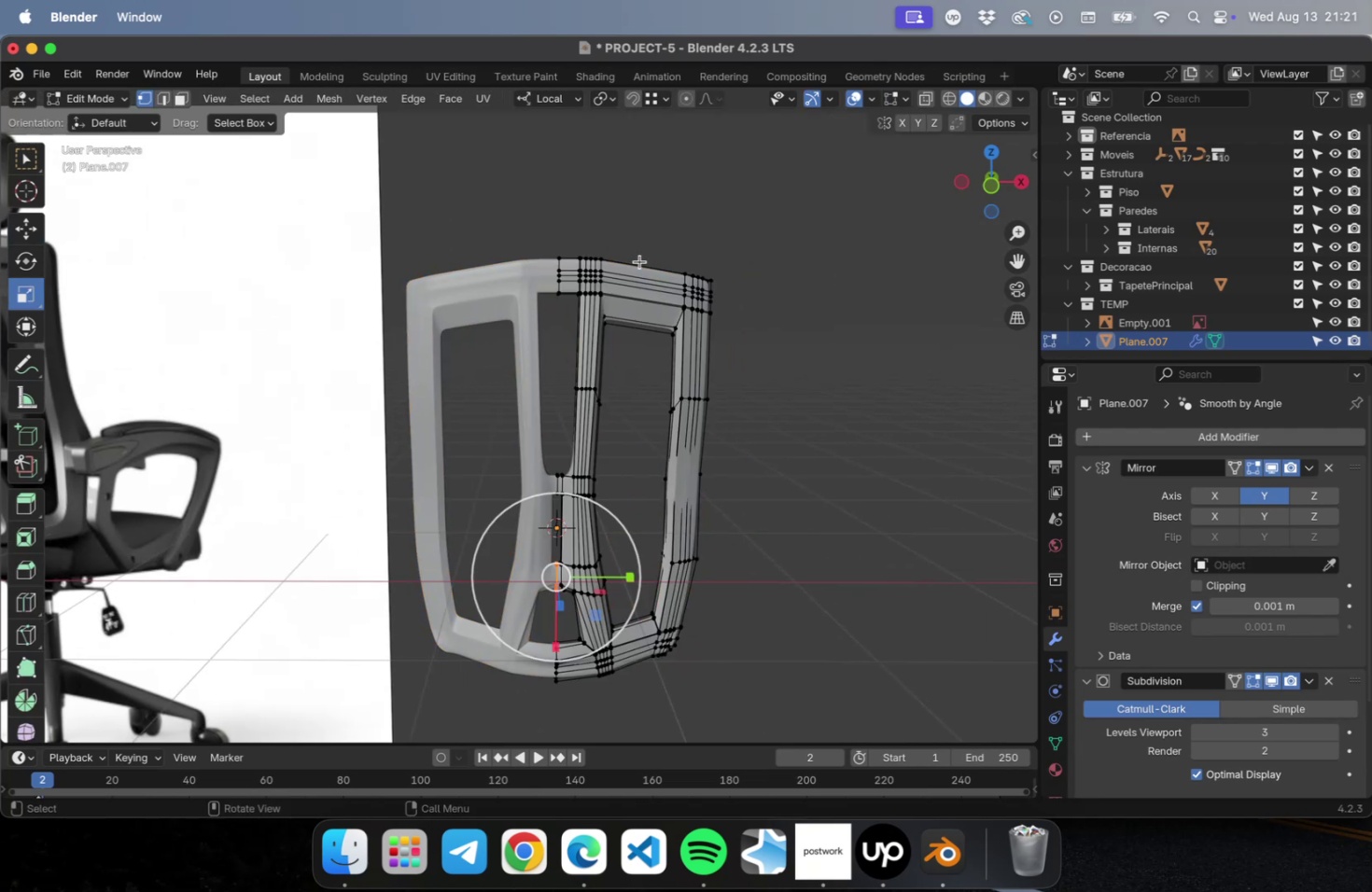 
key(Tab)
 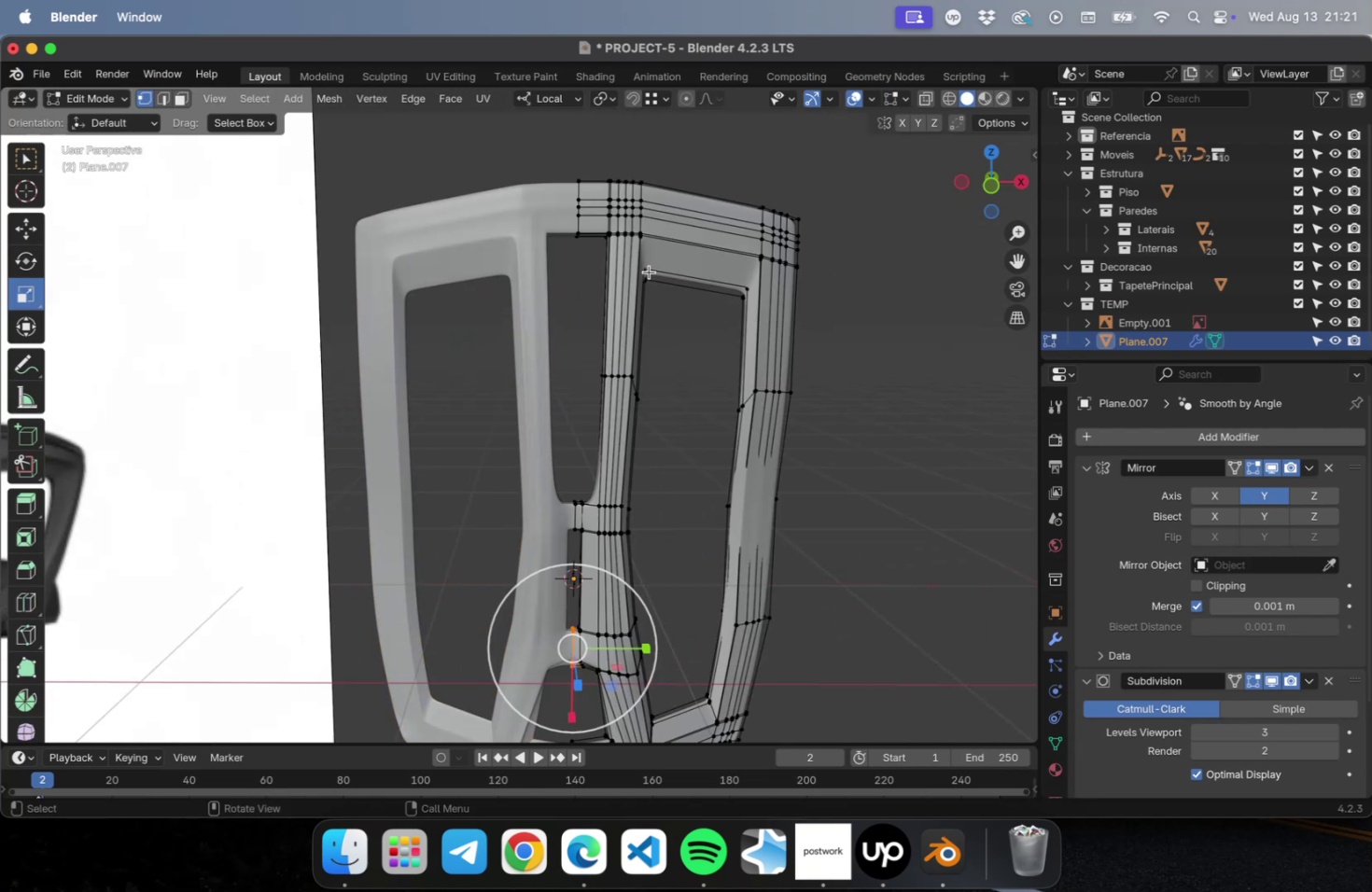 
scroll: coordinate [649, 271], scroll_direction: up, amount: 16.0
 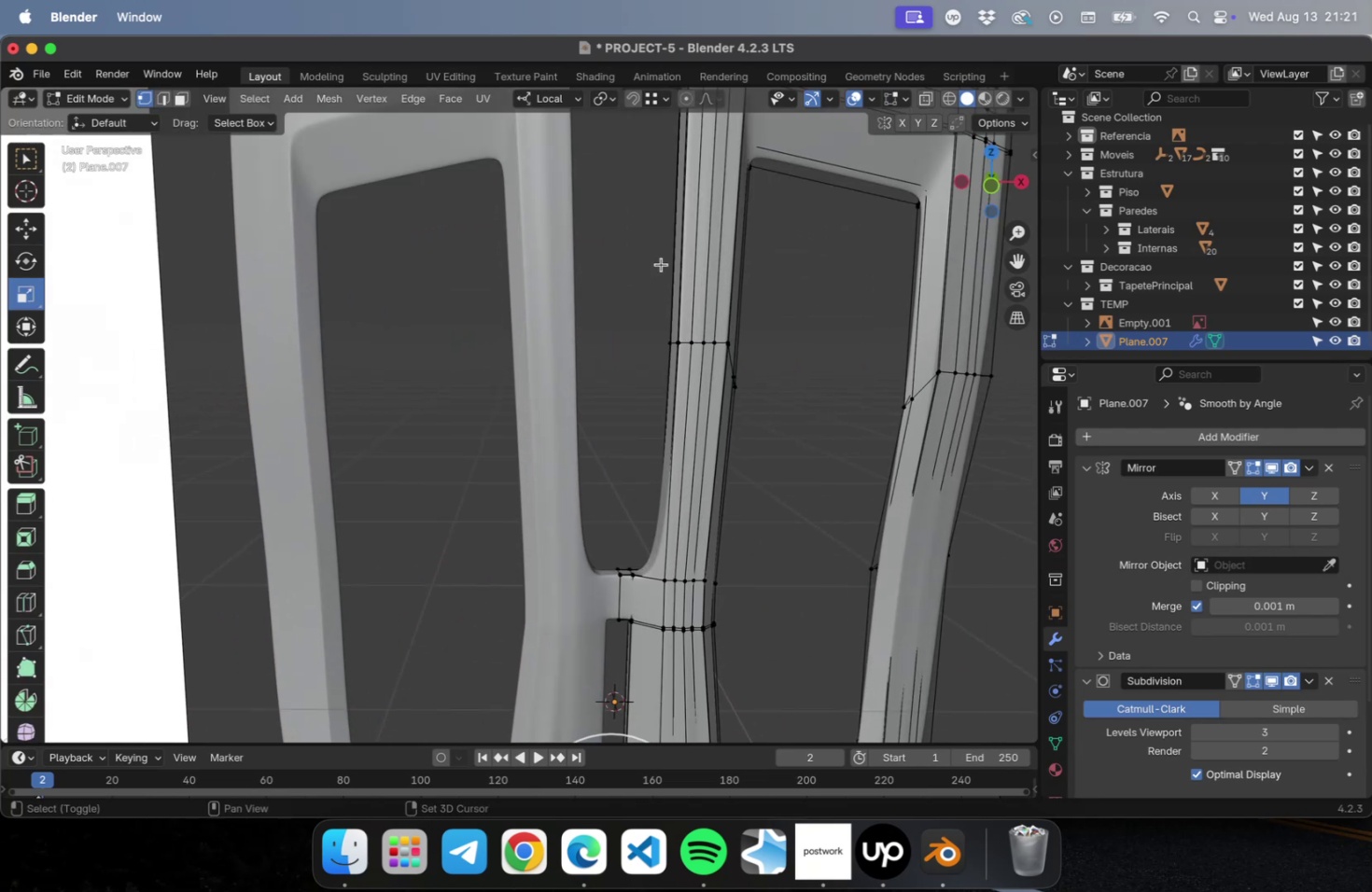 
hold_key(key=ShiftLeft, duration=0.47)
 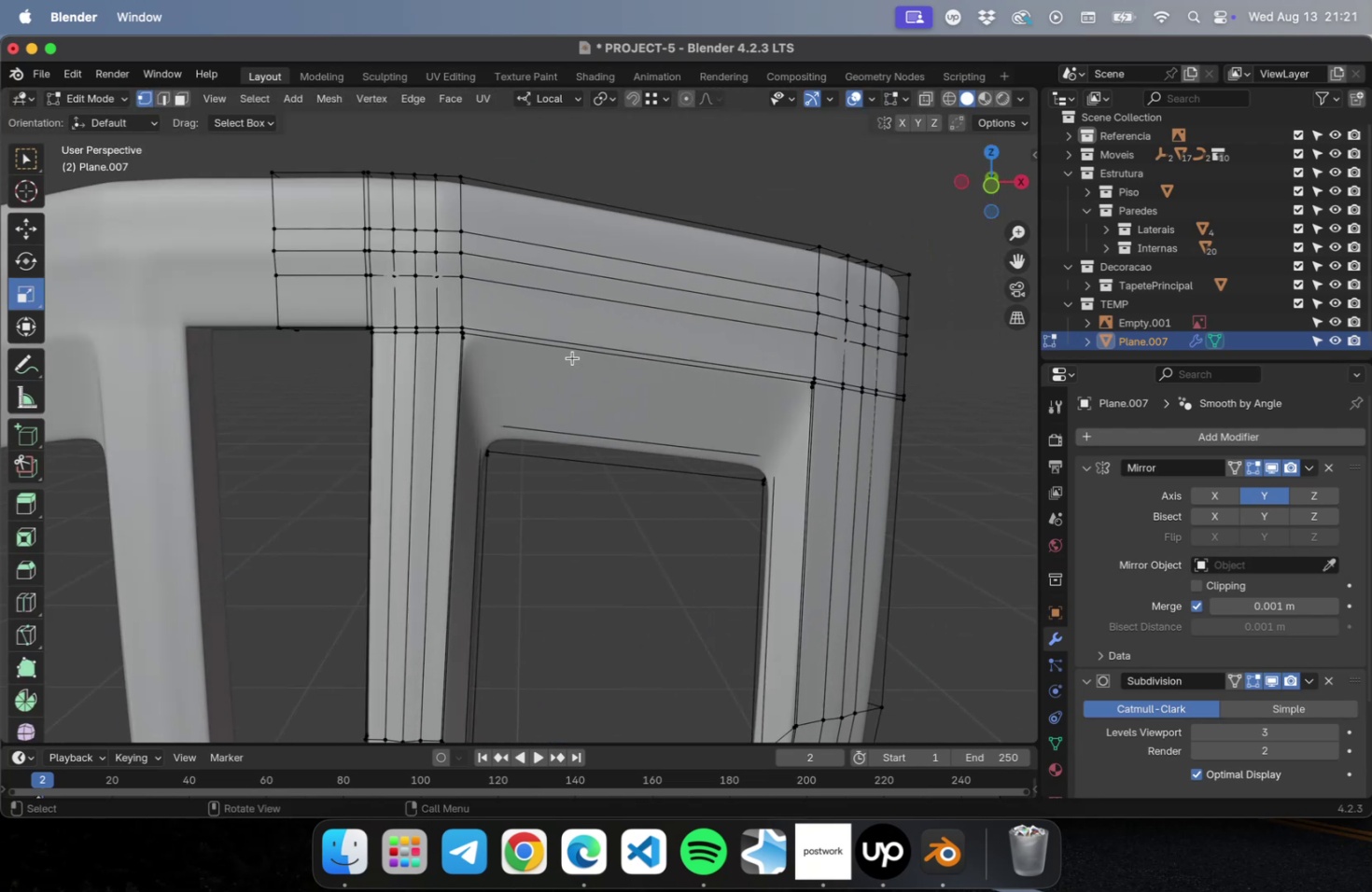 
scroll: coordinate [571, 357], scroll_direction: up, amount: 2.0
 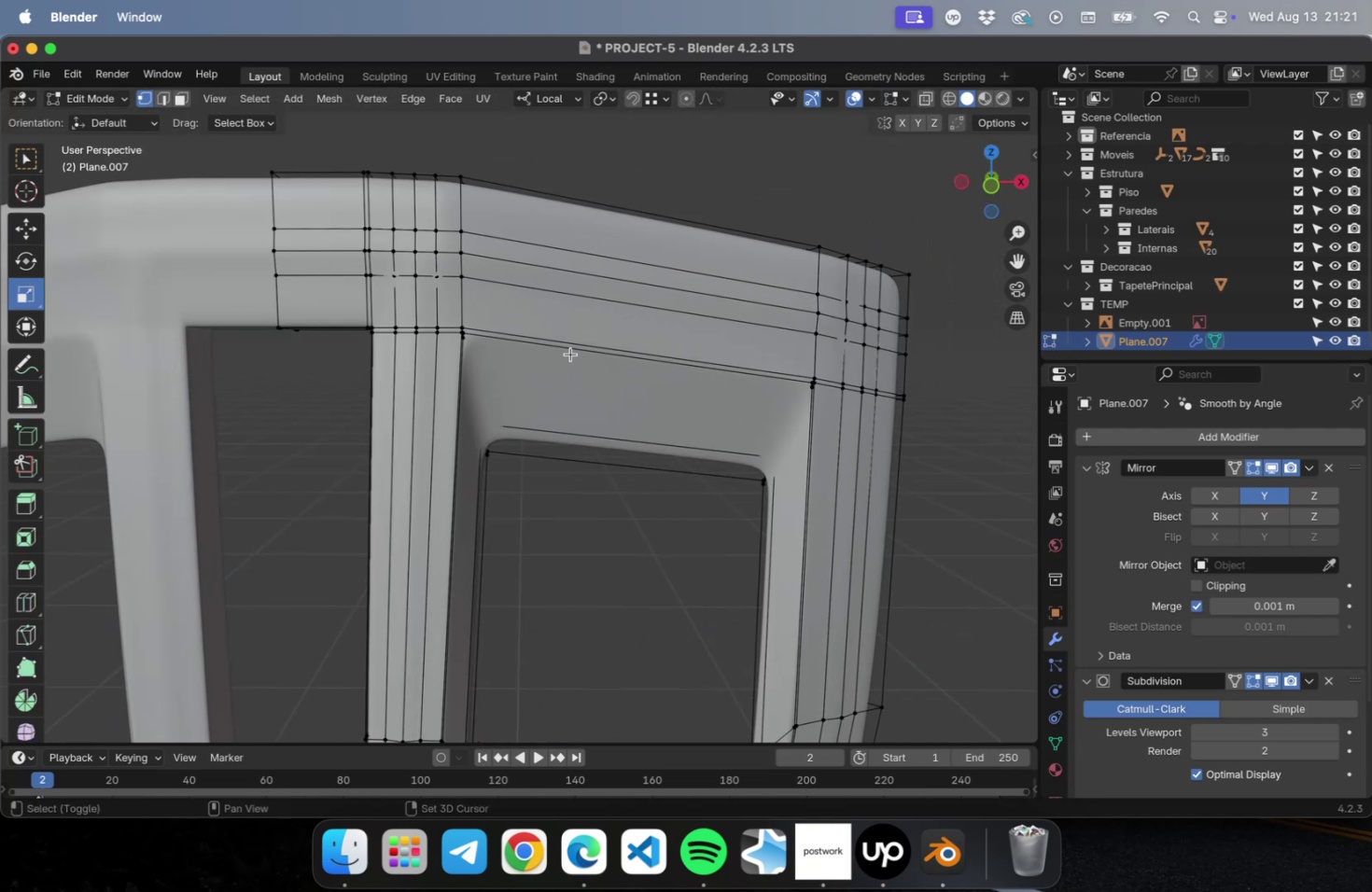 
hold_key(key=ShiftLeft, duration=0.47)
 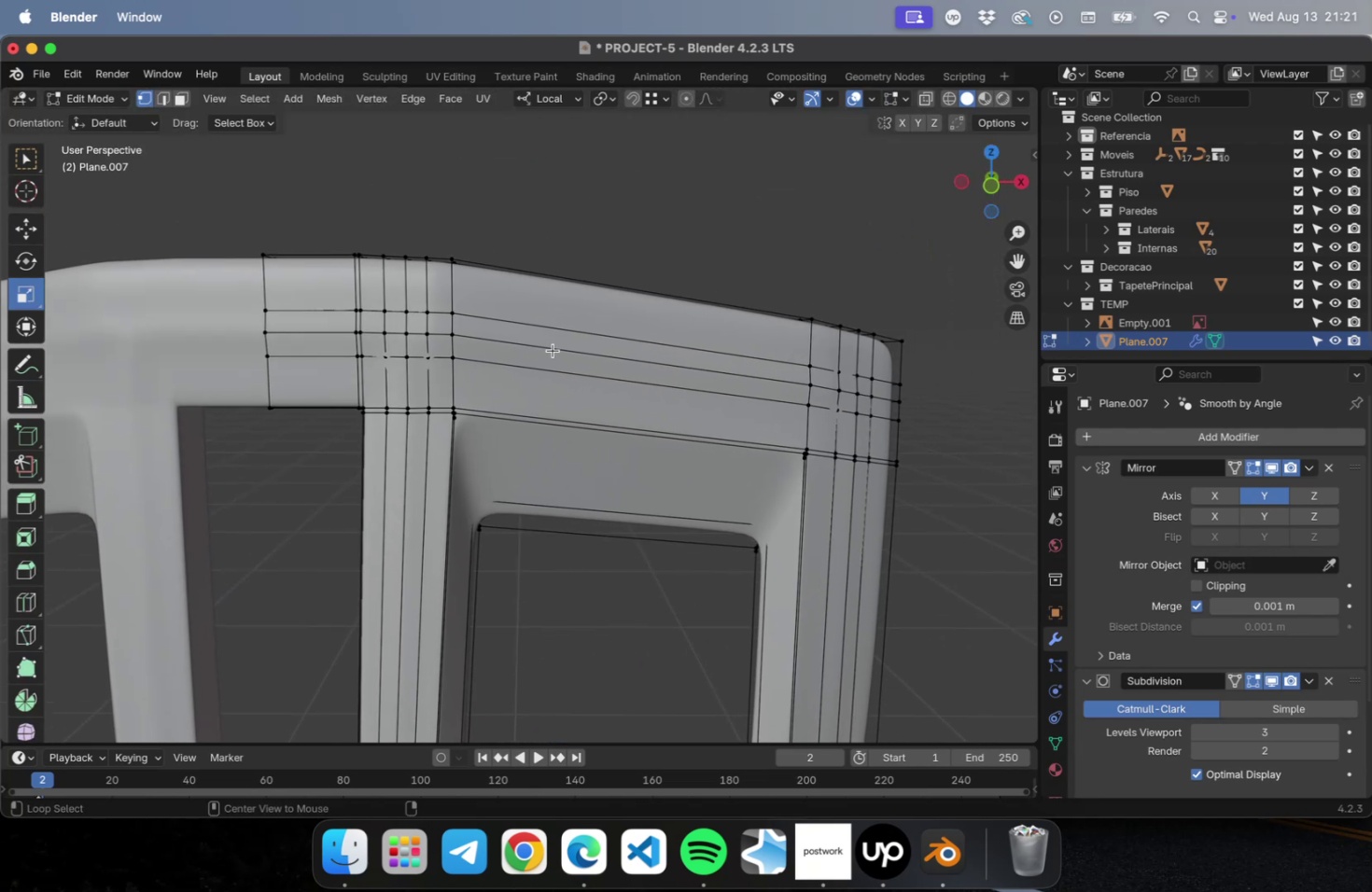 
hold_key(key=OptionLeft, duration=2.96)
hold_key(key=ShiftLeft, duration=2.07)
left_click([492, 317])
 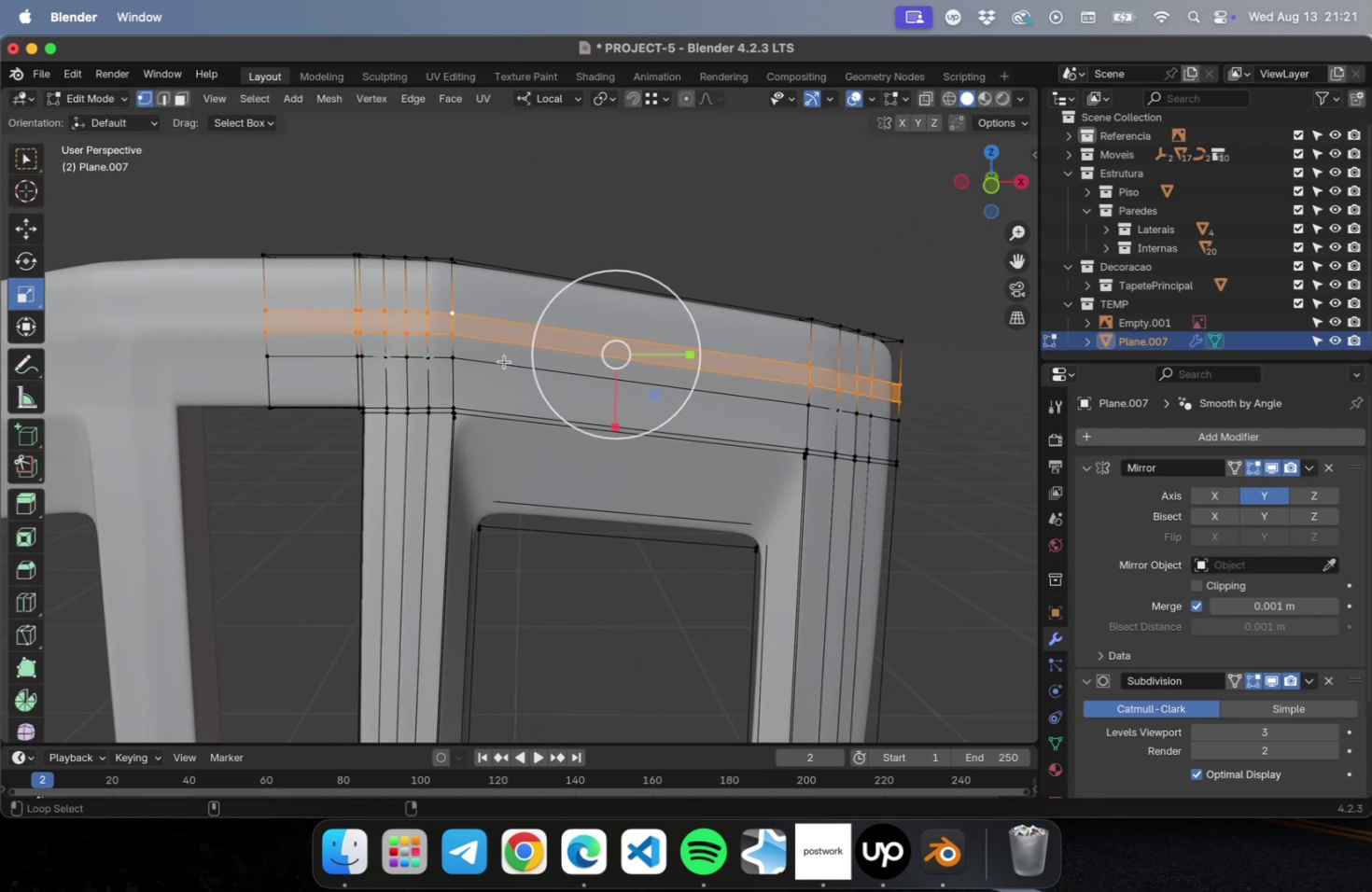 
left_click([504, 361])
 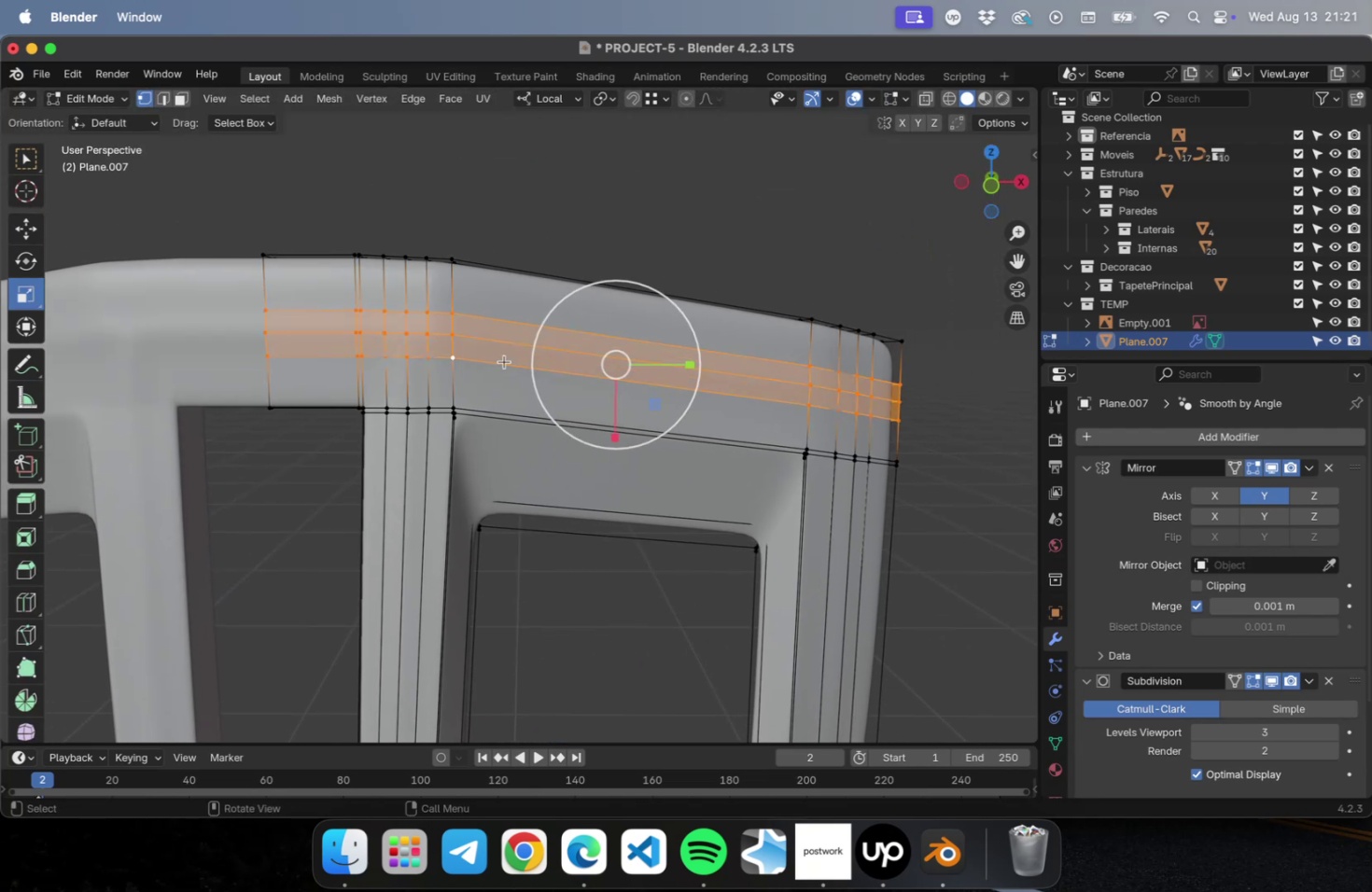 
key(2)
 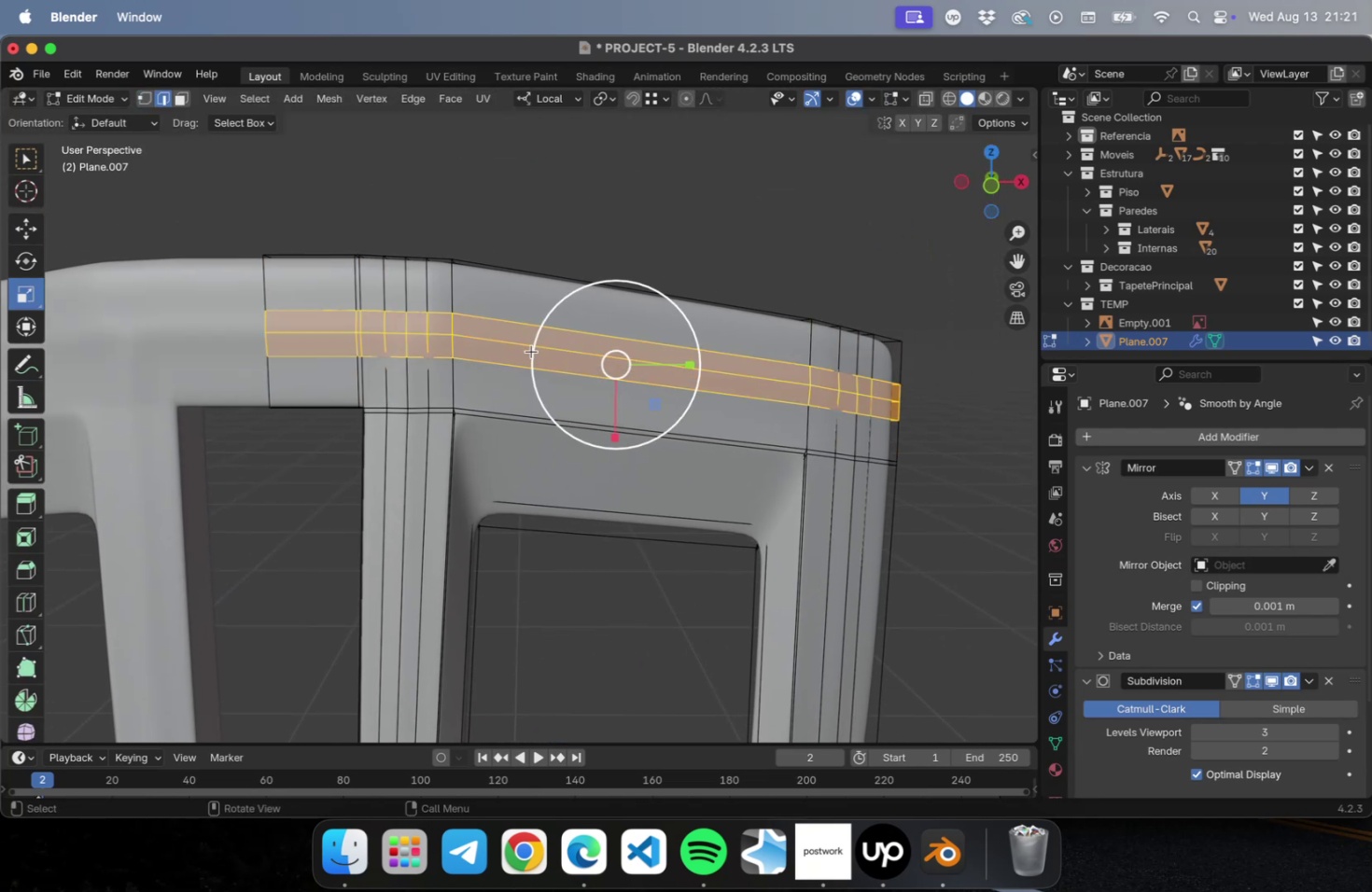 
right_click([529, 349])
 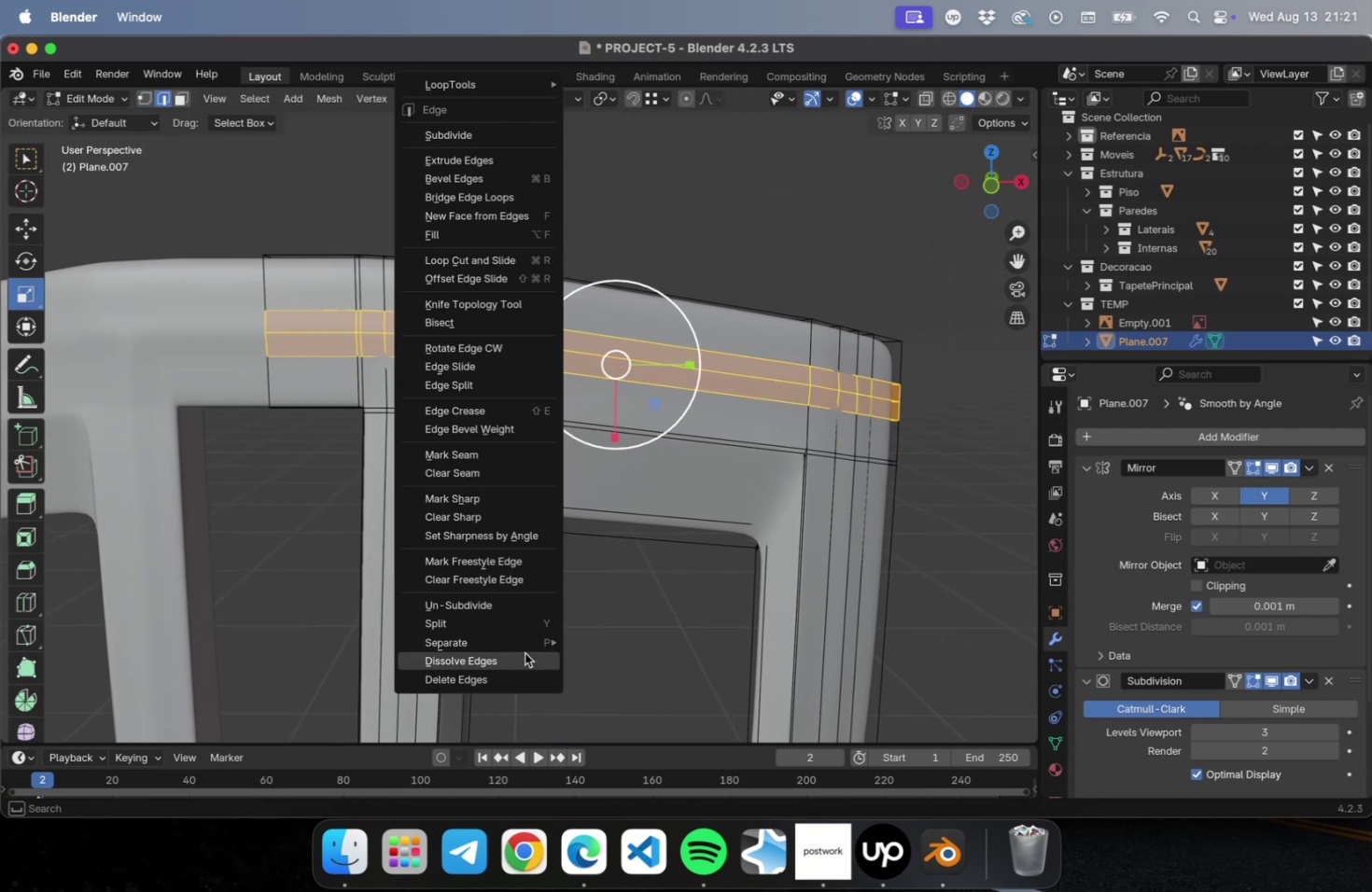 
left_click([525, 652])
 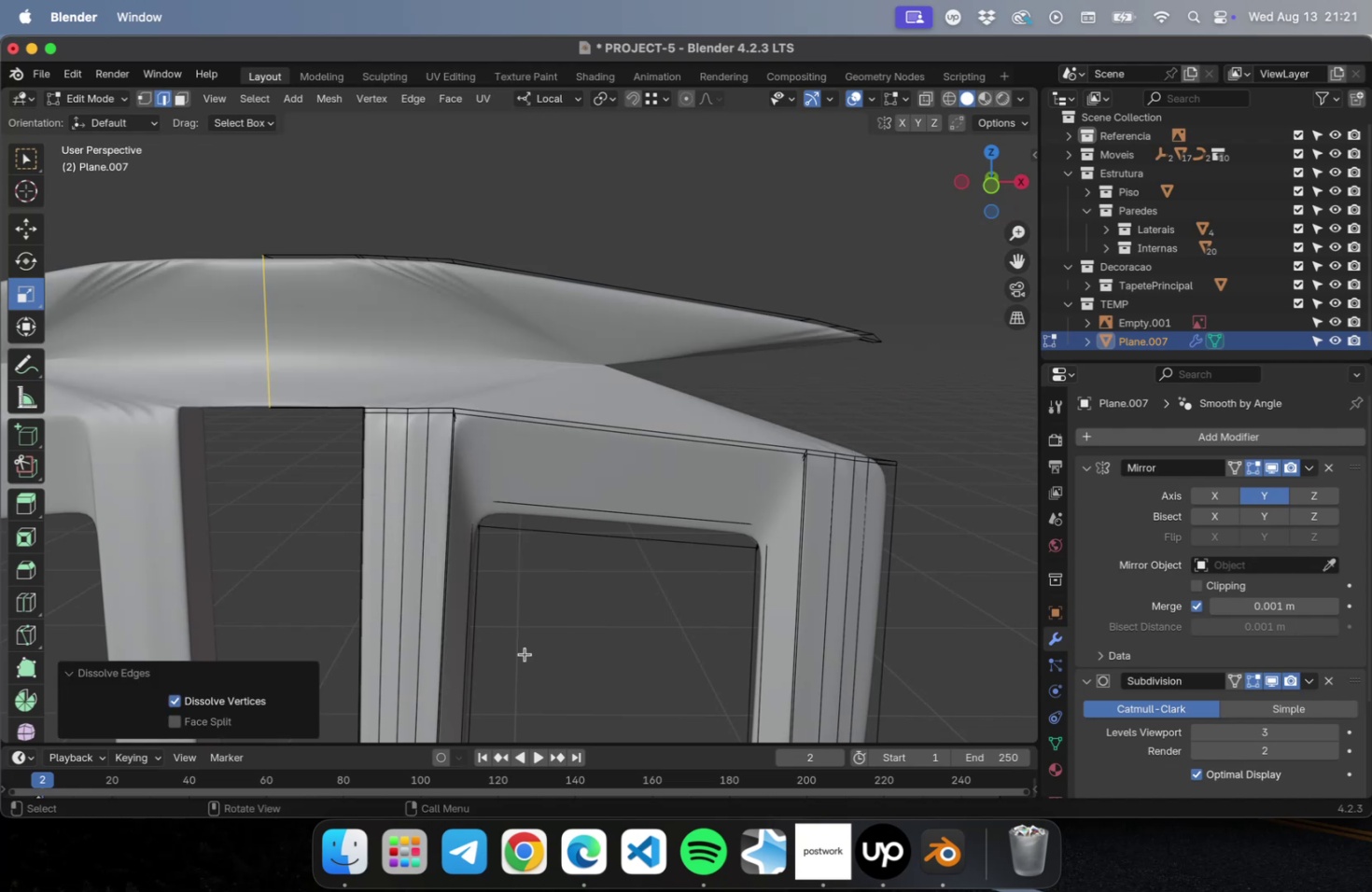 
key(Meta+Z)
 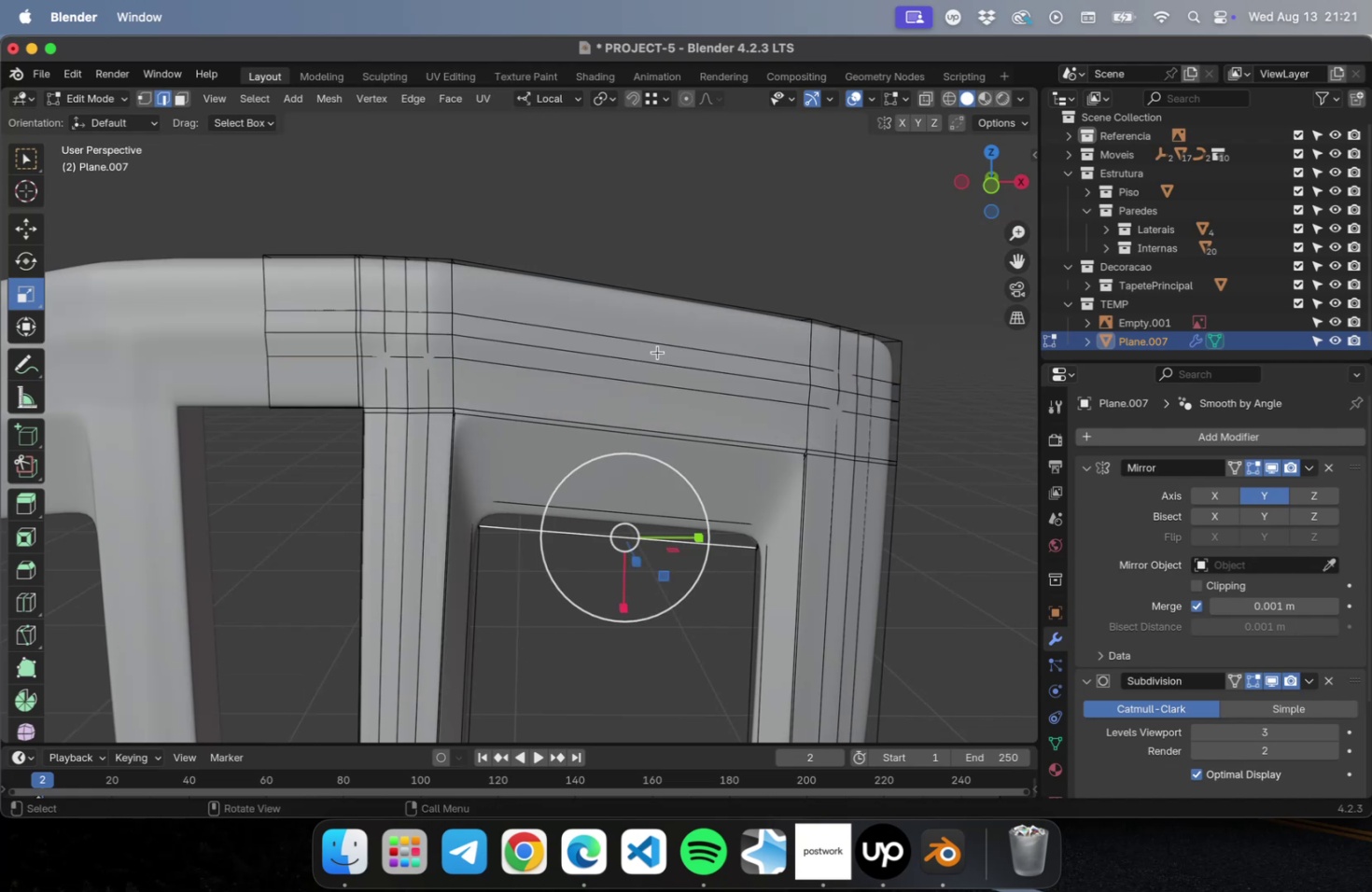 
key(Alt+OptionLeft)
 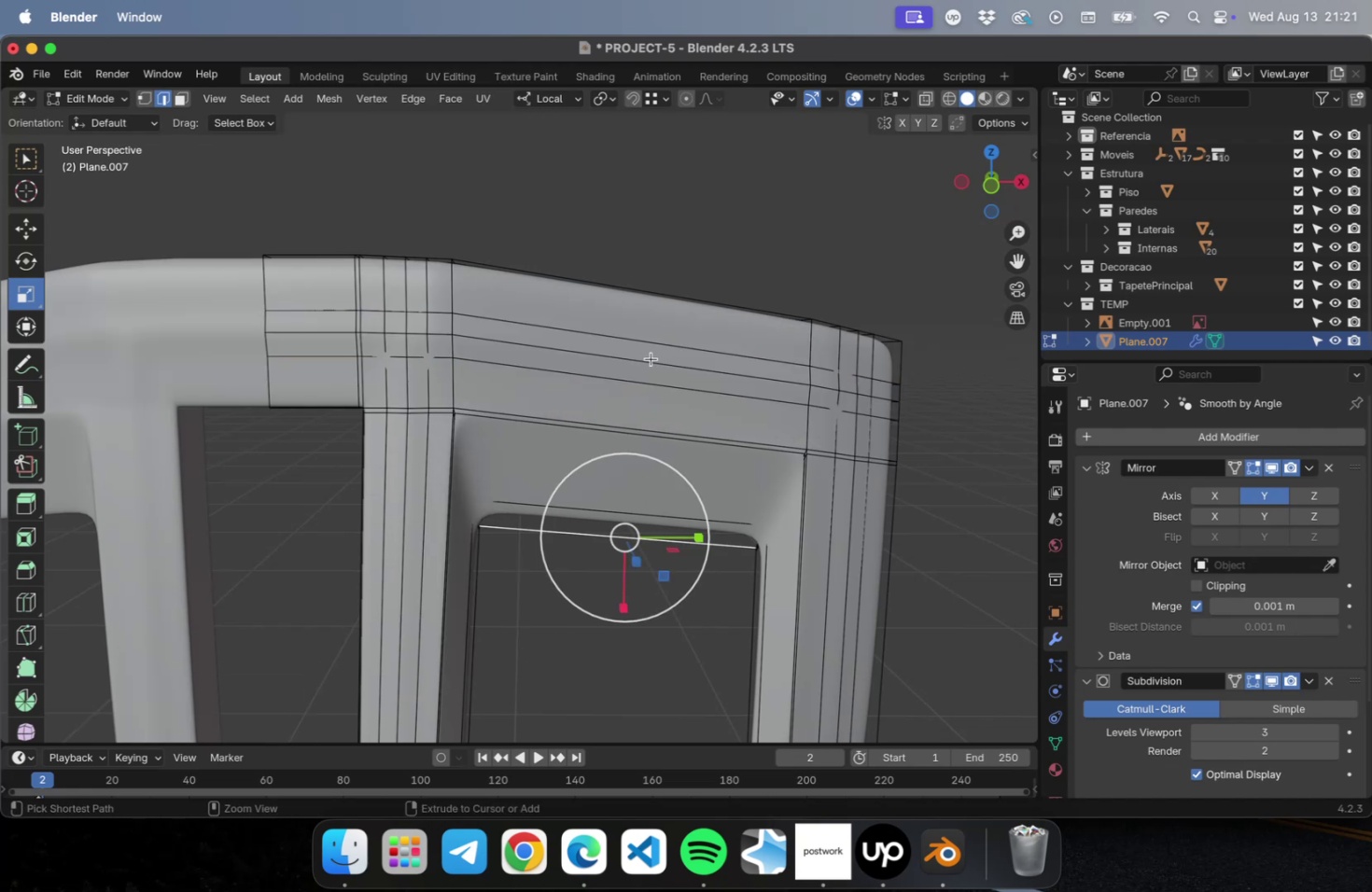 
hold_key(key=CommandLeft, duration=0.93)
left_click([650, 361])
 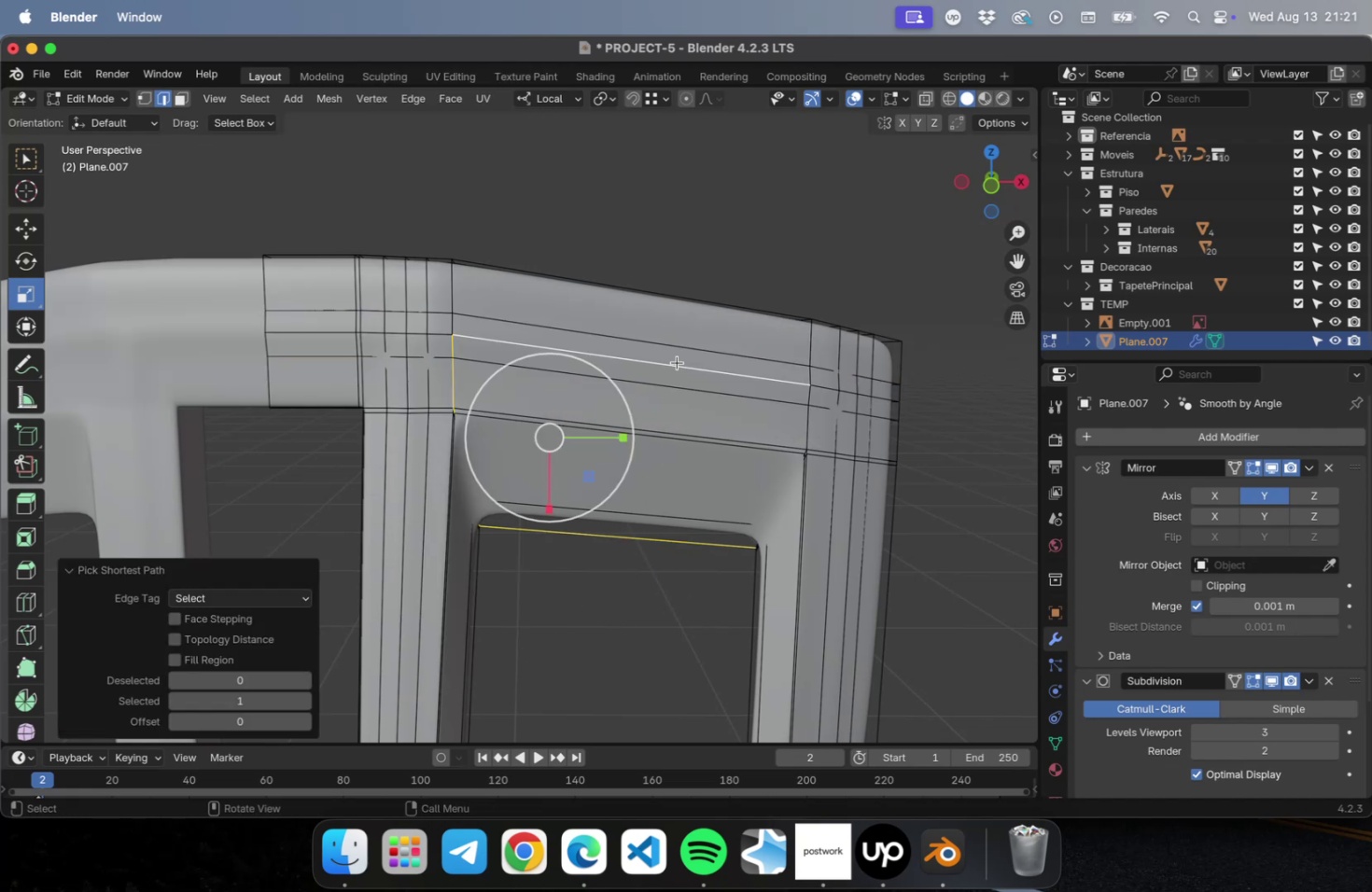 
left_click([677, 362])
 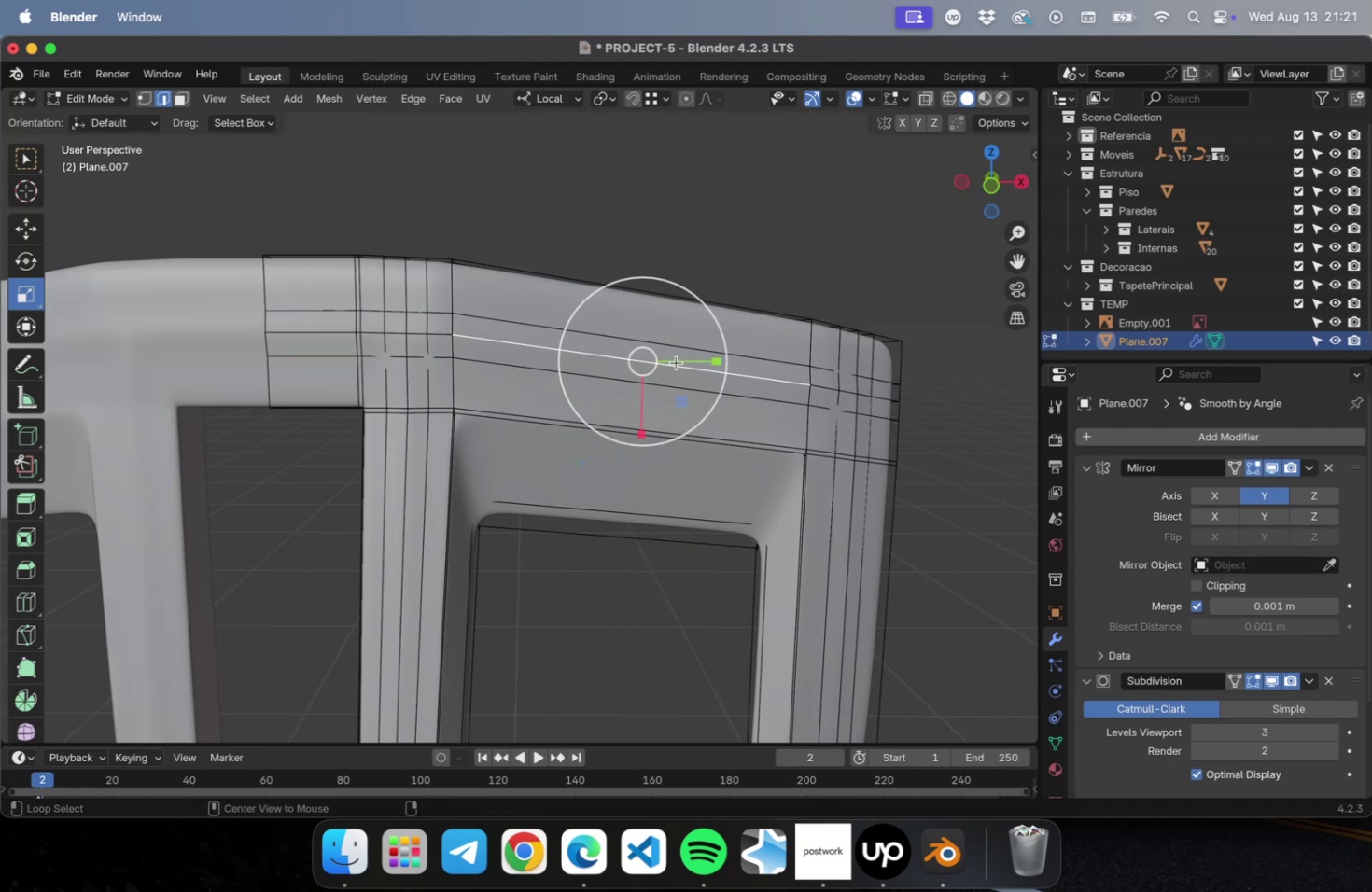 
hold_key(key=OptionLeft, duration=2.46)
left_click([676, 362])
 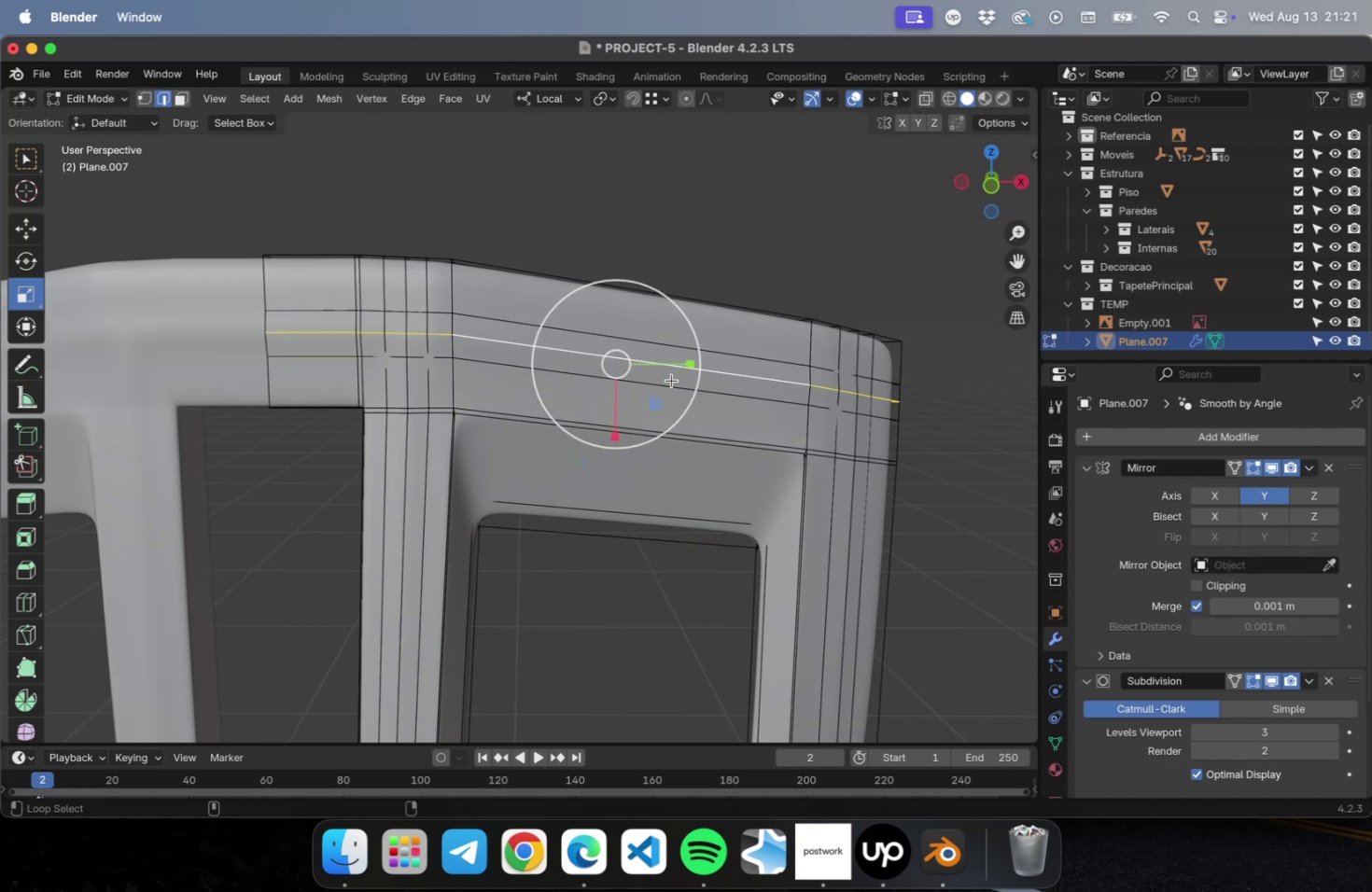 
hold_key(key=ShiftLeft, duration=1.66)
left_click([671, 384])
 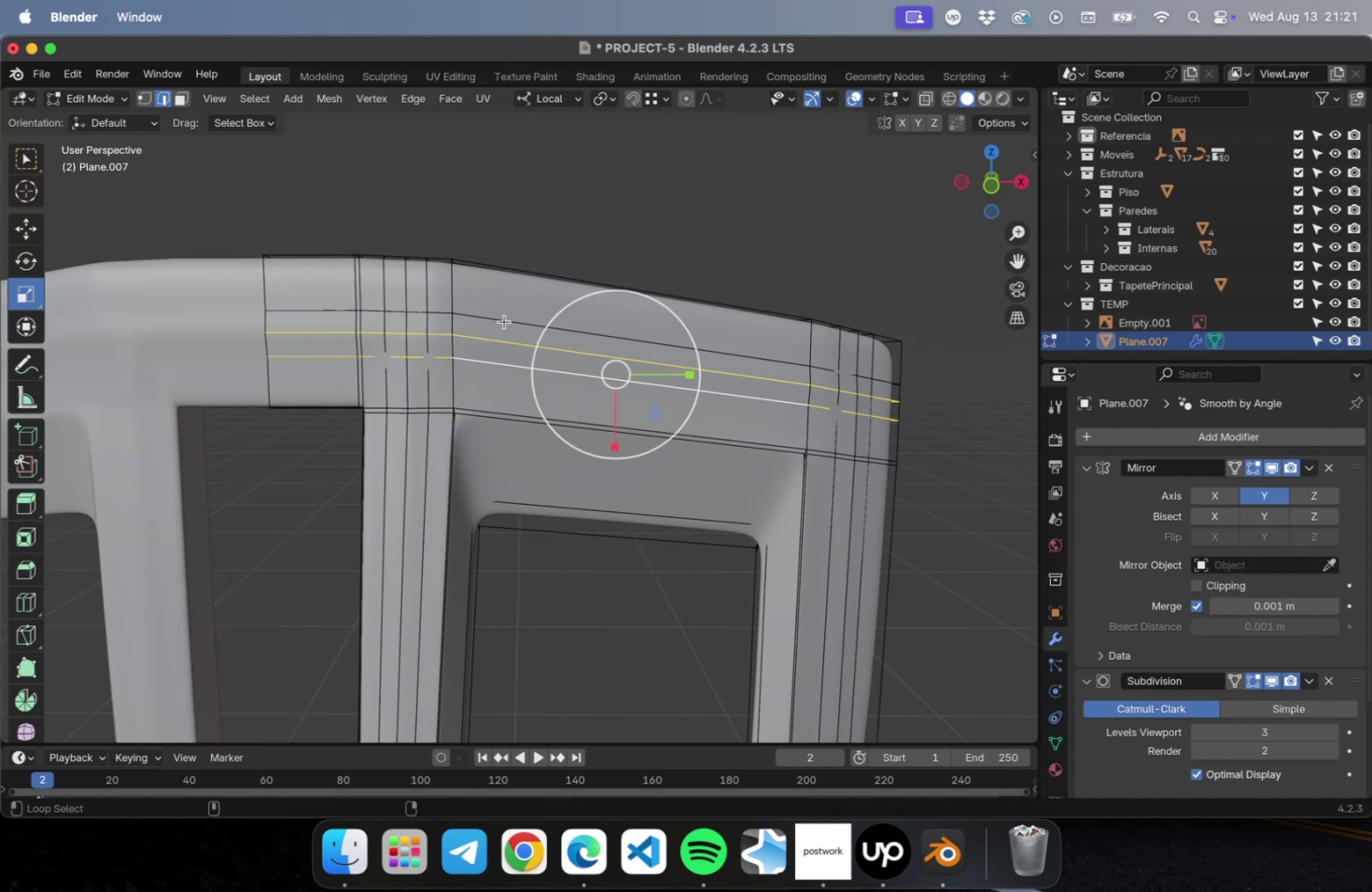 
left_click([504, 321])
 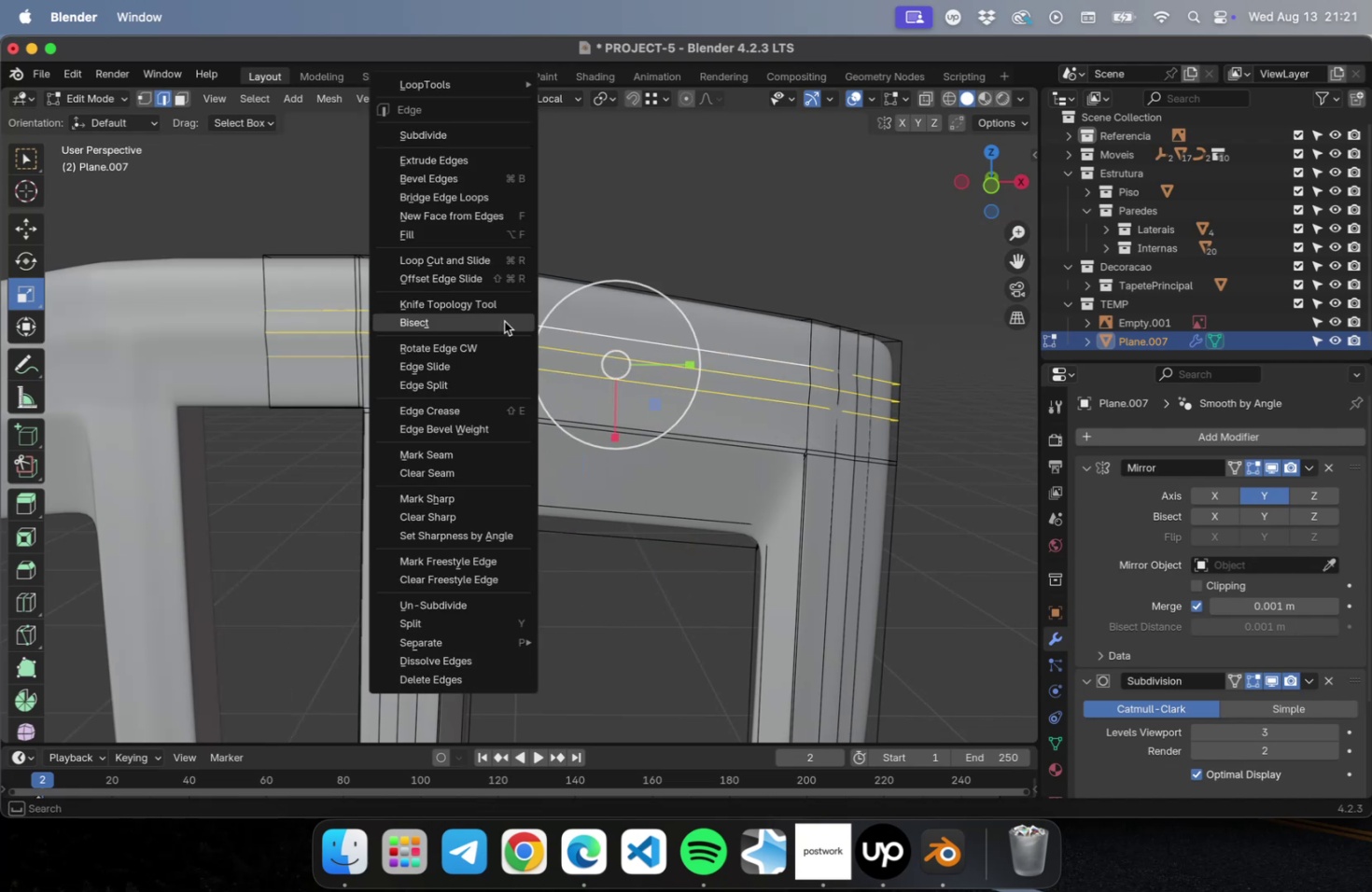 
right_click([504, 321])
 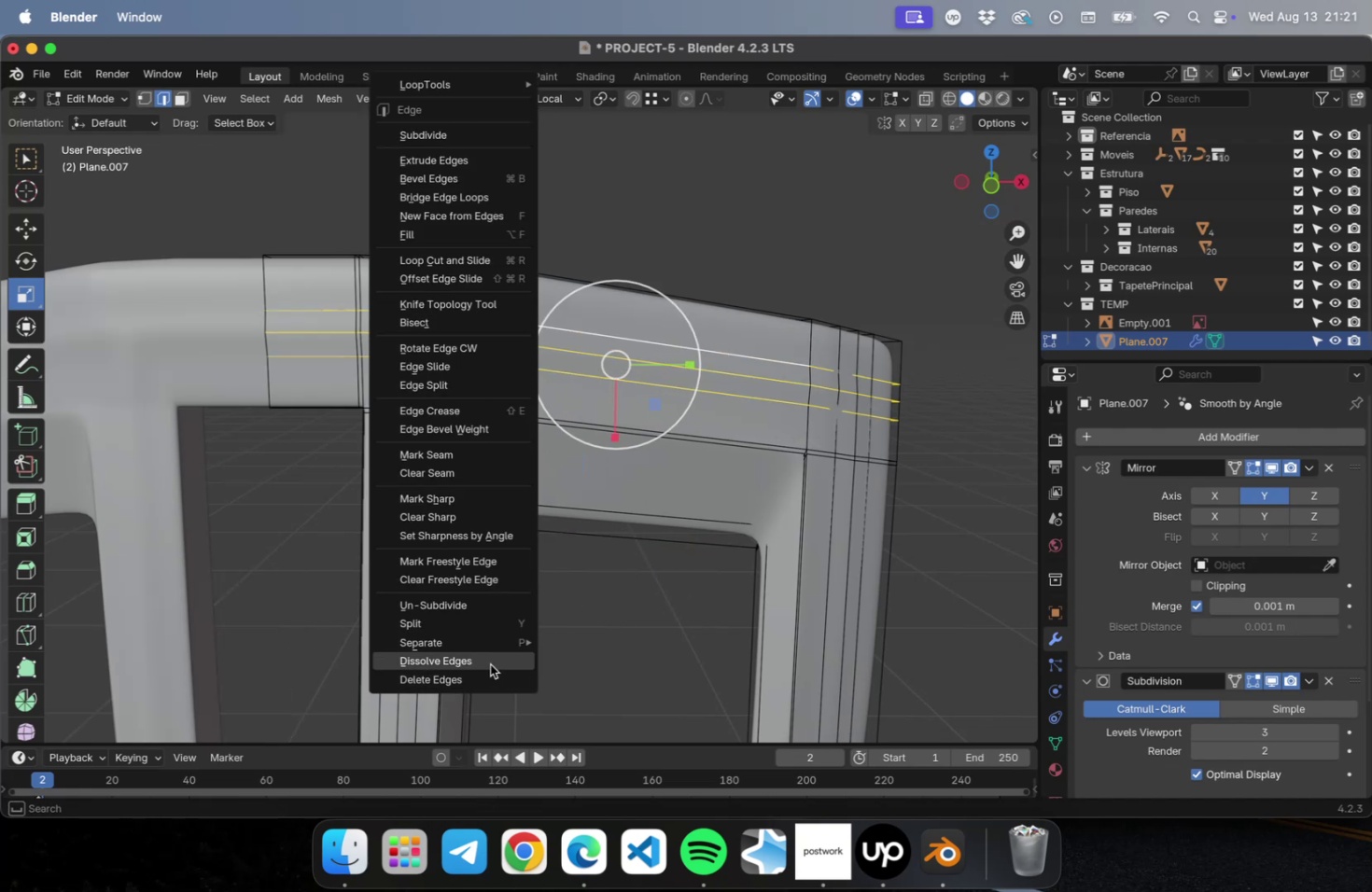 
left_click([490, 663])
 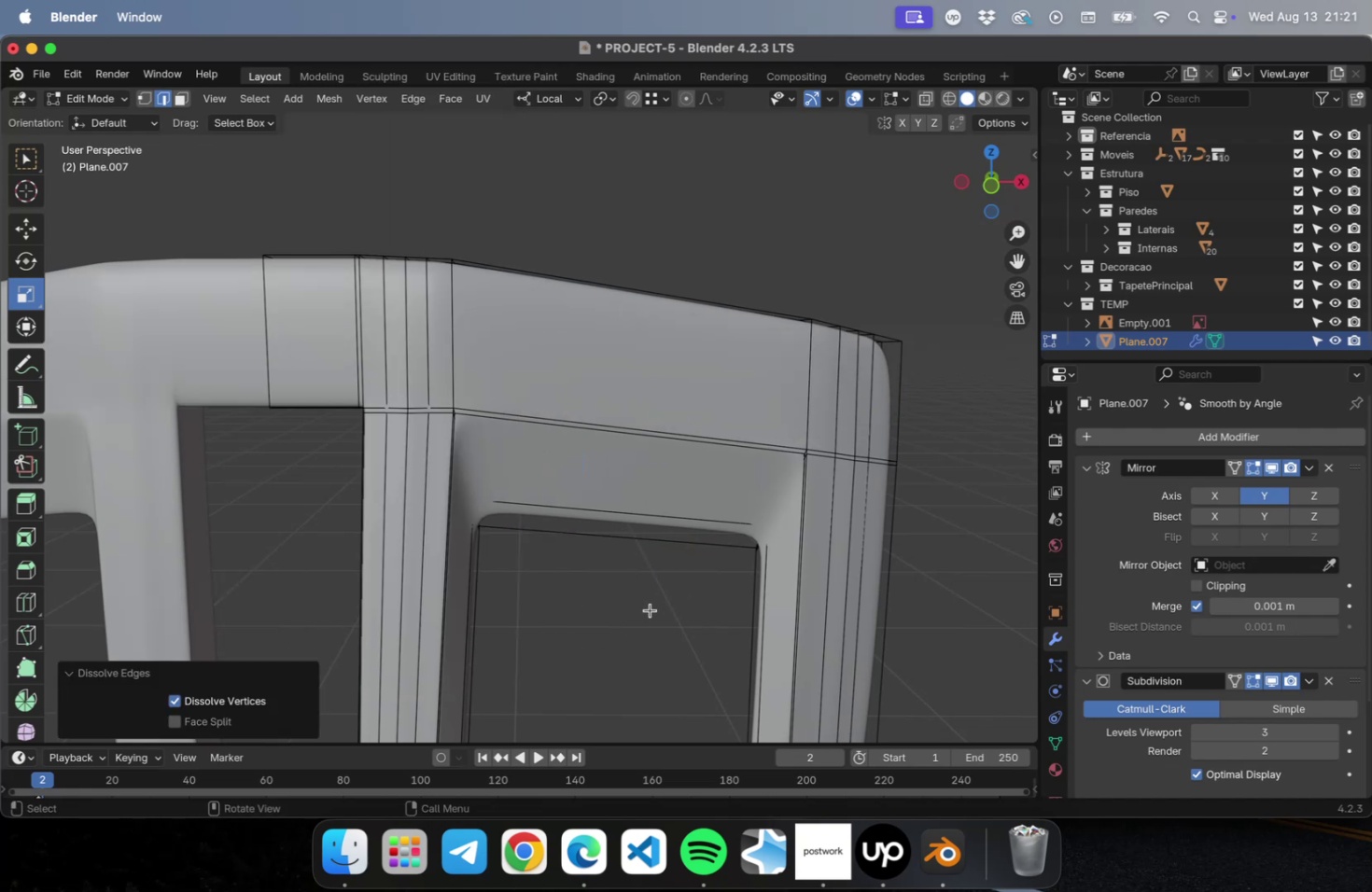 
key(Tab)
 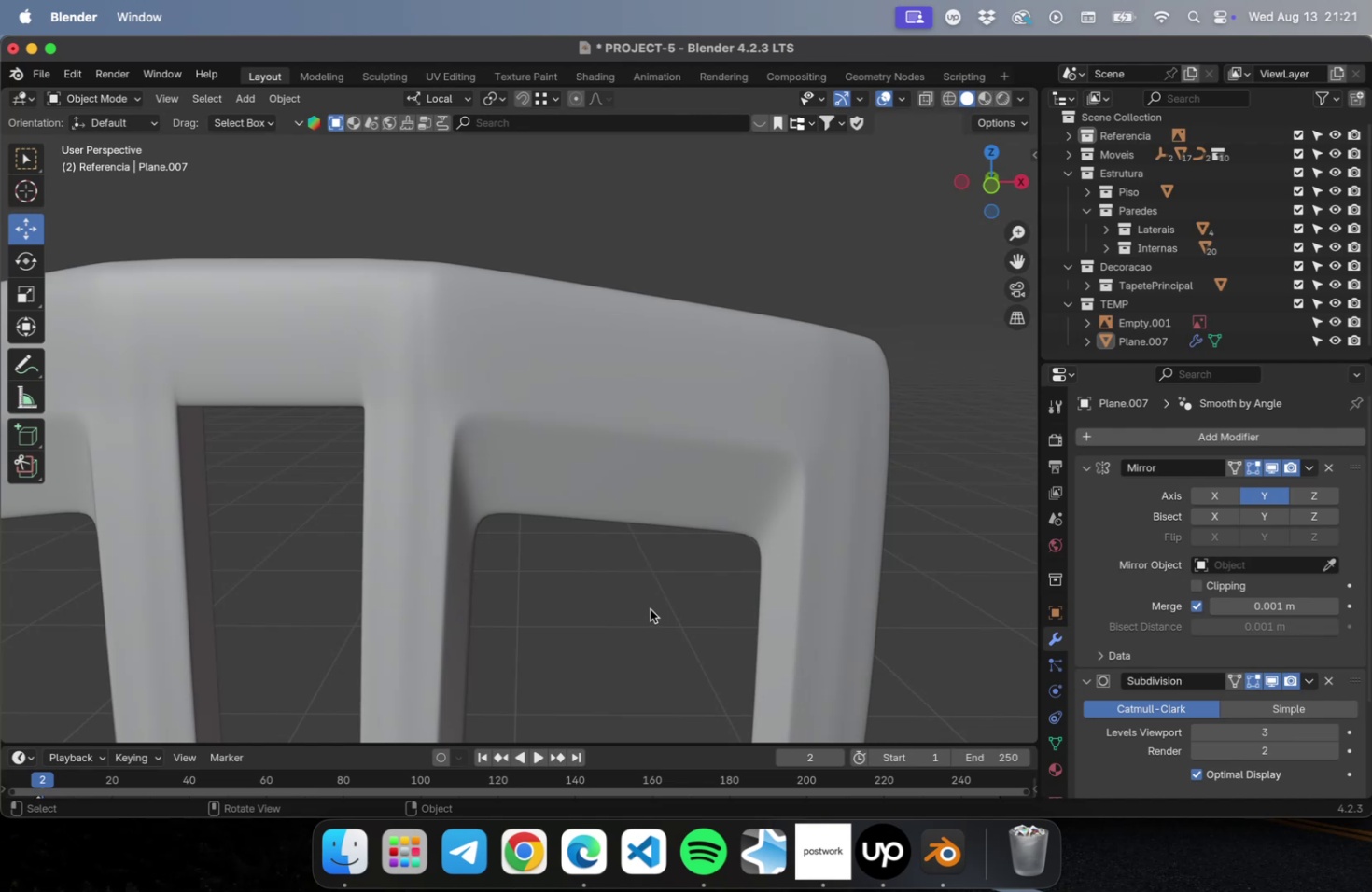 
scroll: coordinate [649, 602], scroll_direction: down, amount: 21.0
 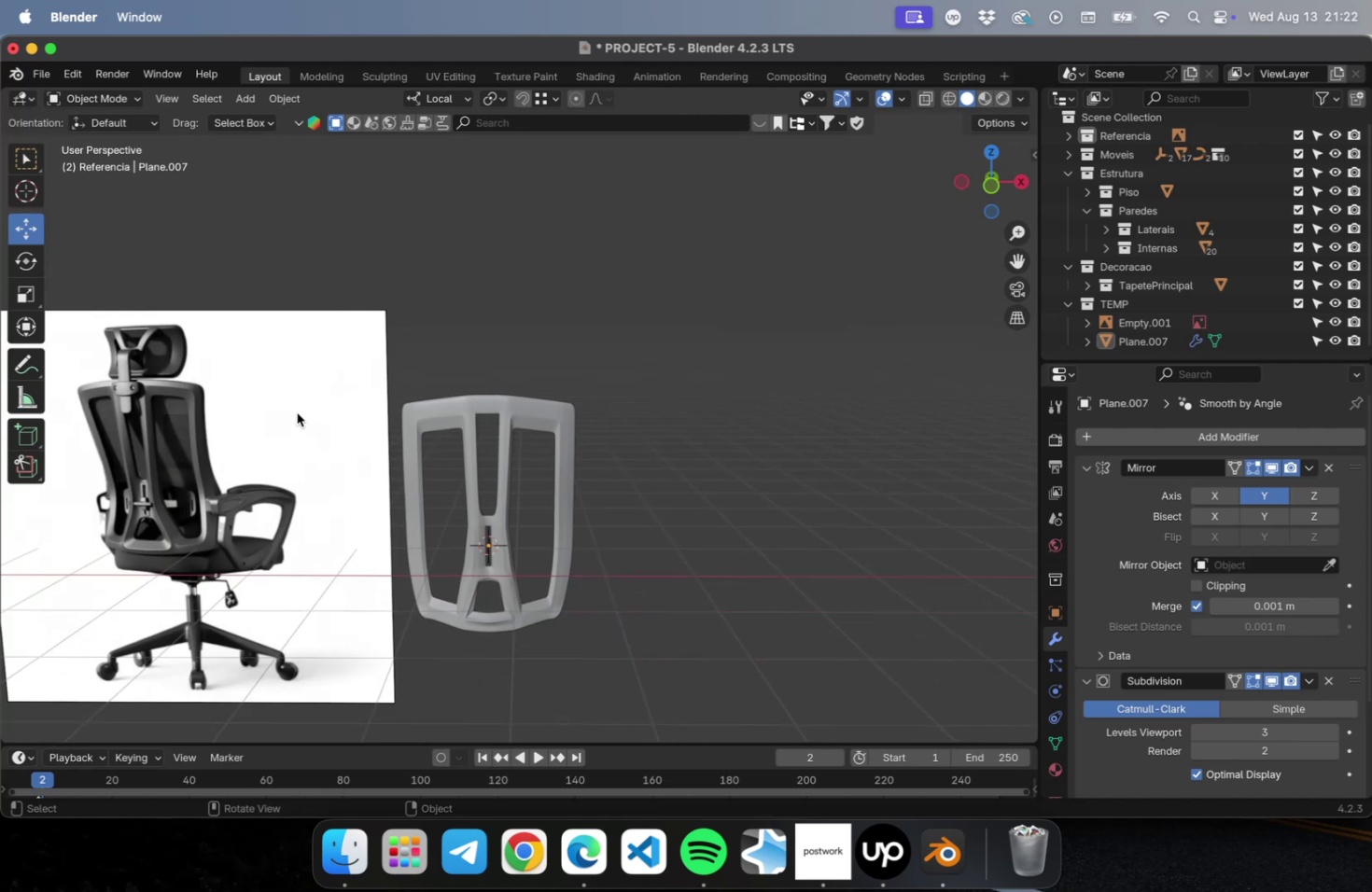 
scroll: coordinate [506, 391], scroll_direction: up, amount: 4.0
 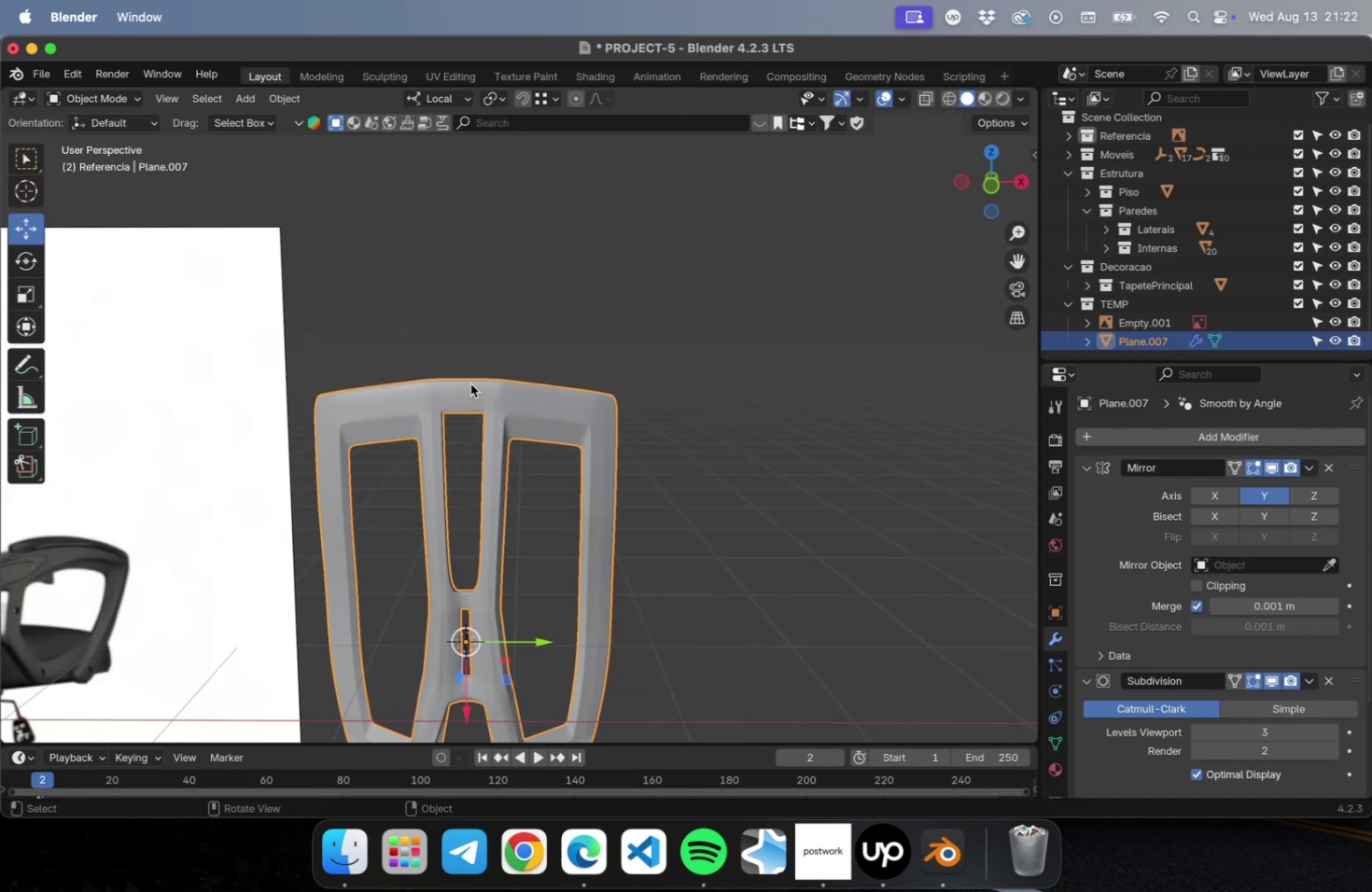 
scroll: coordinate [470, 383], scroll_direction: down, amount: 5.0
 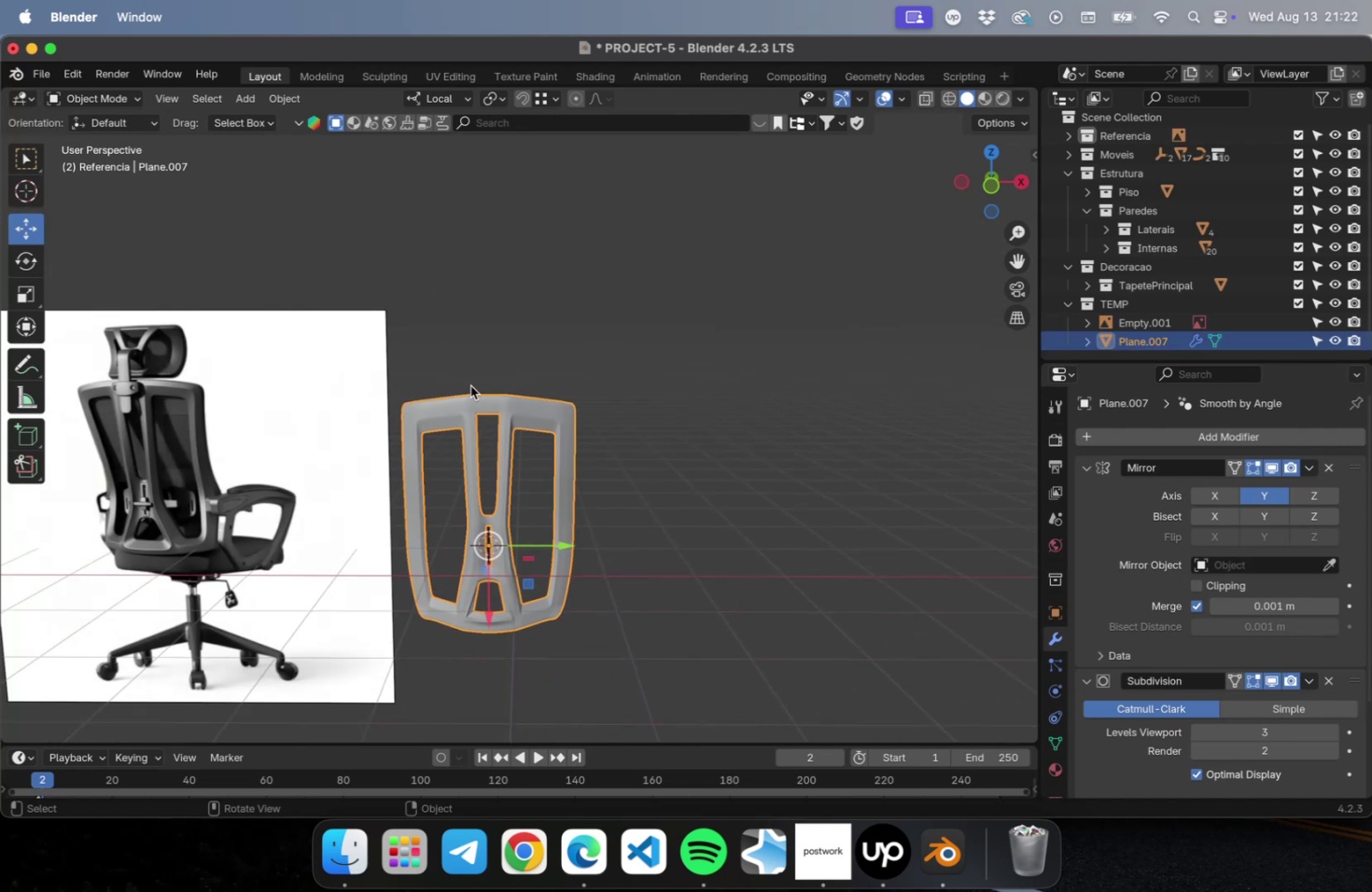 
scroll: coordinate [470, 385], scroll_direction: up, amount: 5.0
 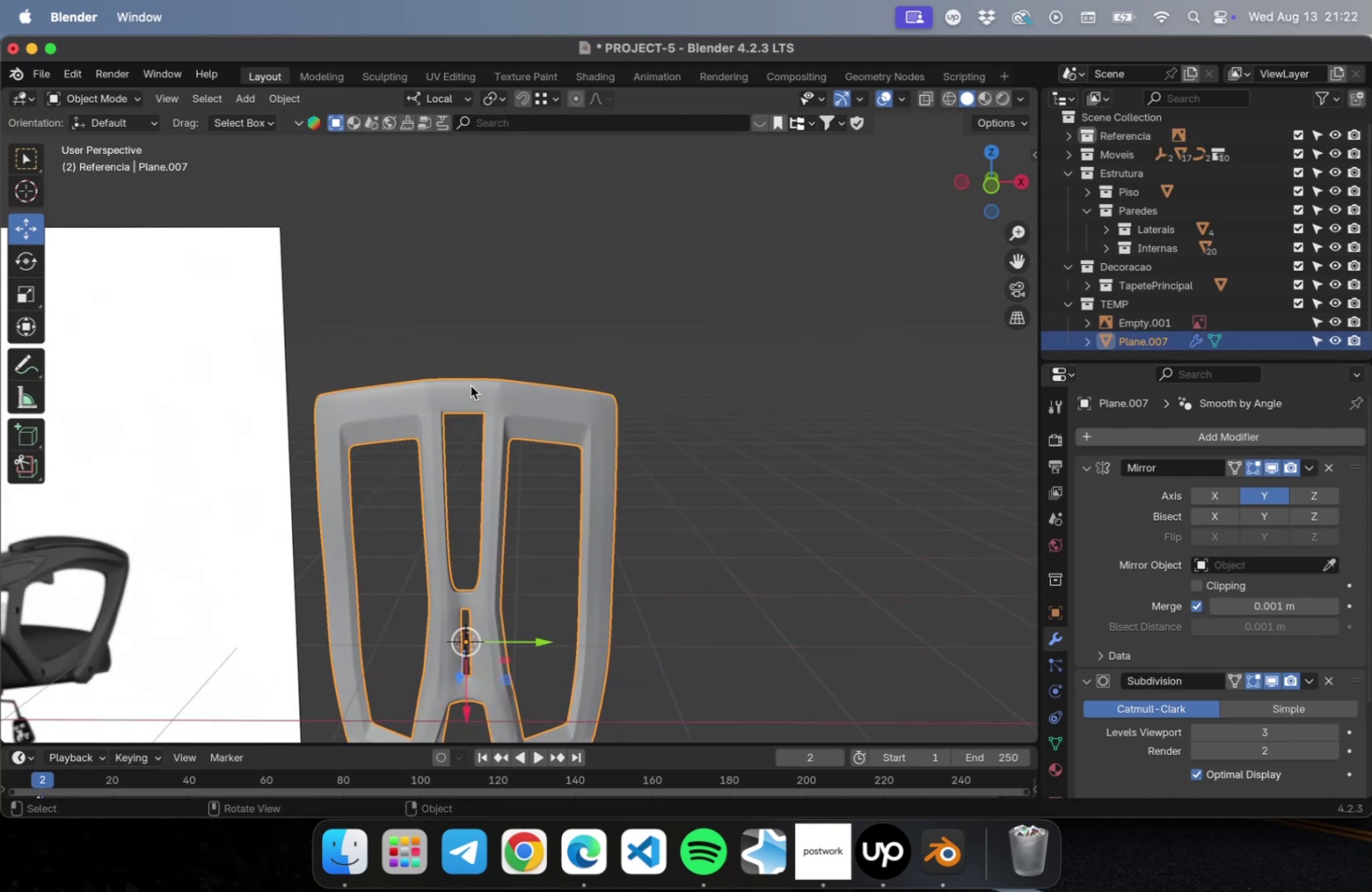 
key(Shift+ShiftLeft)
 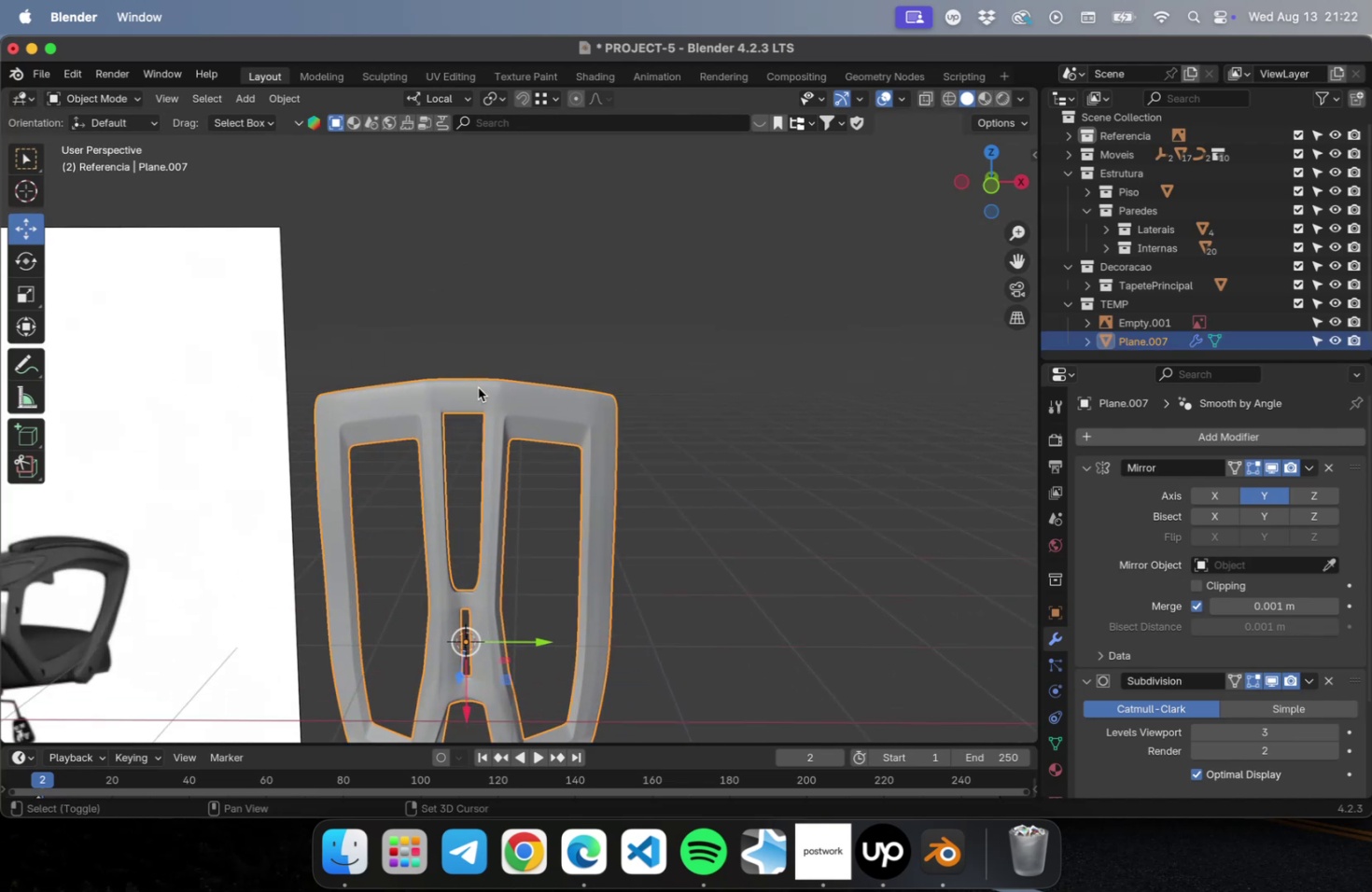 
hold_key(key=ShiftLeft, duration=0.32)
 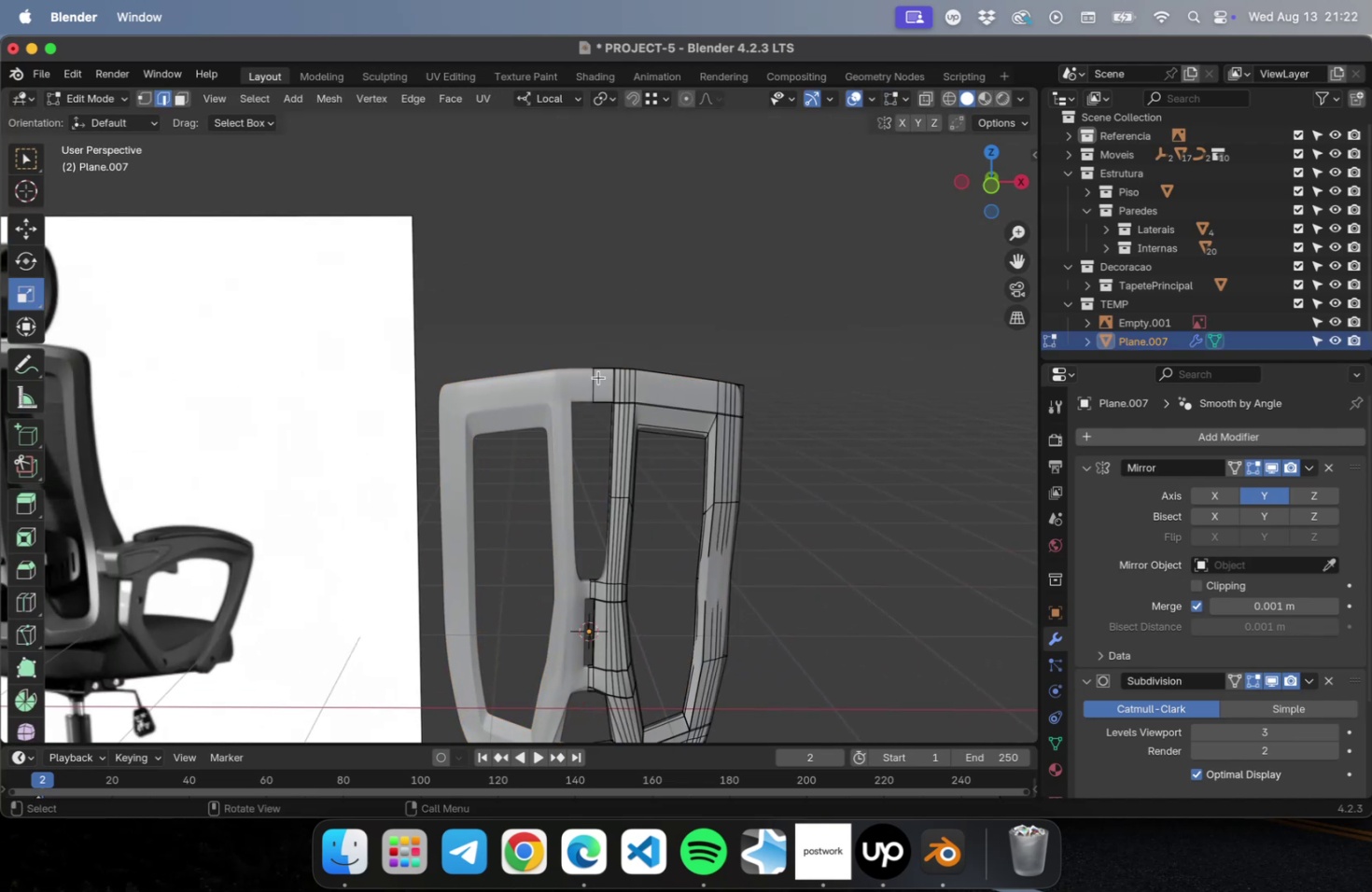 
key(Tab)
 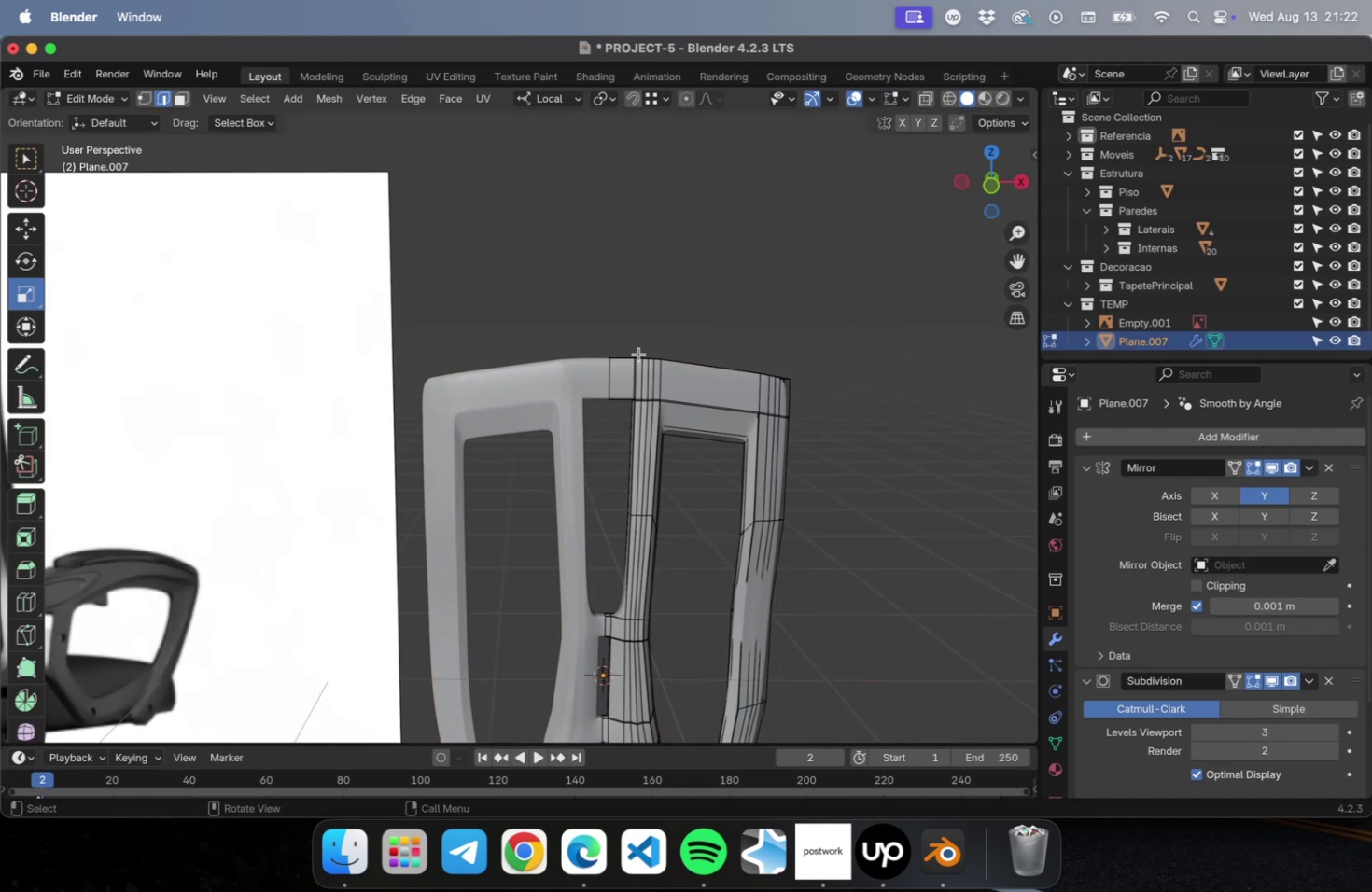 
scroll: coordinate [638, 352], scroll_direction: up, amount: 15.0
 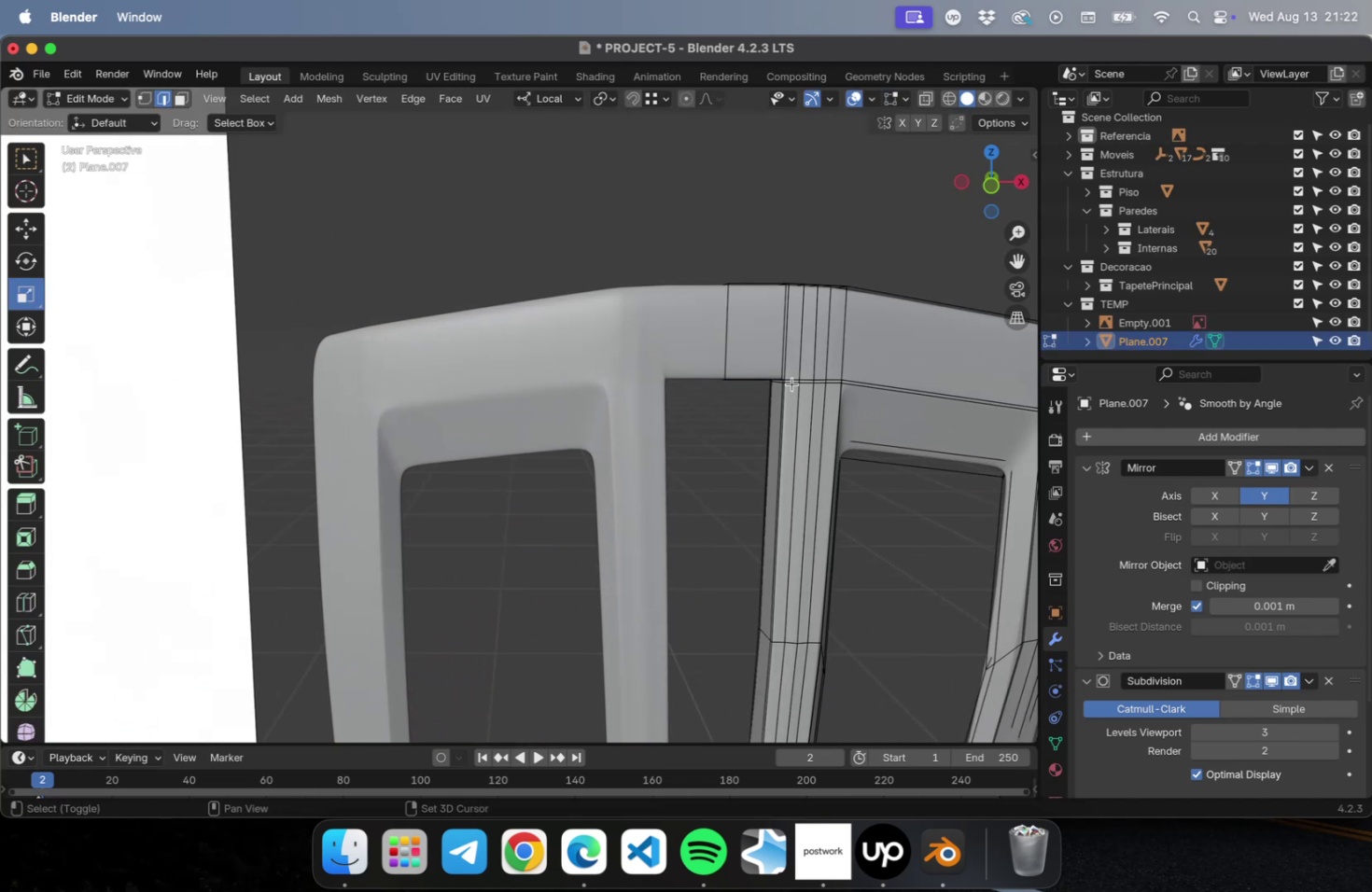 
hold_key(key=ShiftLeft, duration=0.47)
 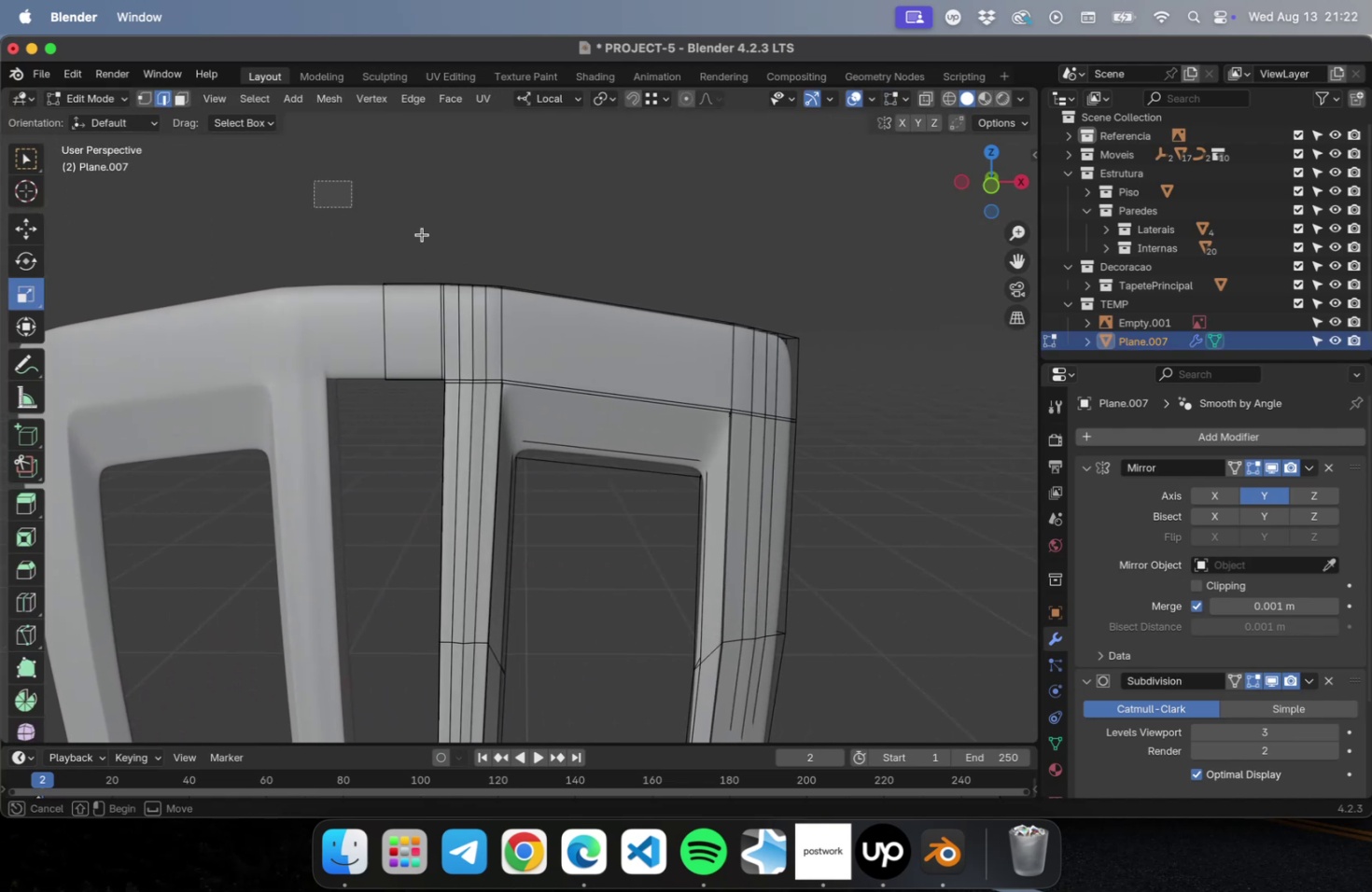 
left_click_drag(start_coordinate=[314, 180], to_coordinate=[910, 339])
 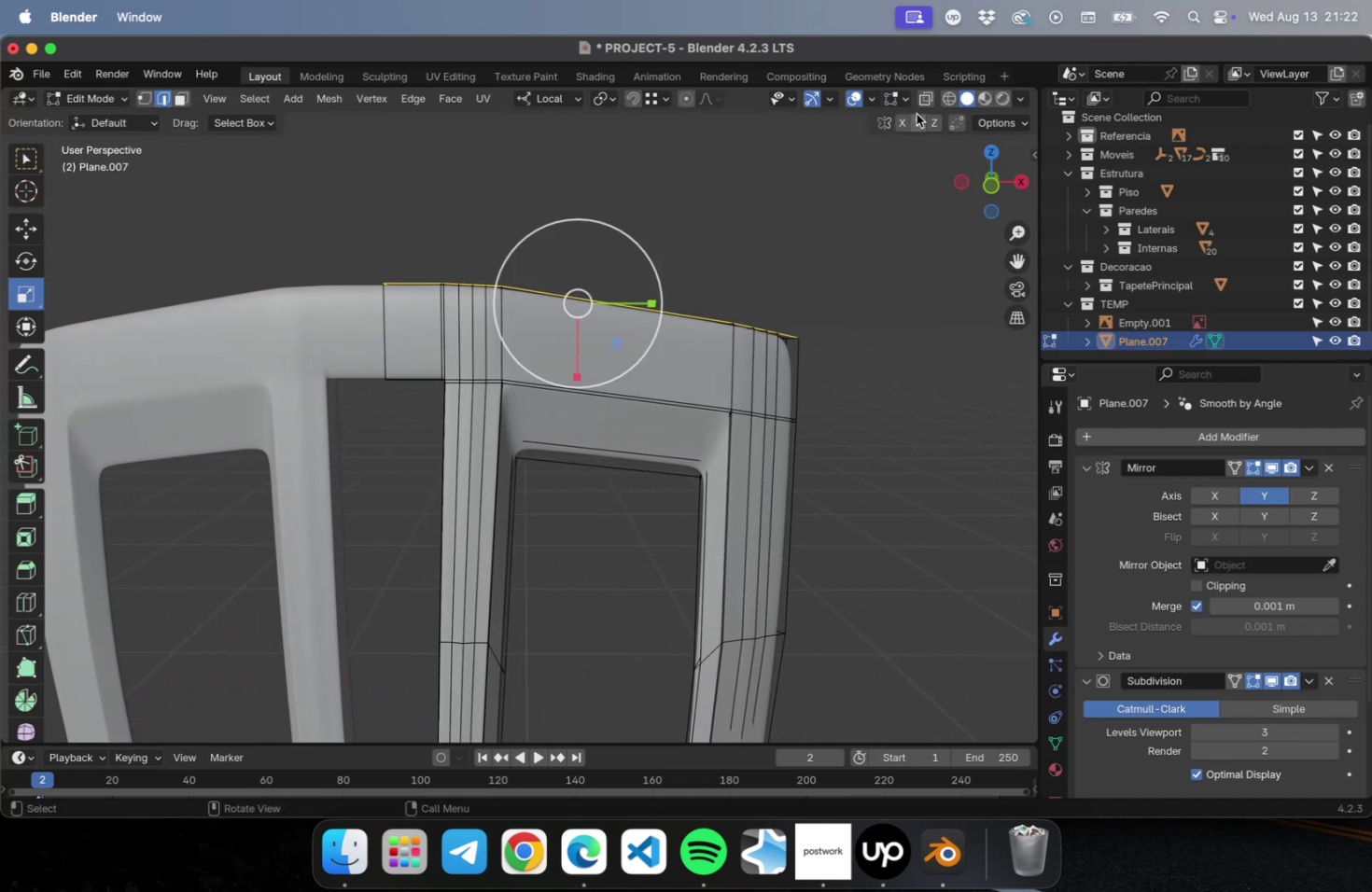 
key(Tab)
 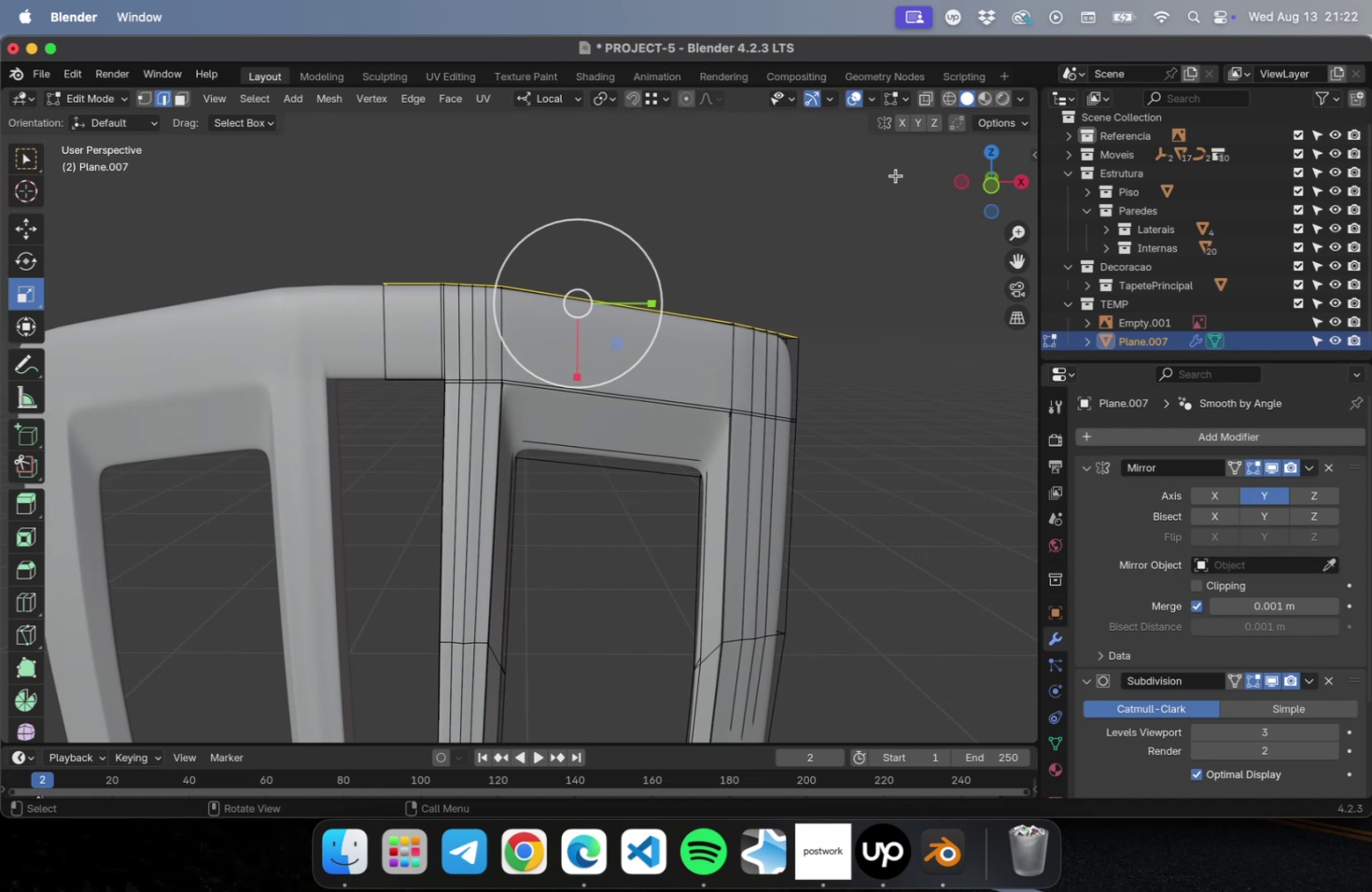 
key(1)
 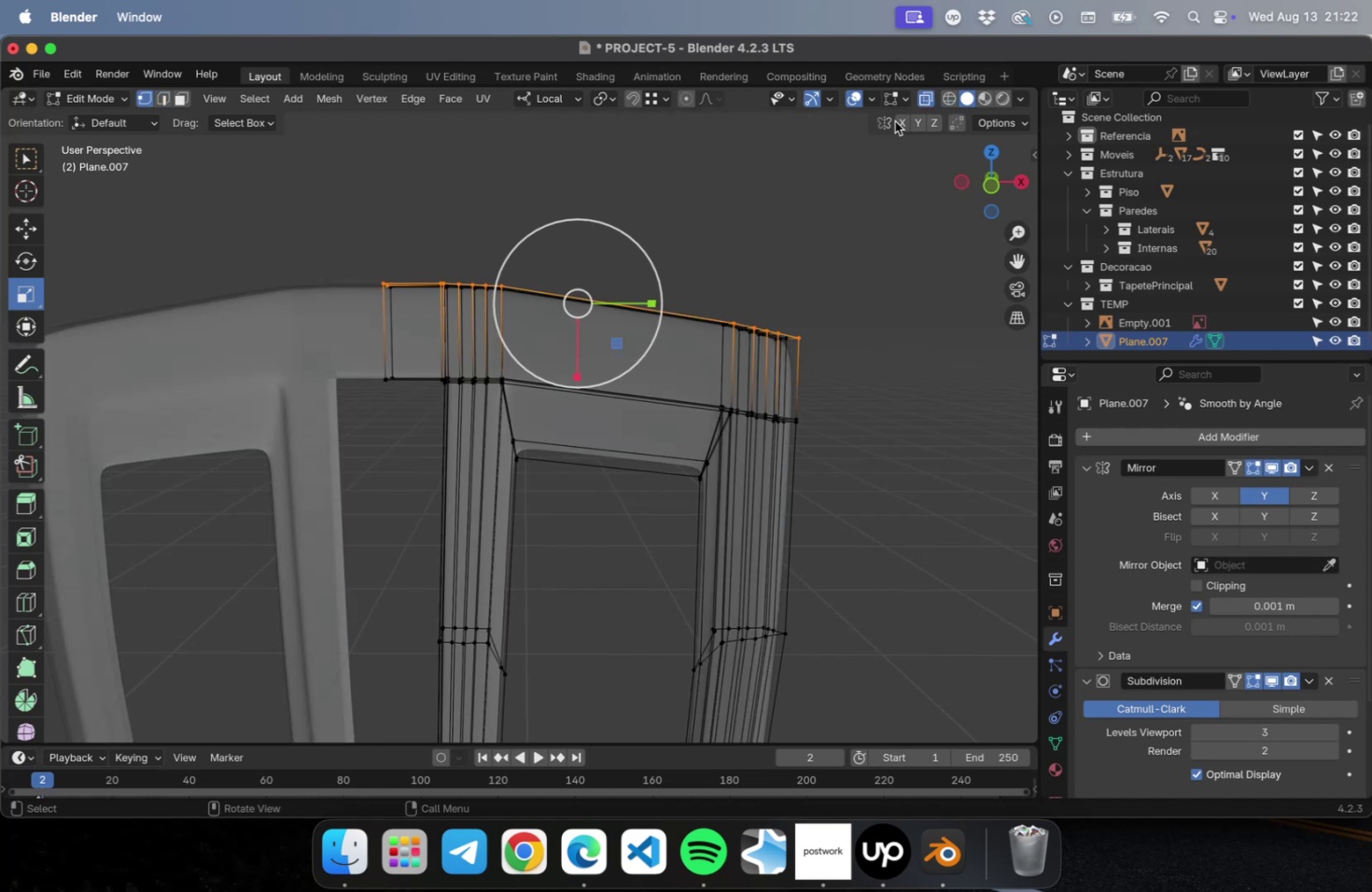 
left_click_drag(start_coordinate=[306, 204], to_coordinate=[858, 369])
 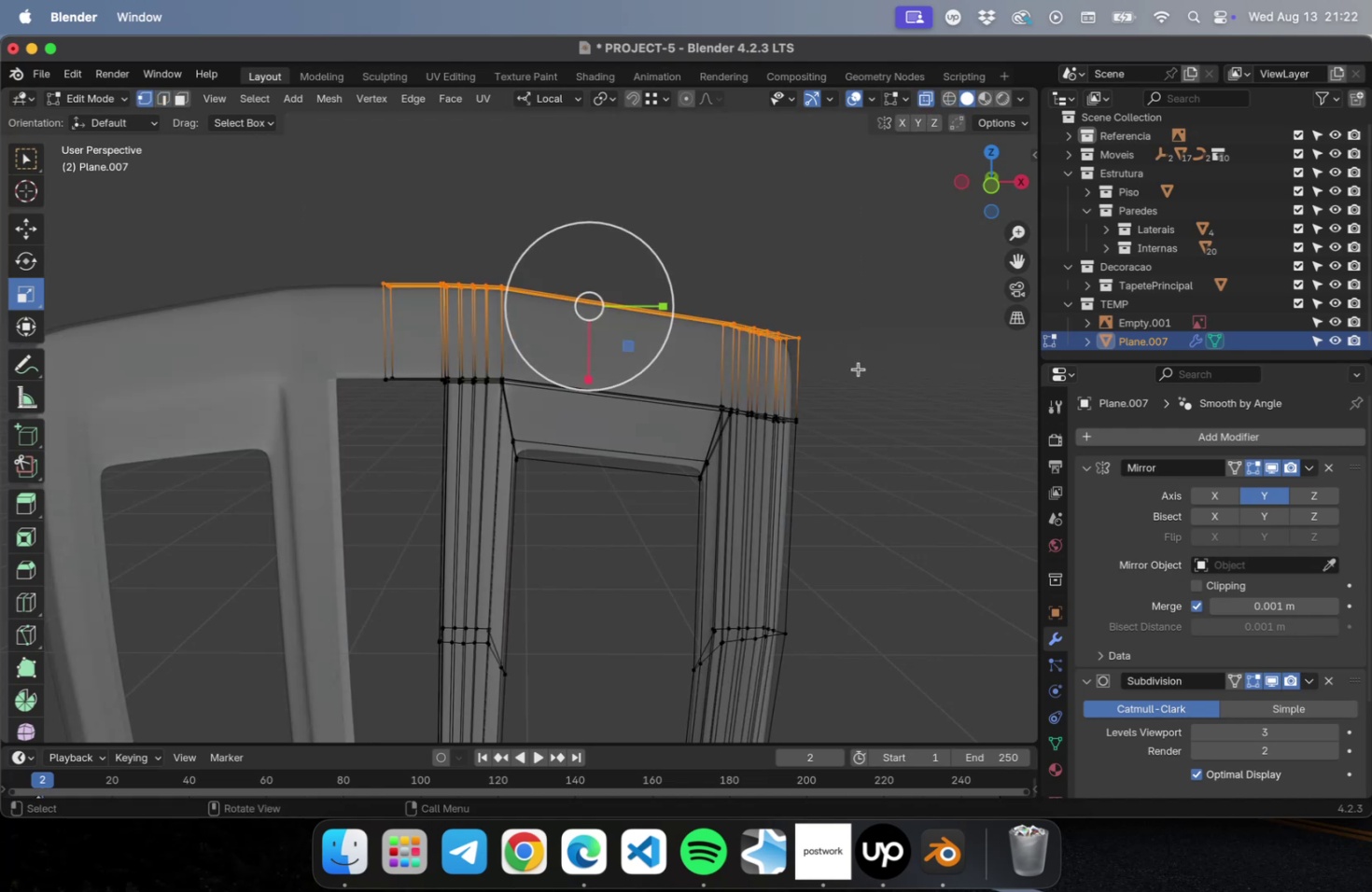 
key(NumLock)
 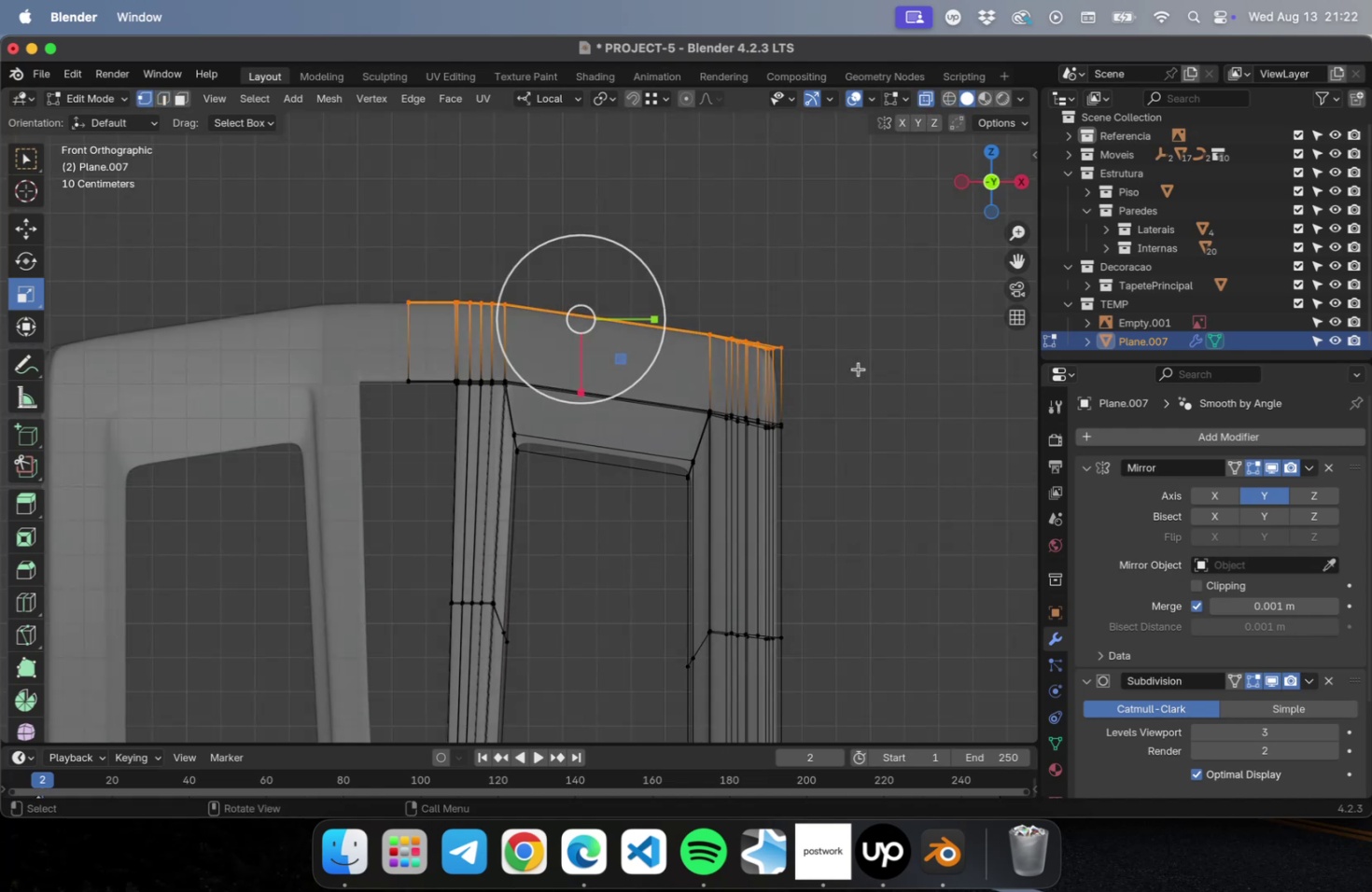 
key(Numpad1)
 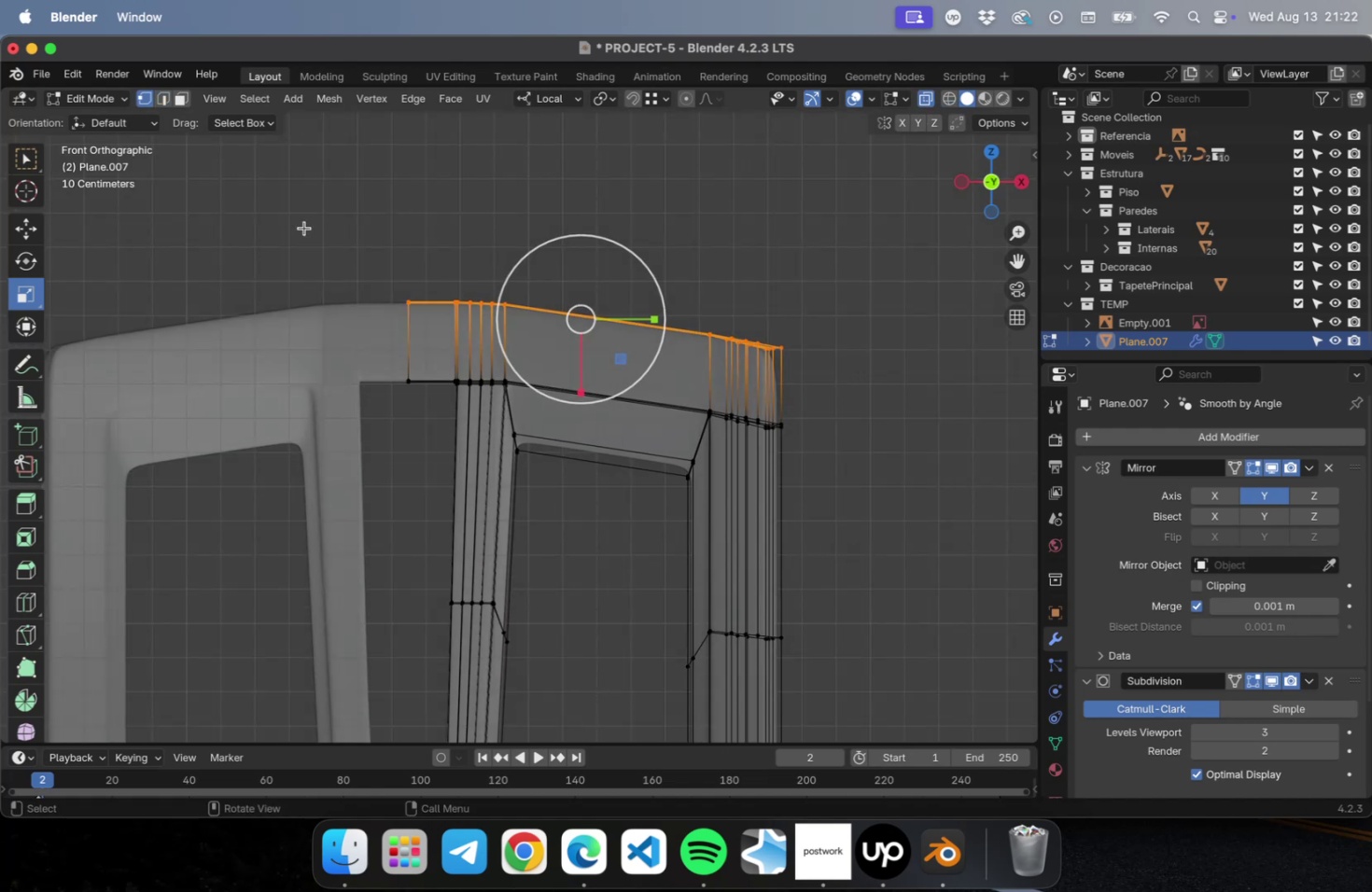 
left_click_drag(start_coordinate=[282, 223], to_coordinate=[877, 369])
 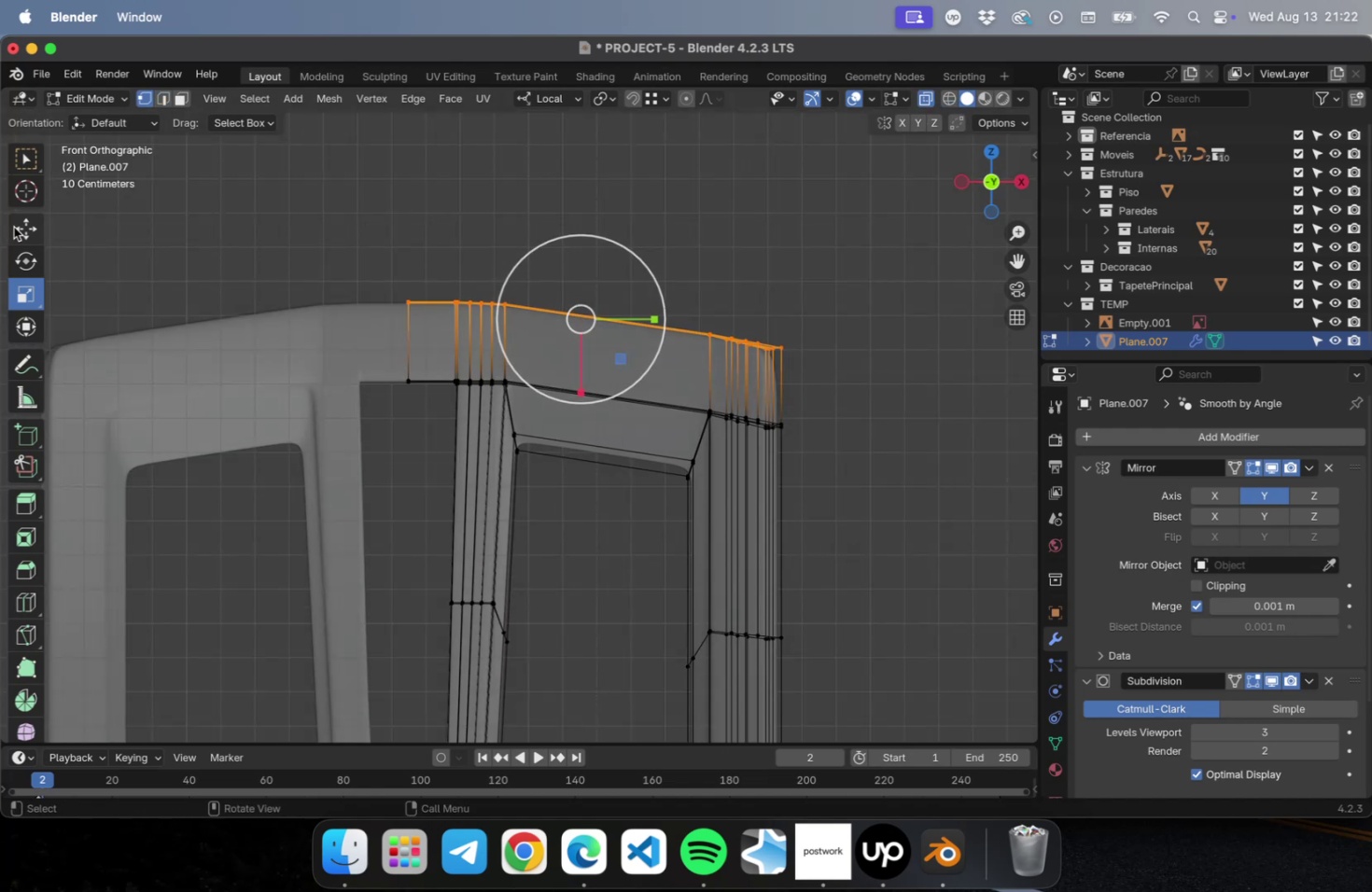 
left_click([14, 227])
 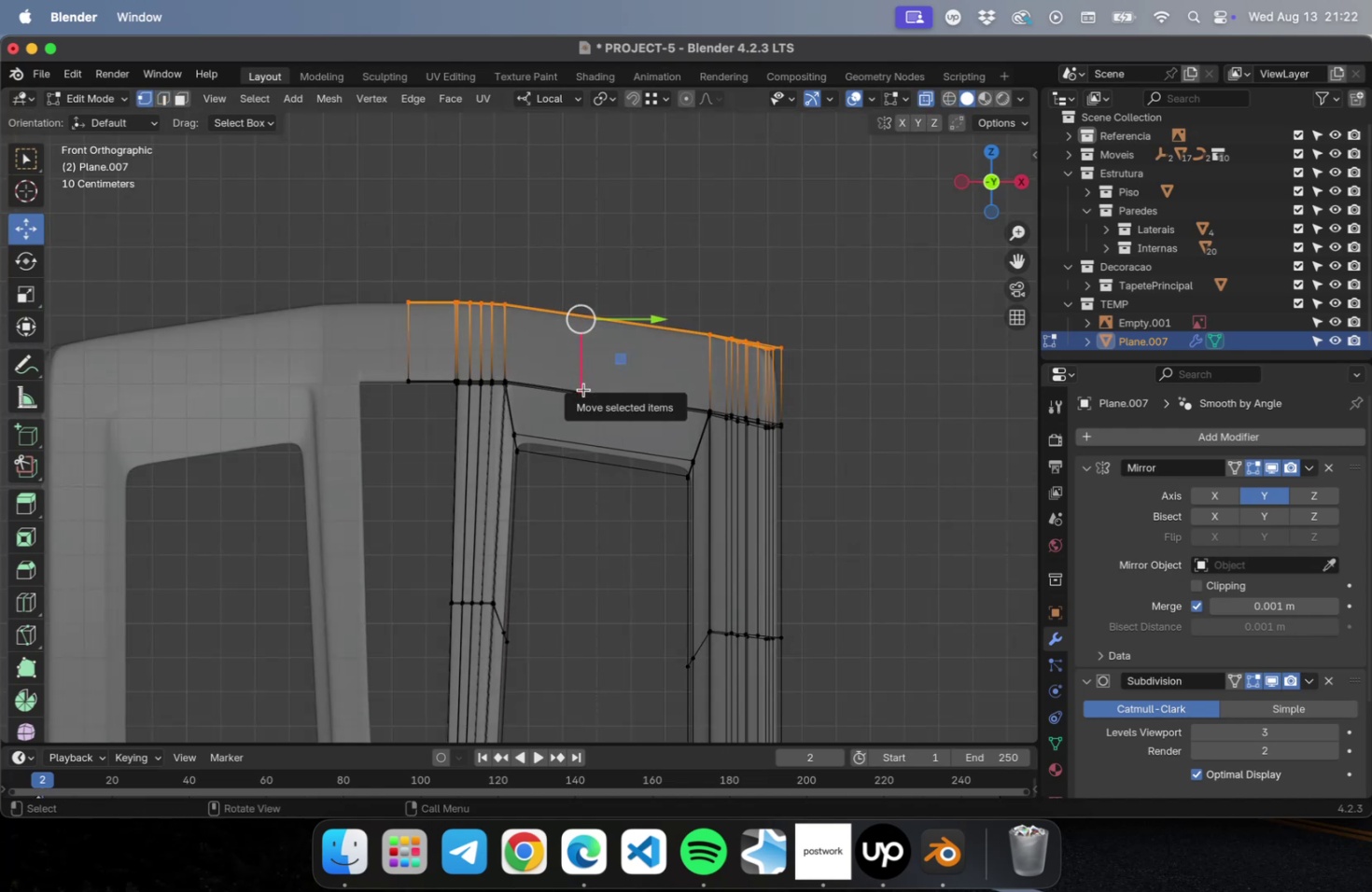 
left_click_drag(start_coordinate=[583, 389], to_coordinate=[583, 433])
 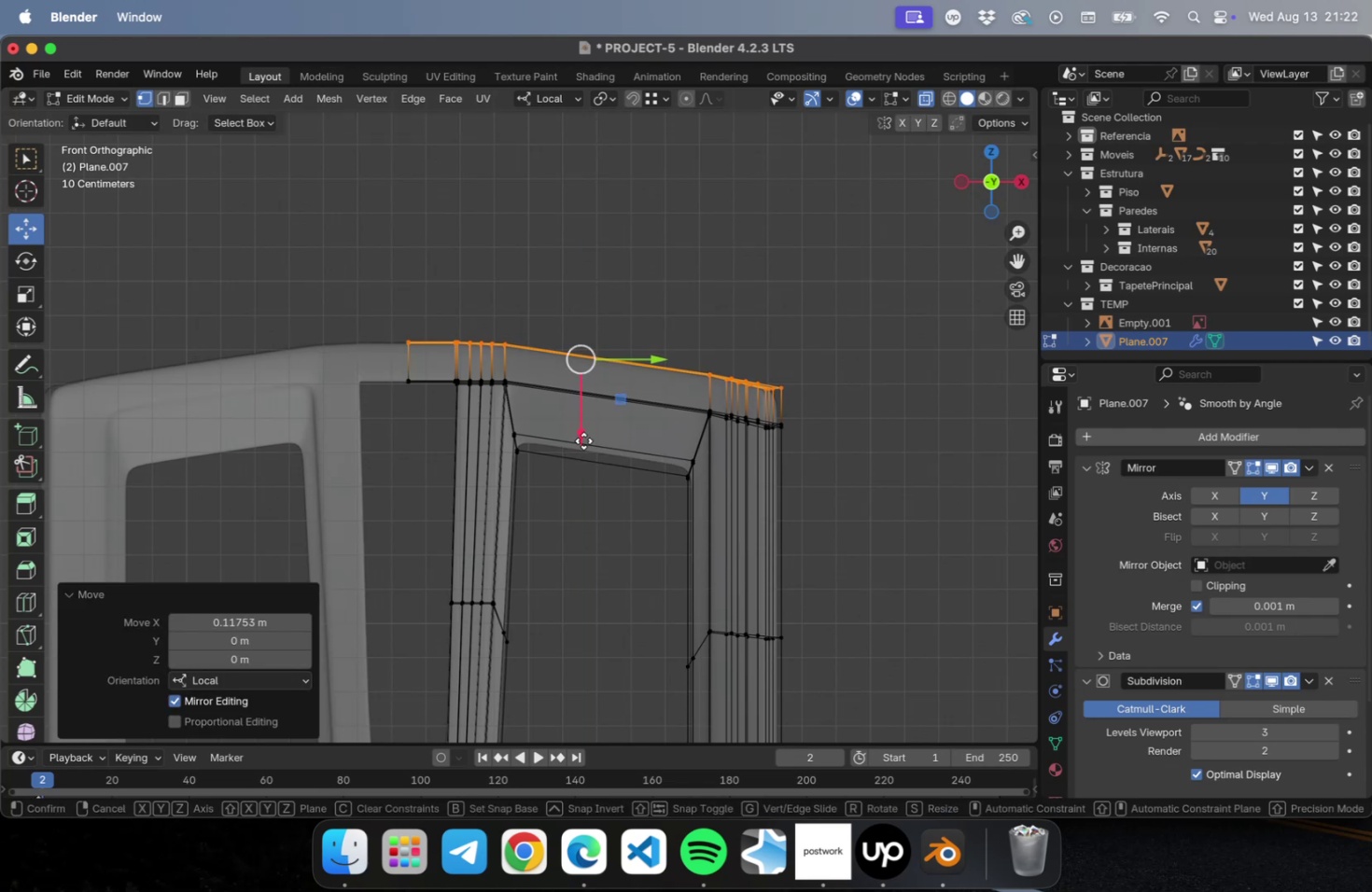 
key(Tab)
 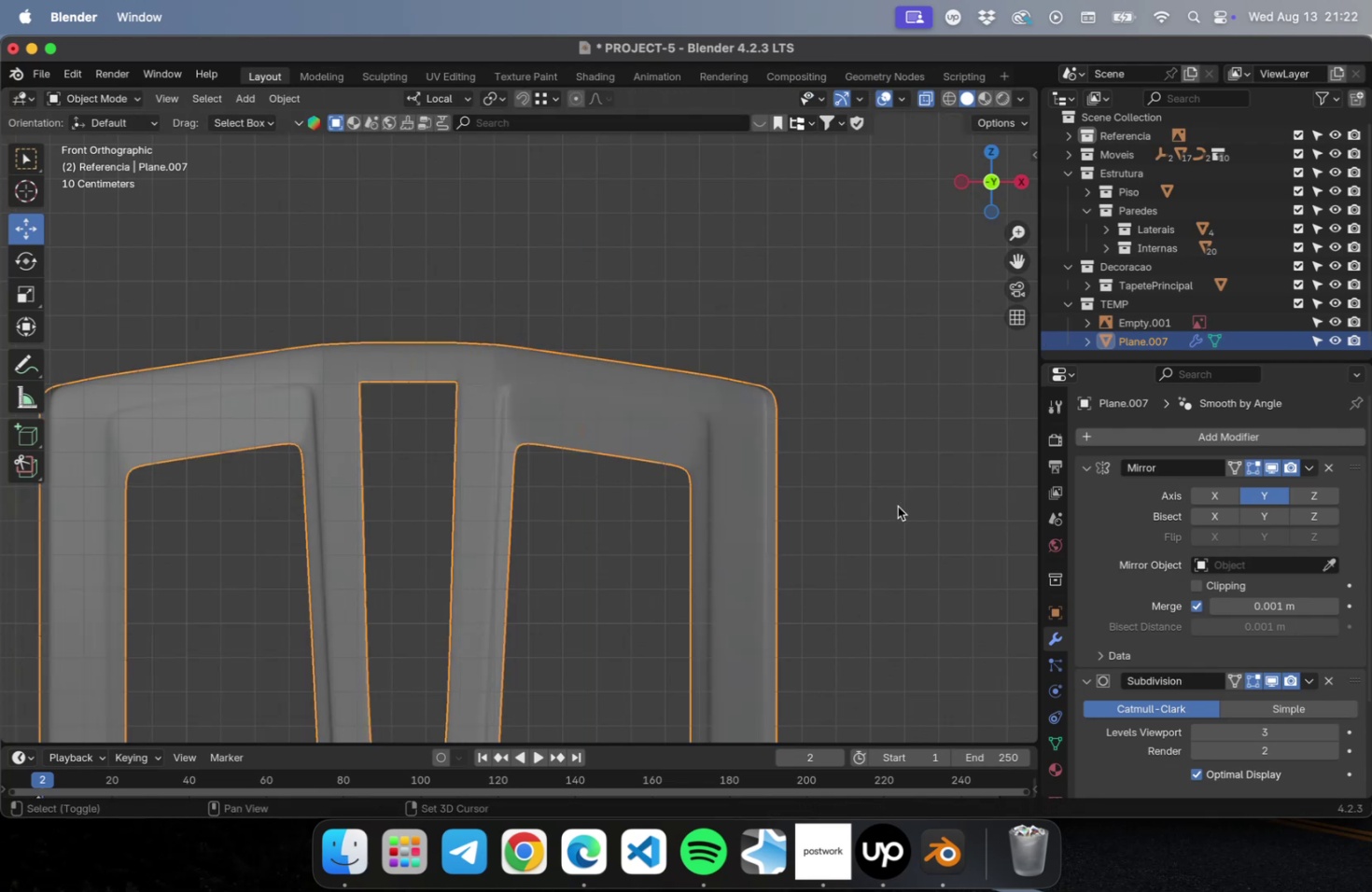 
hold_key(key=ShiftLeft, duration=0.48)
 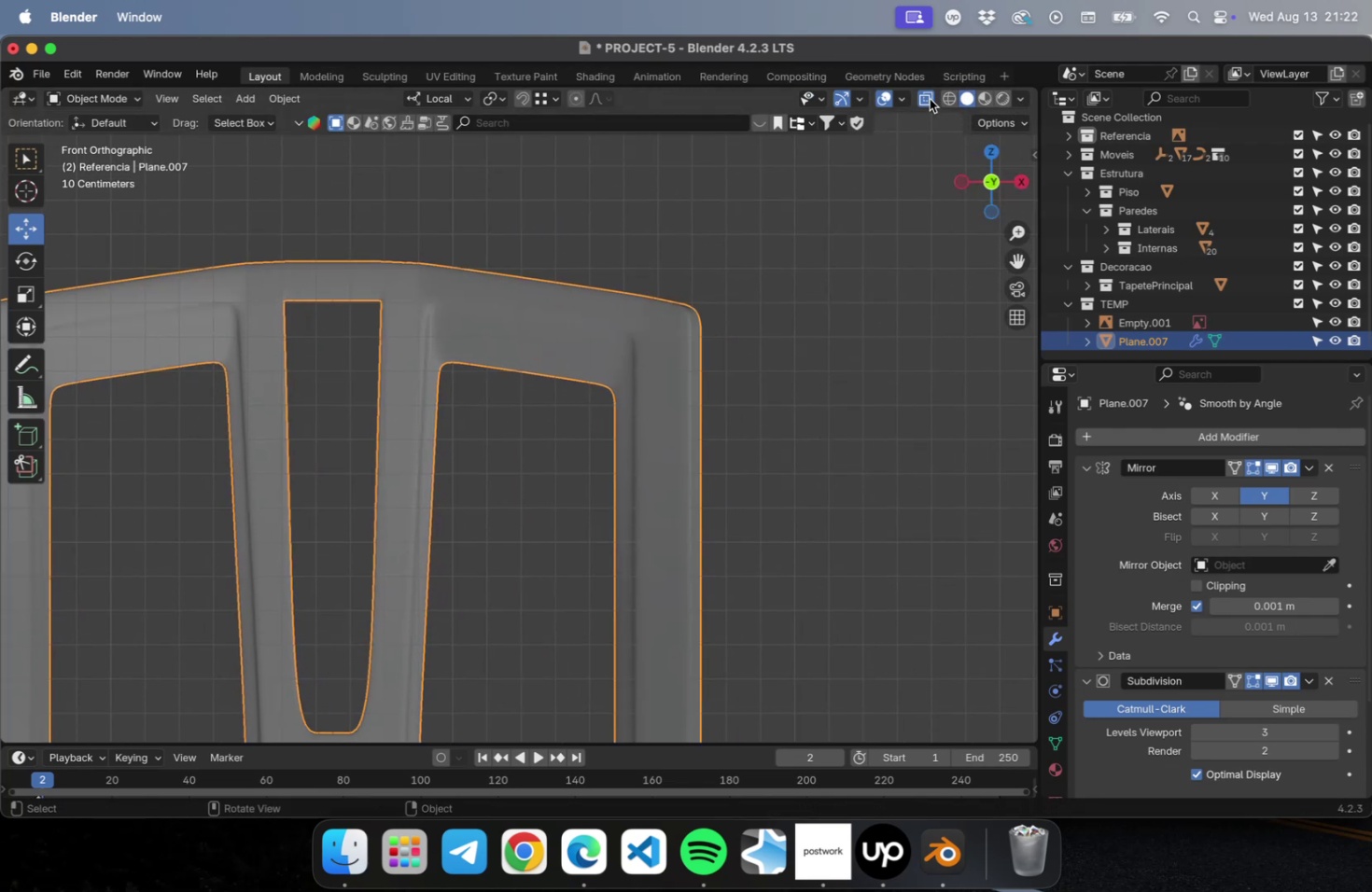 
key(Tab)
 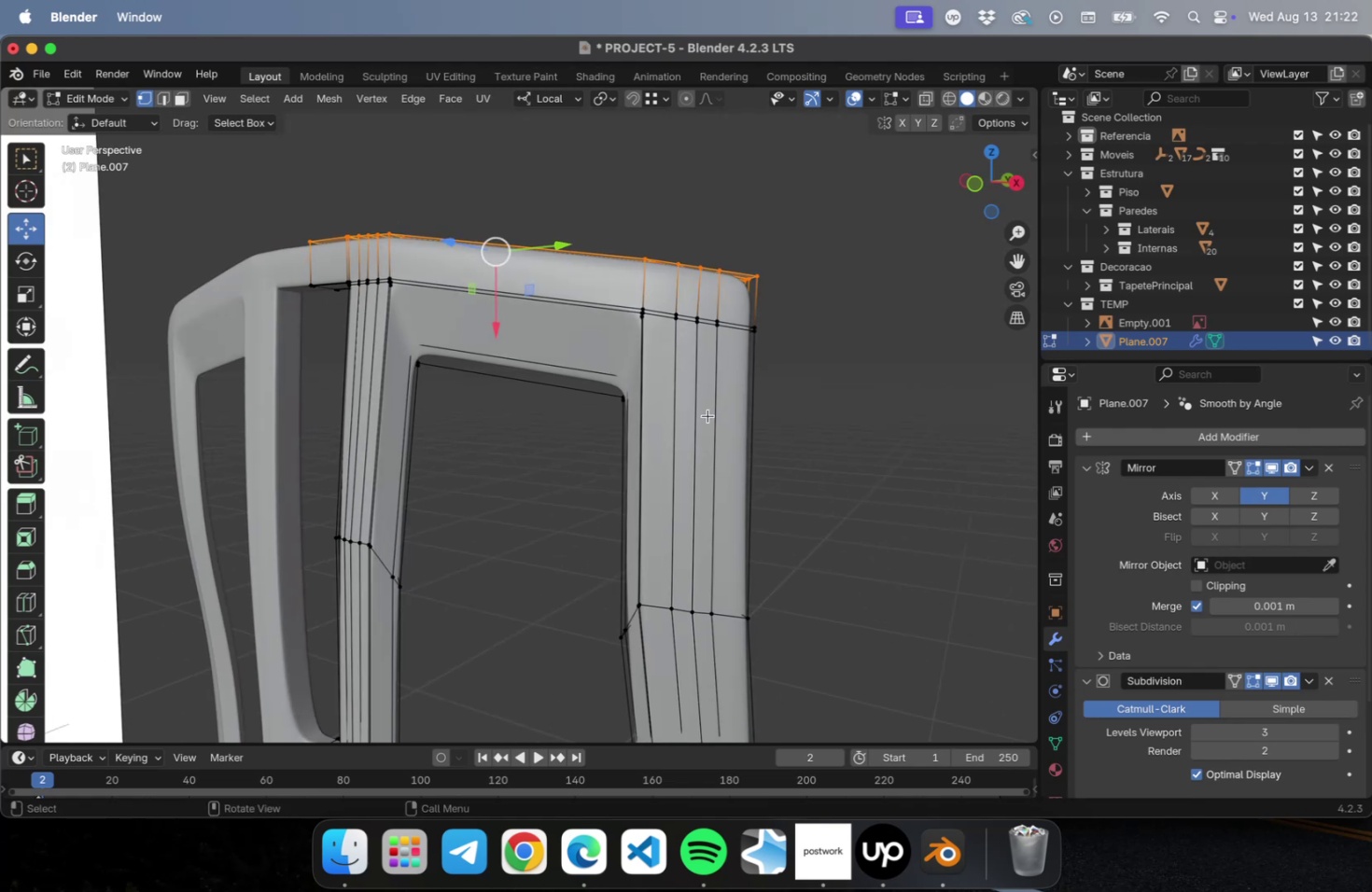 
hold_key(key=OptionLeft, duration=2.95)
left_click([693, 405])
 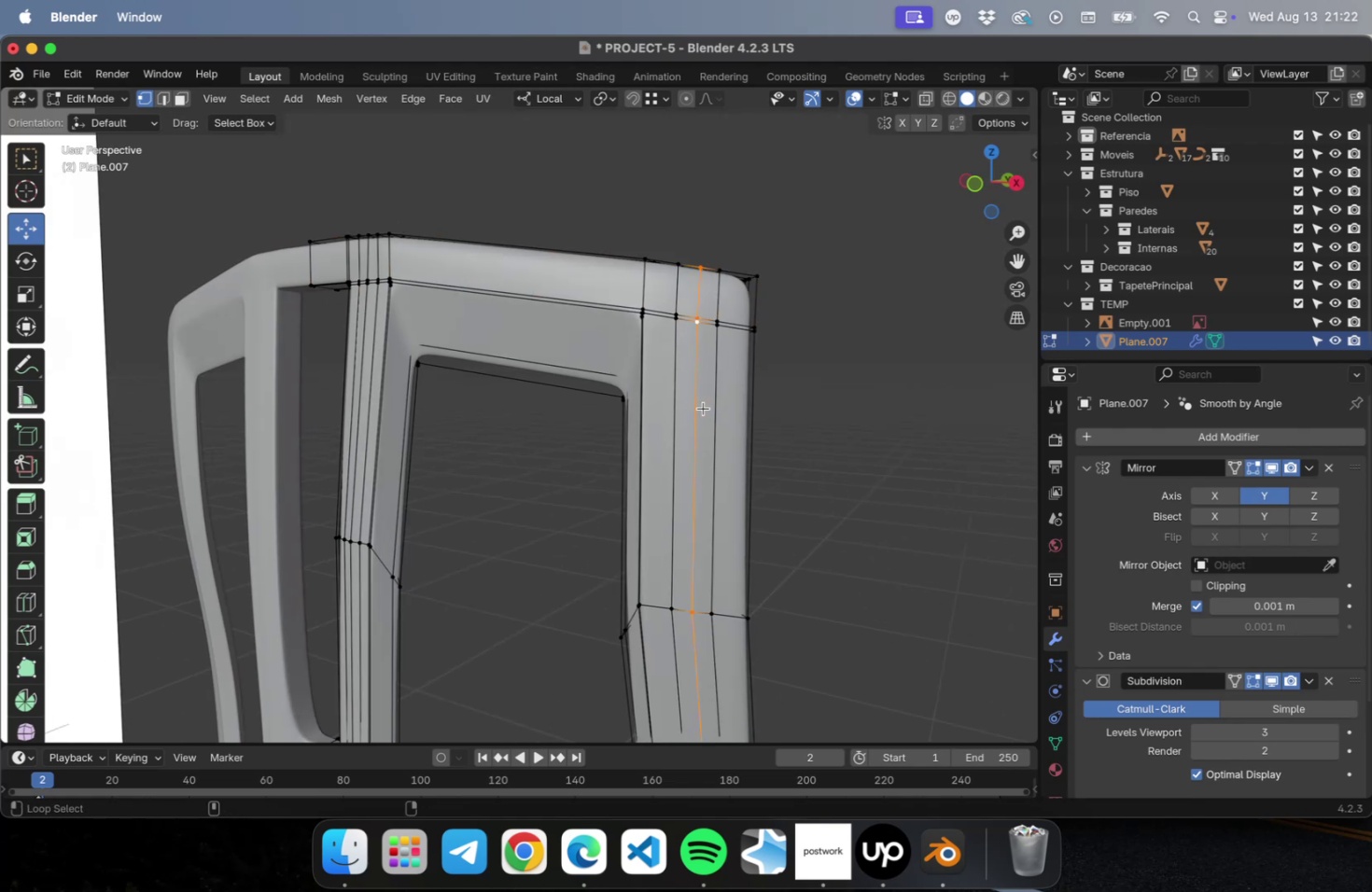 
hold_key(key=ShiftLeft, duration=1.83)
left_click([711, 407])
 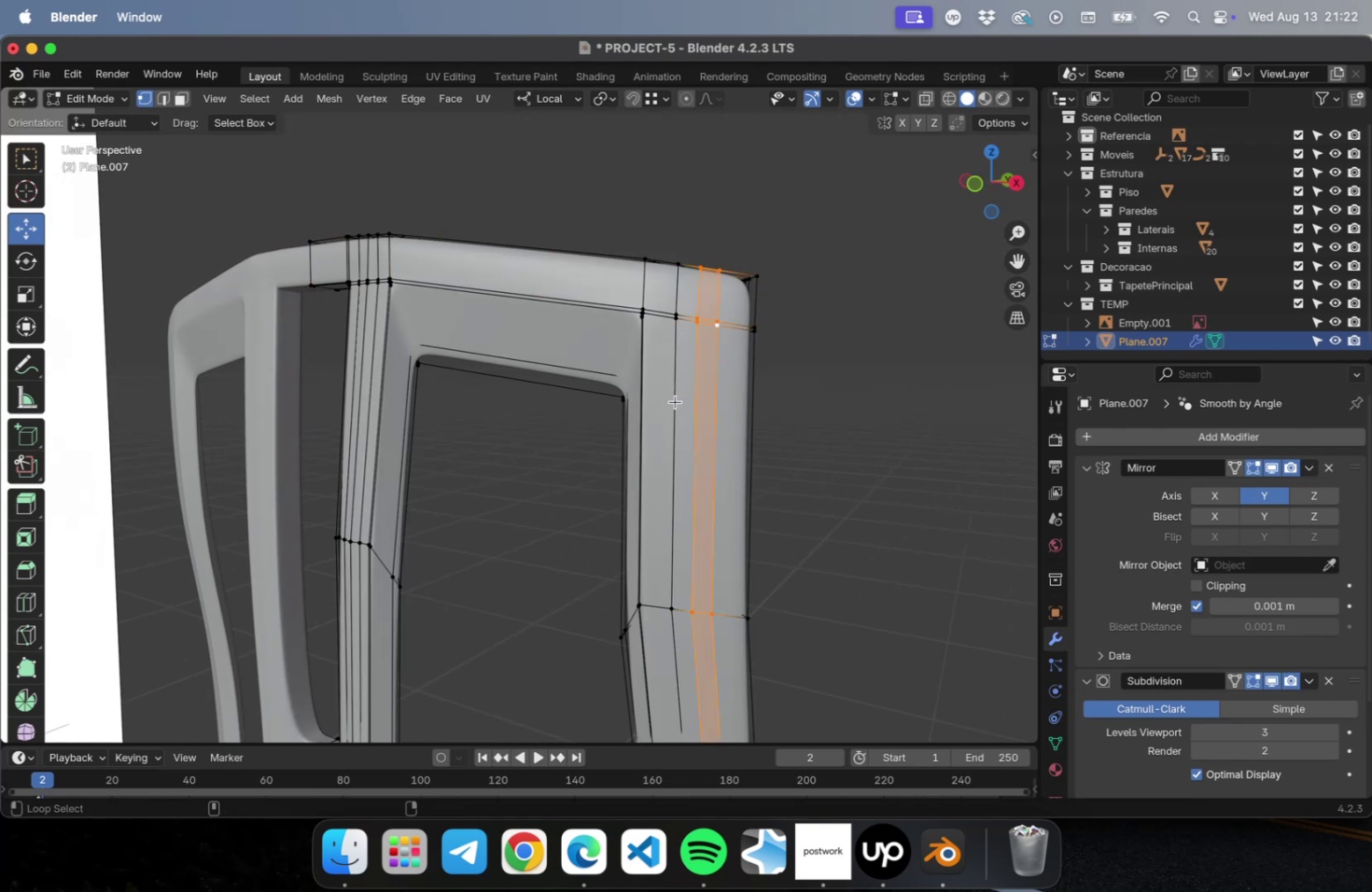 
left_click([675, 401])
 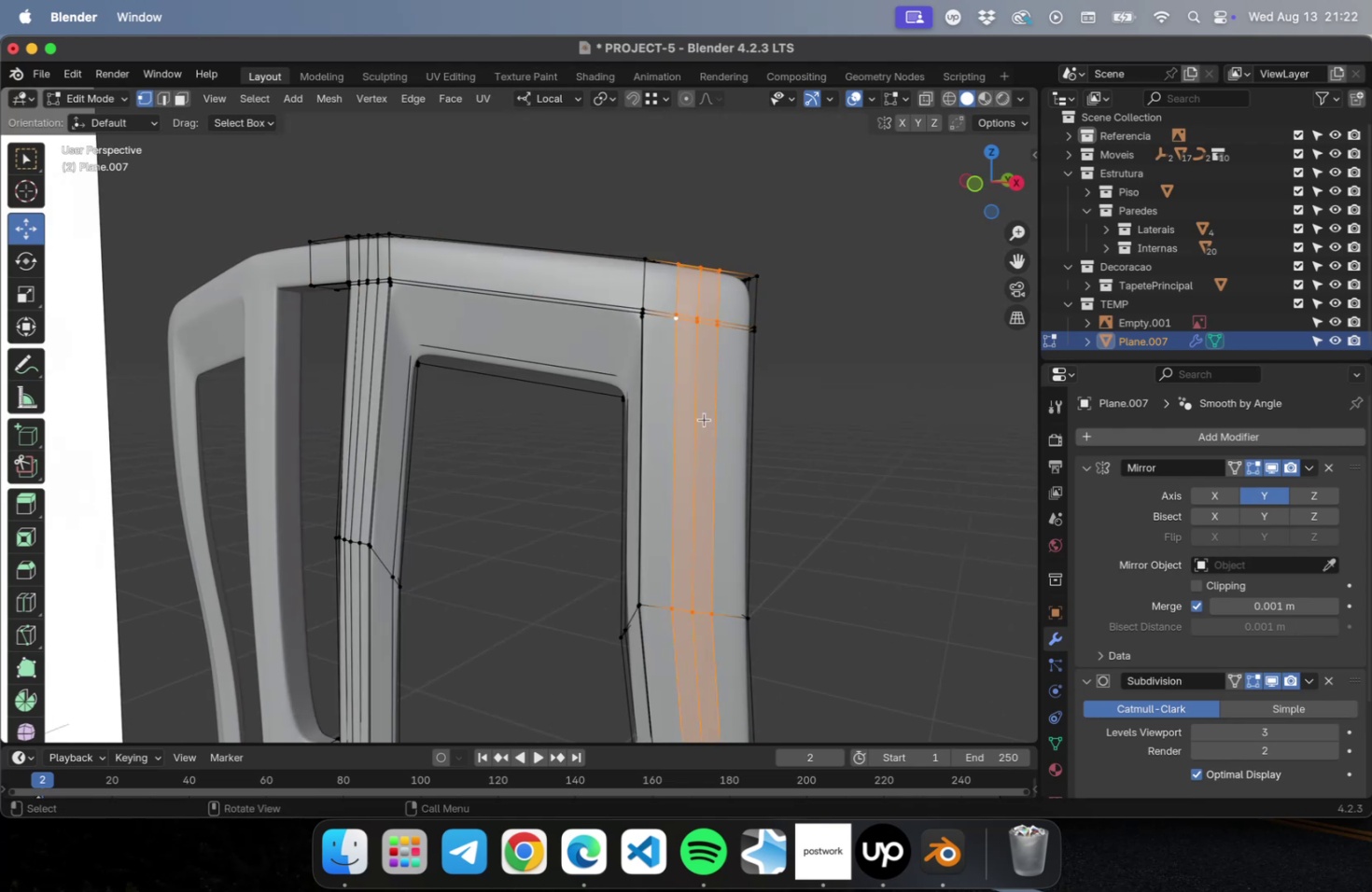 
key(2)
 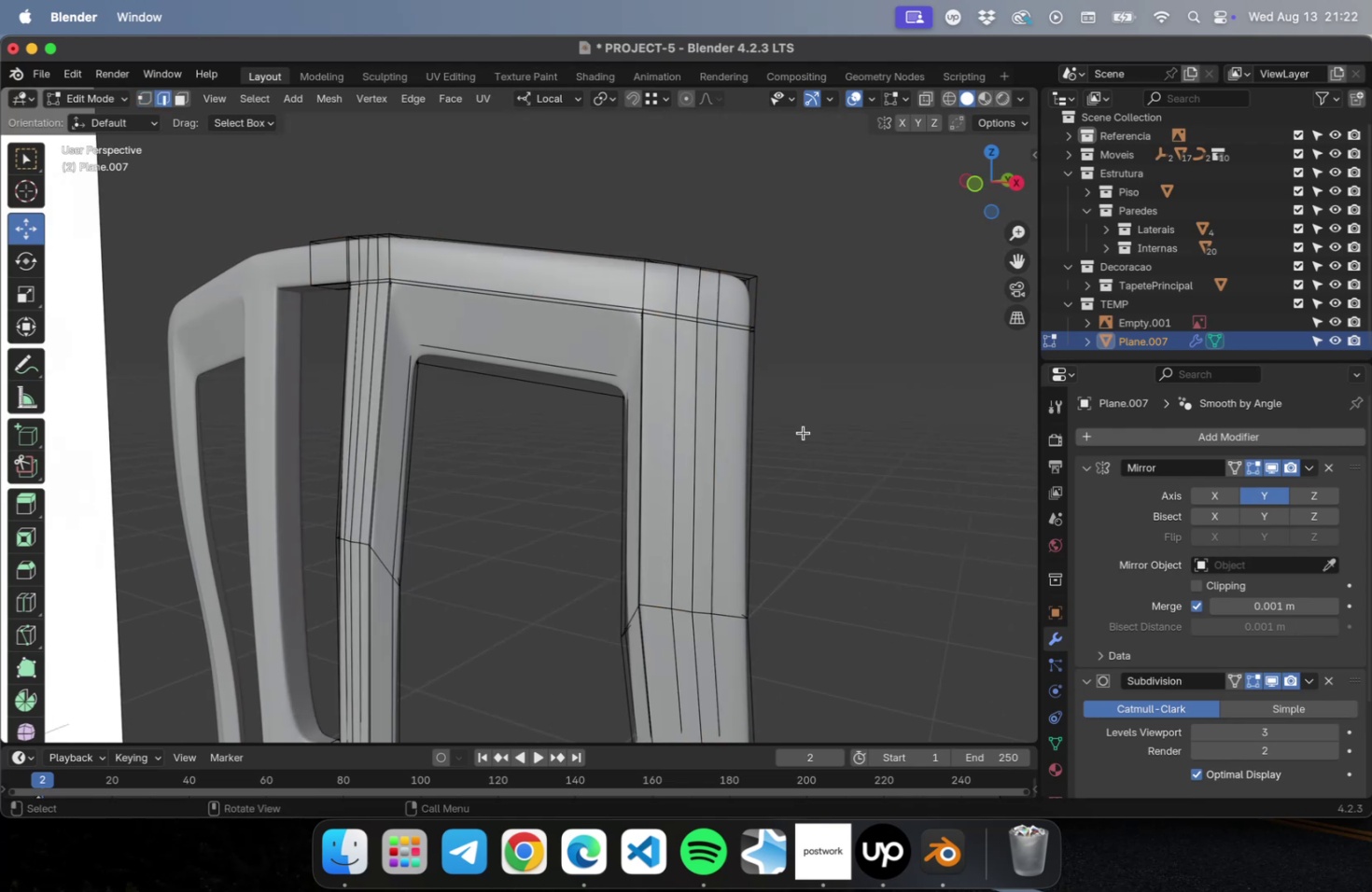 
left_click([915, 448])
 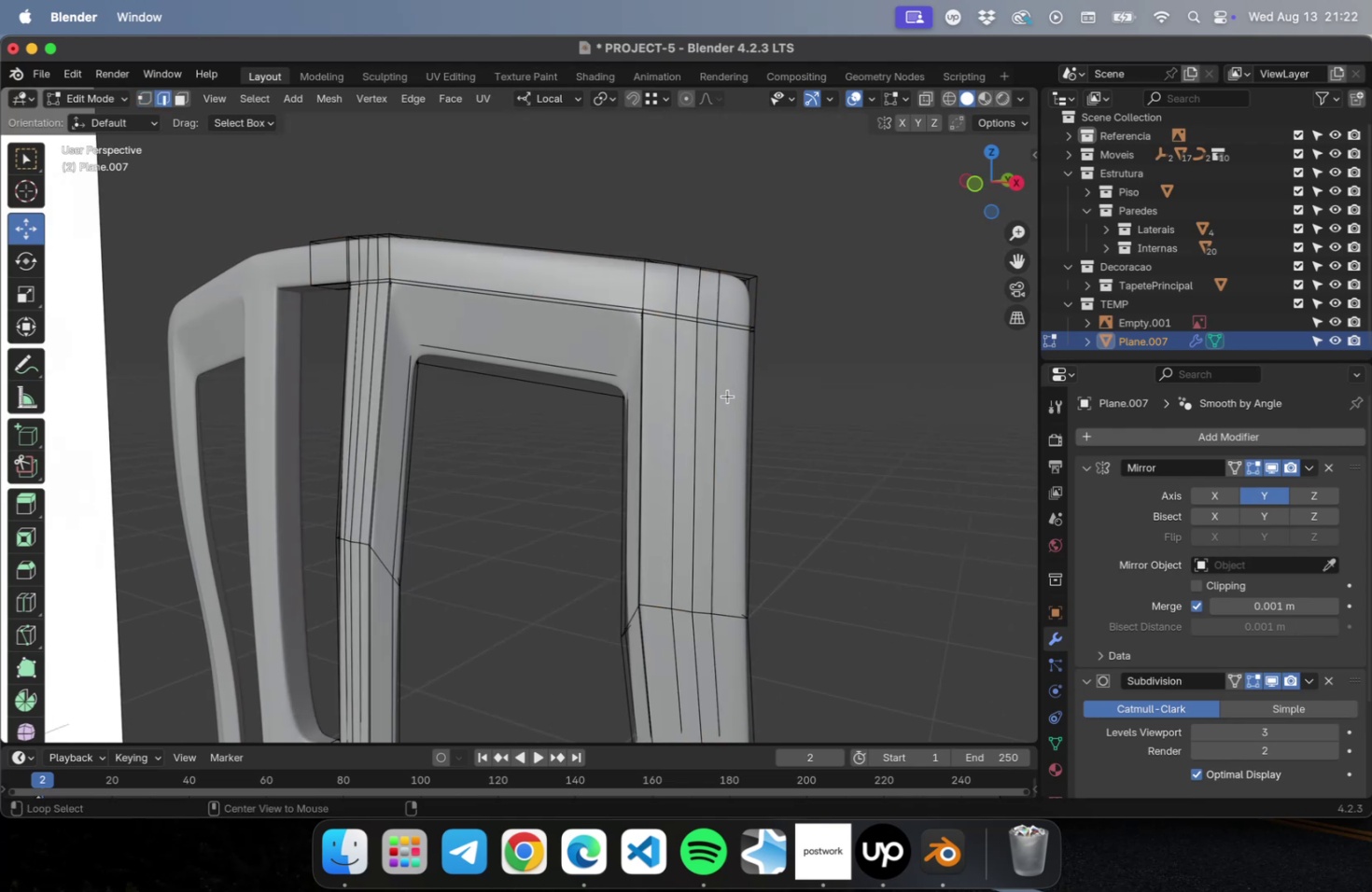 
hold_key(key=OptionLeft, duration=2.31)
left_click([715, 395])
 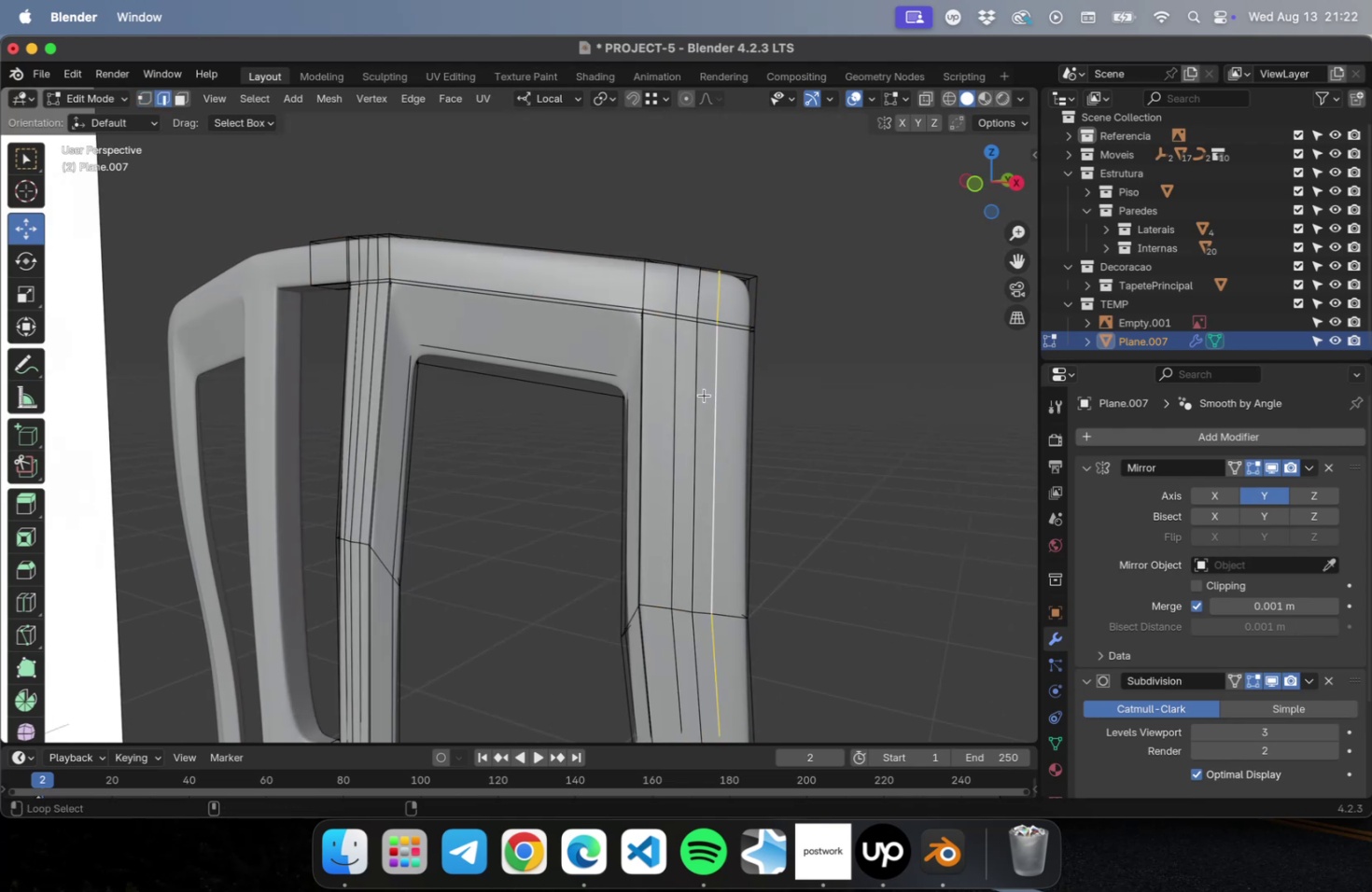 
hold_key(key=ShiftLeft, duration=1.39)
left_click([699, 395])
 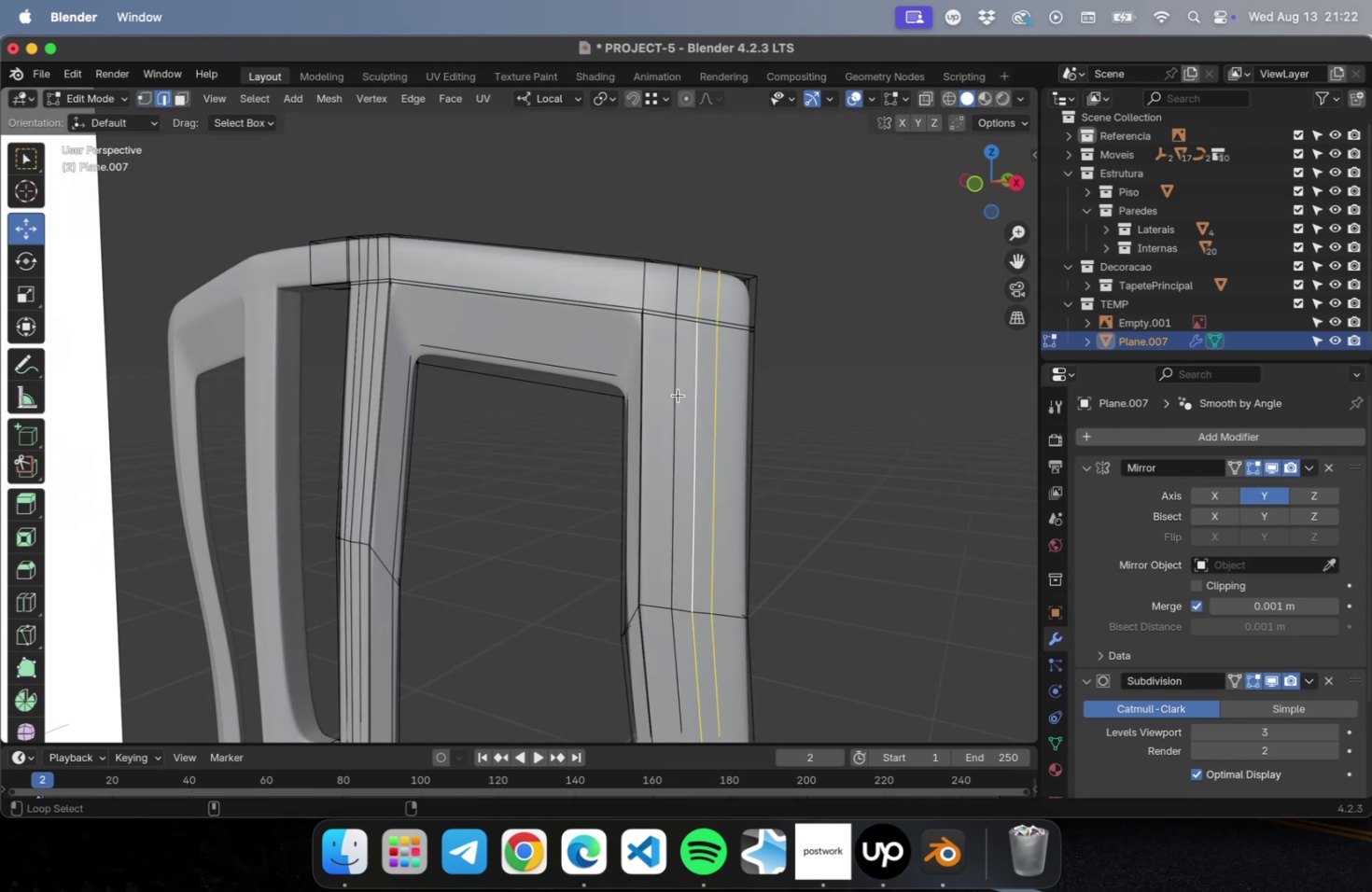 
left_click([678, 394])
 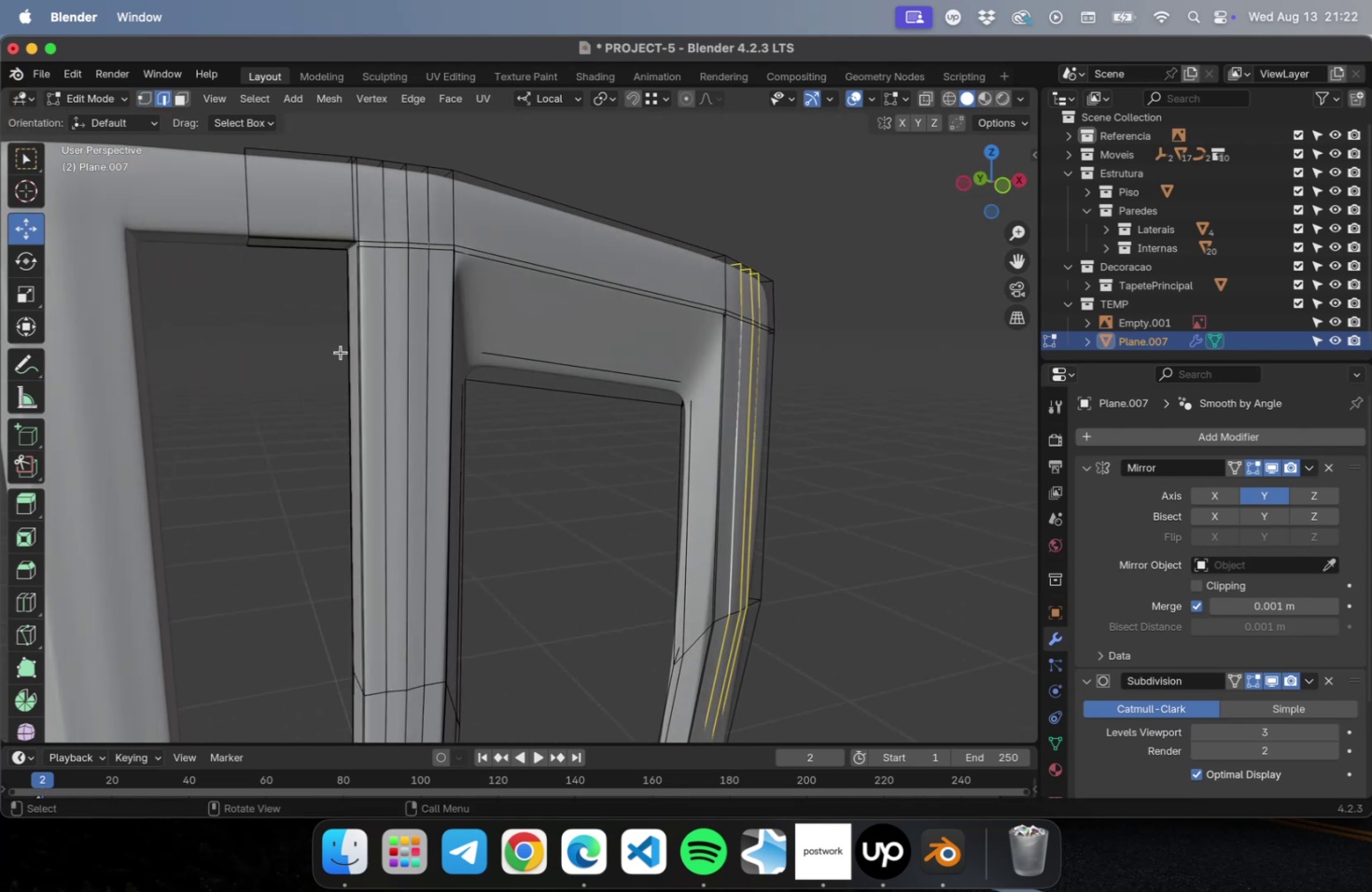 
hold_key(key=OptionLeft, duration=2.32)
hold_key(key=ShiftLeft, duration=2.26)
left_click([424, 333])
 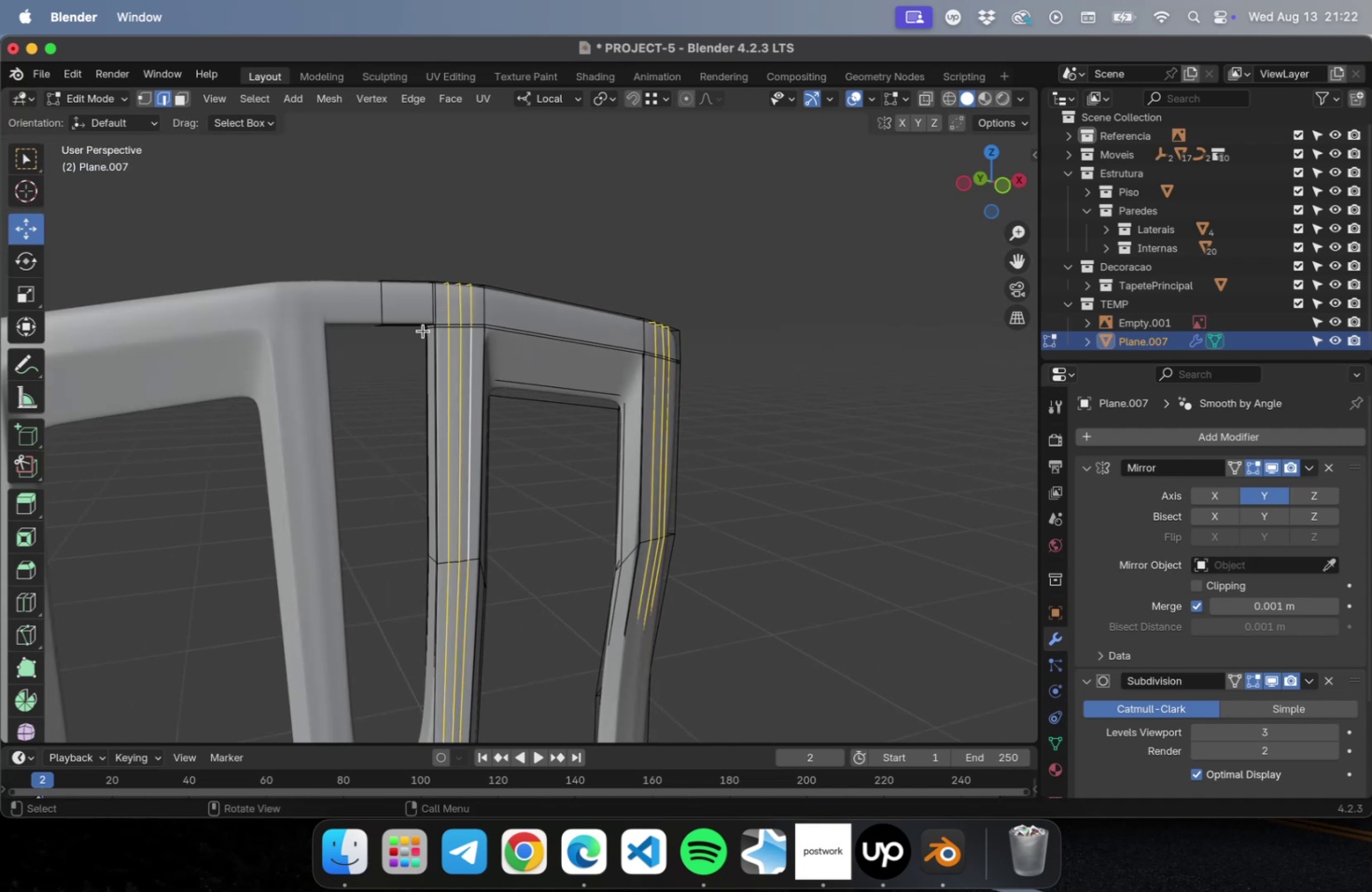 
scroll: coordinate [423, 331], scroll_direction: down, amount: 4.0
 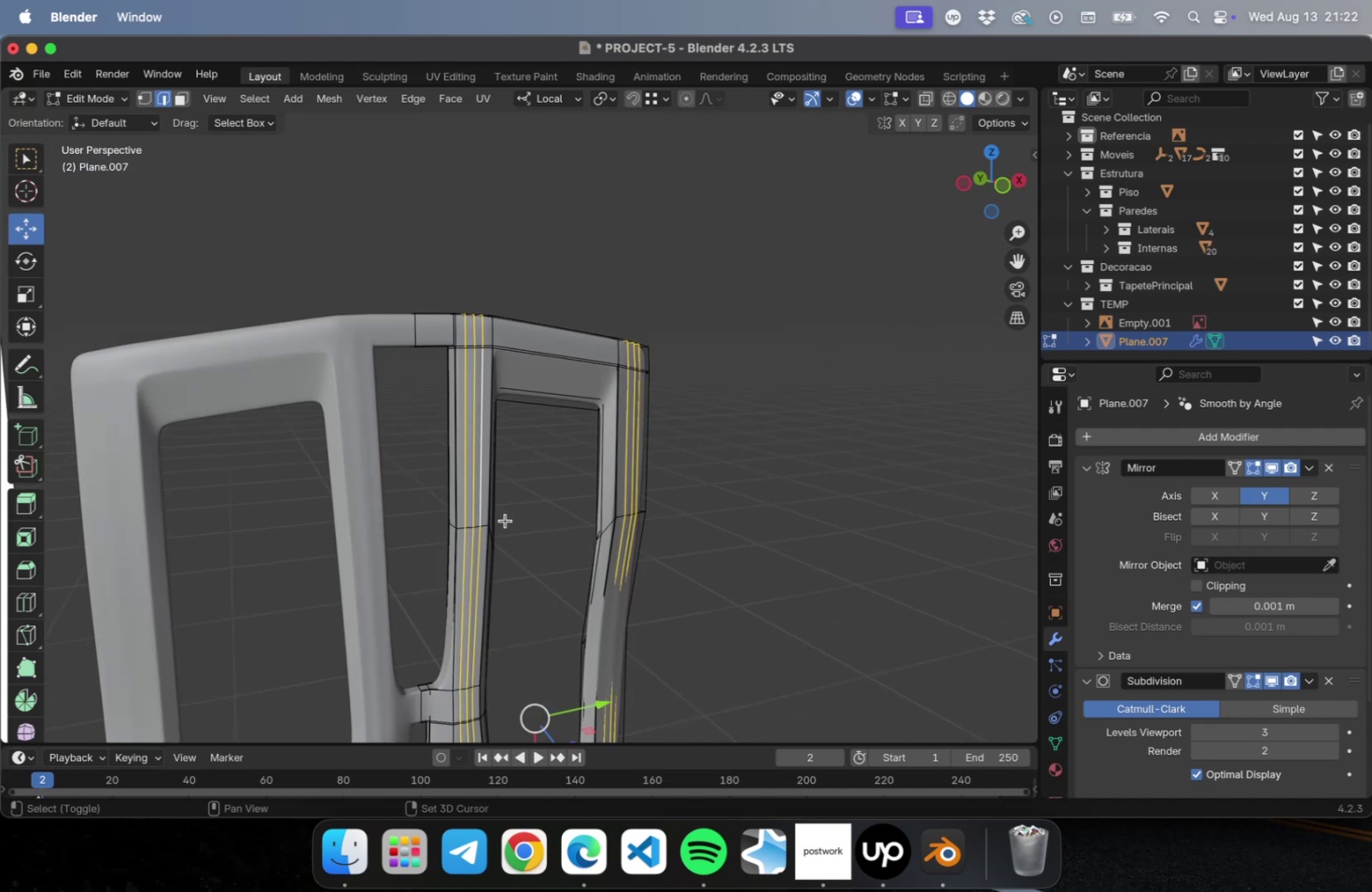 
hold_key(key=ShiftLeft, duration=0.69)
 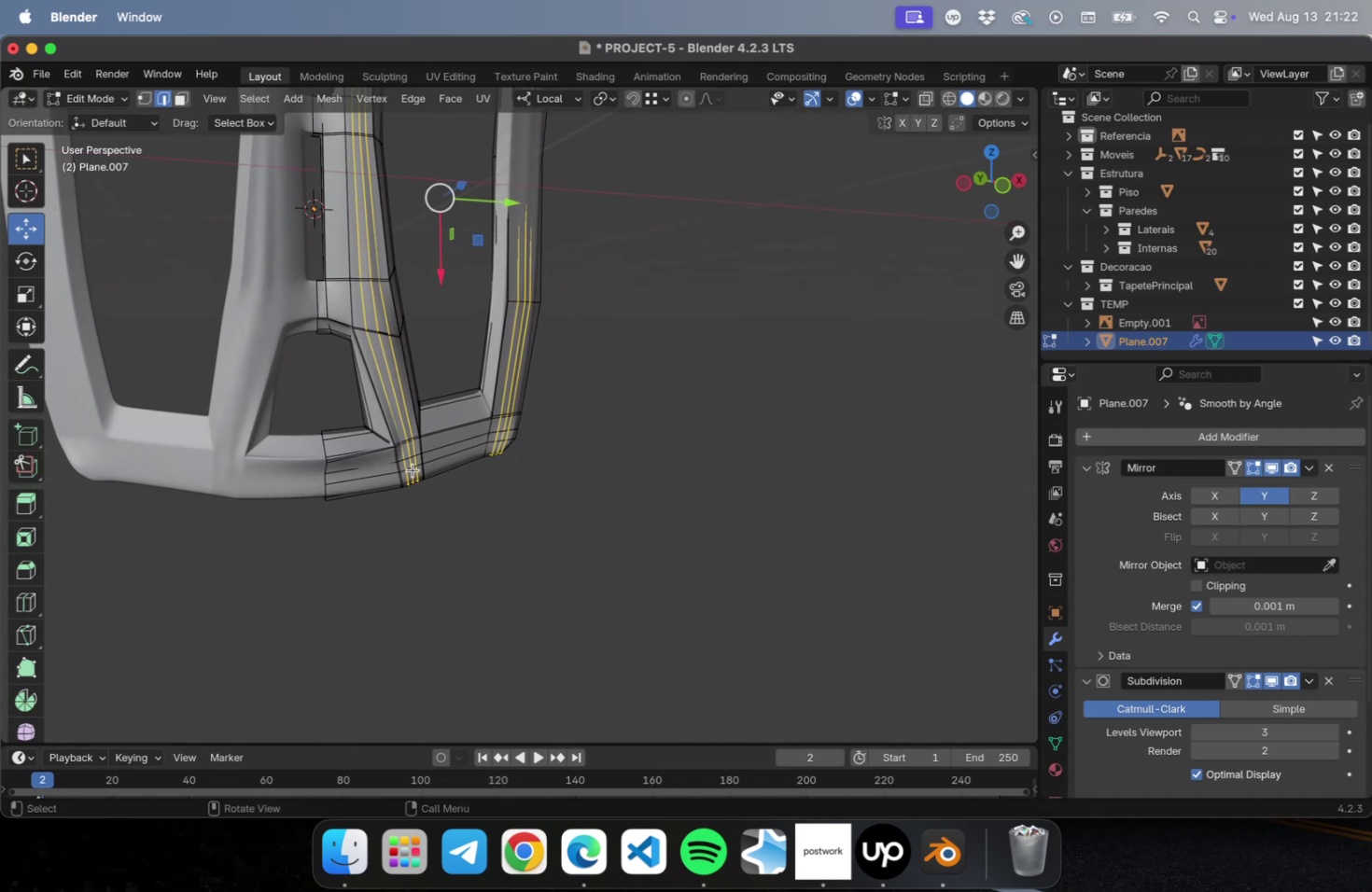 
right_click([413, 469])
 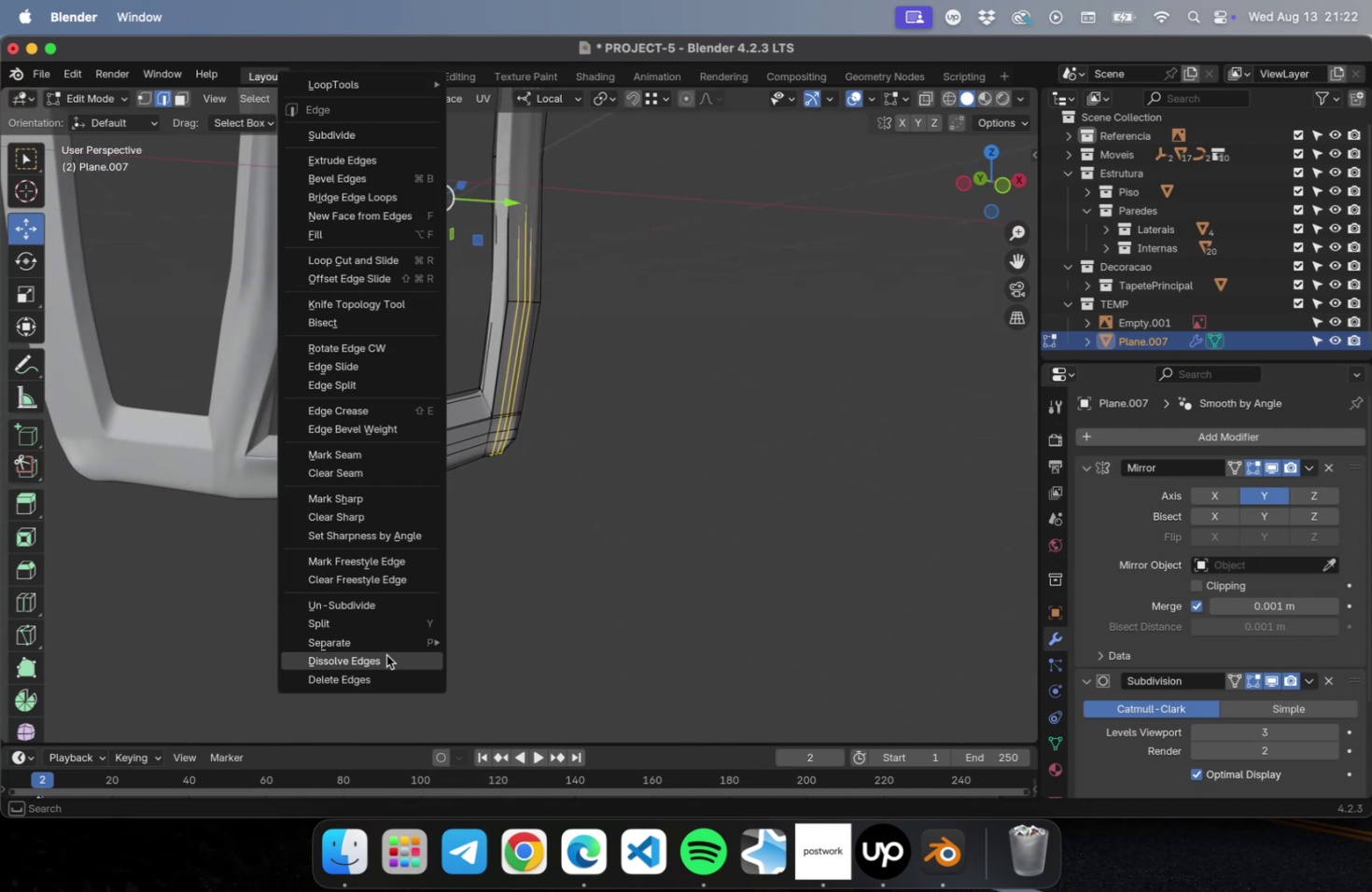 
left_click([386, 654])
 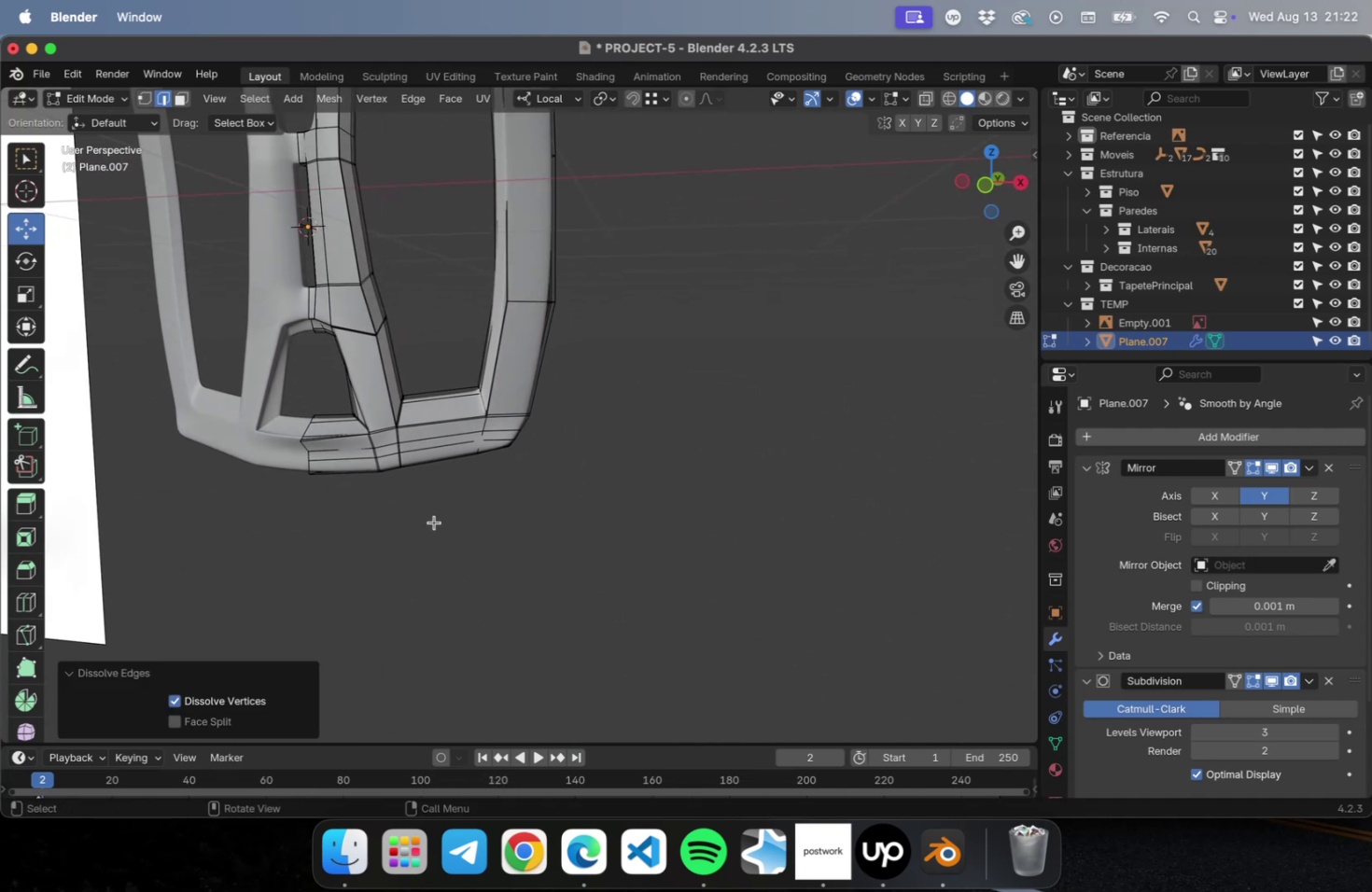 
key(Shift+ShiftLeft)
 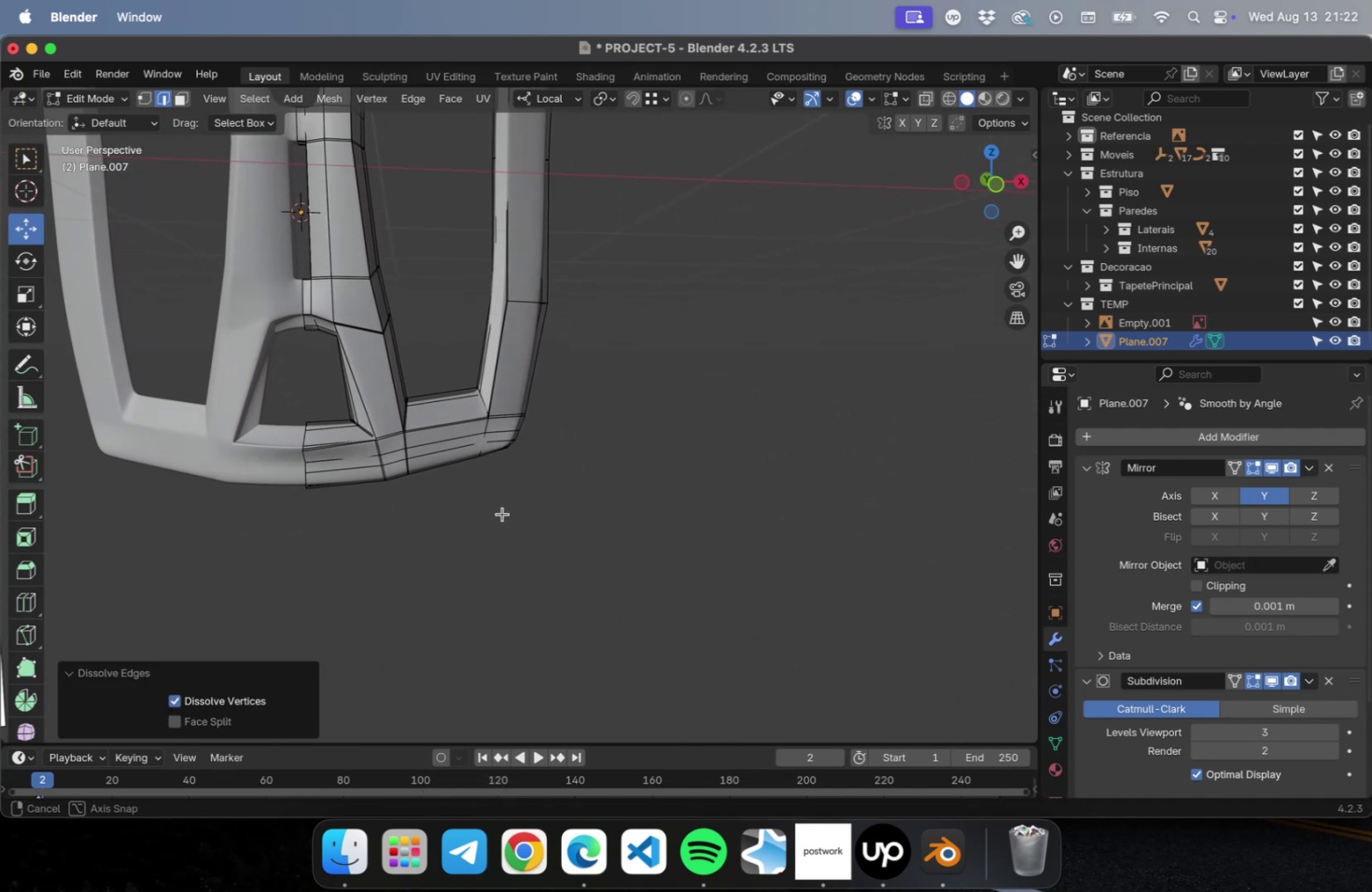 
key(Tab)
 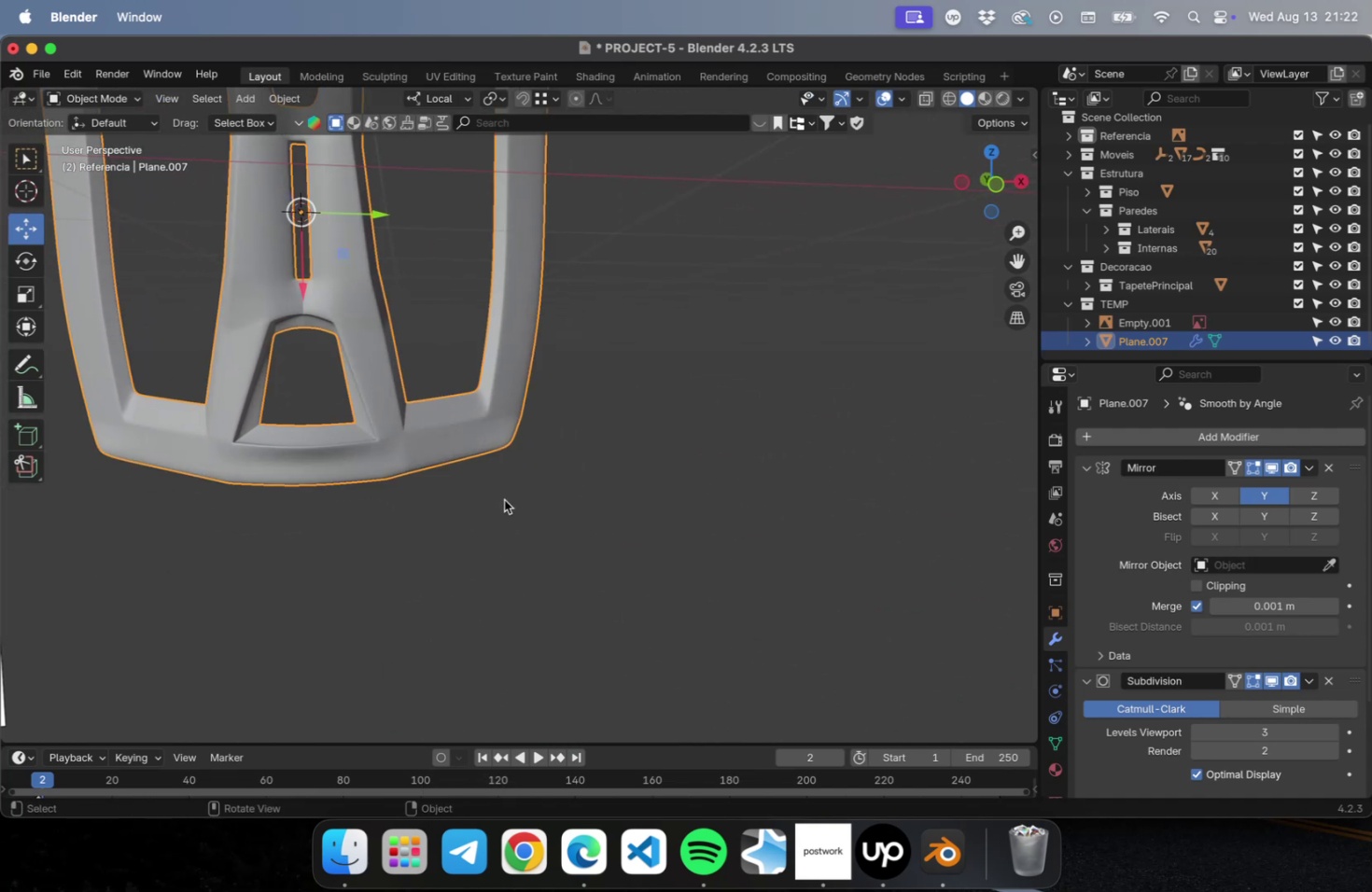 
hold_key(key=ShiftLeft, duration=0.47)
 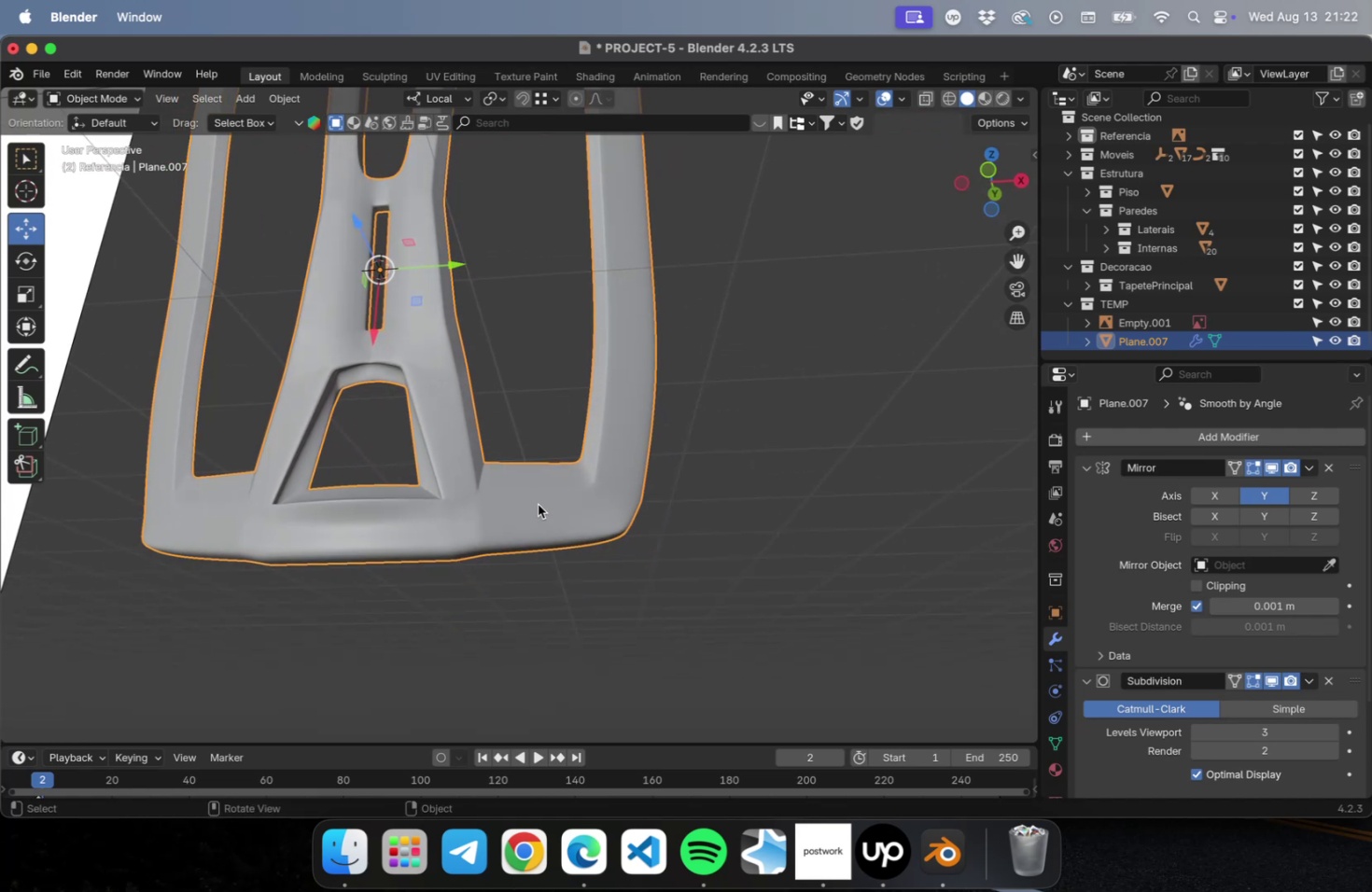 
key(Tab)
 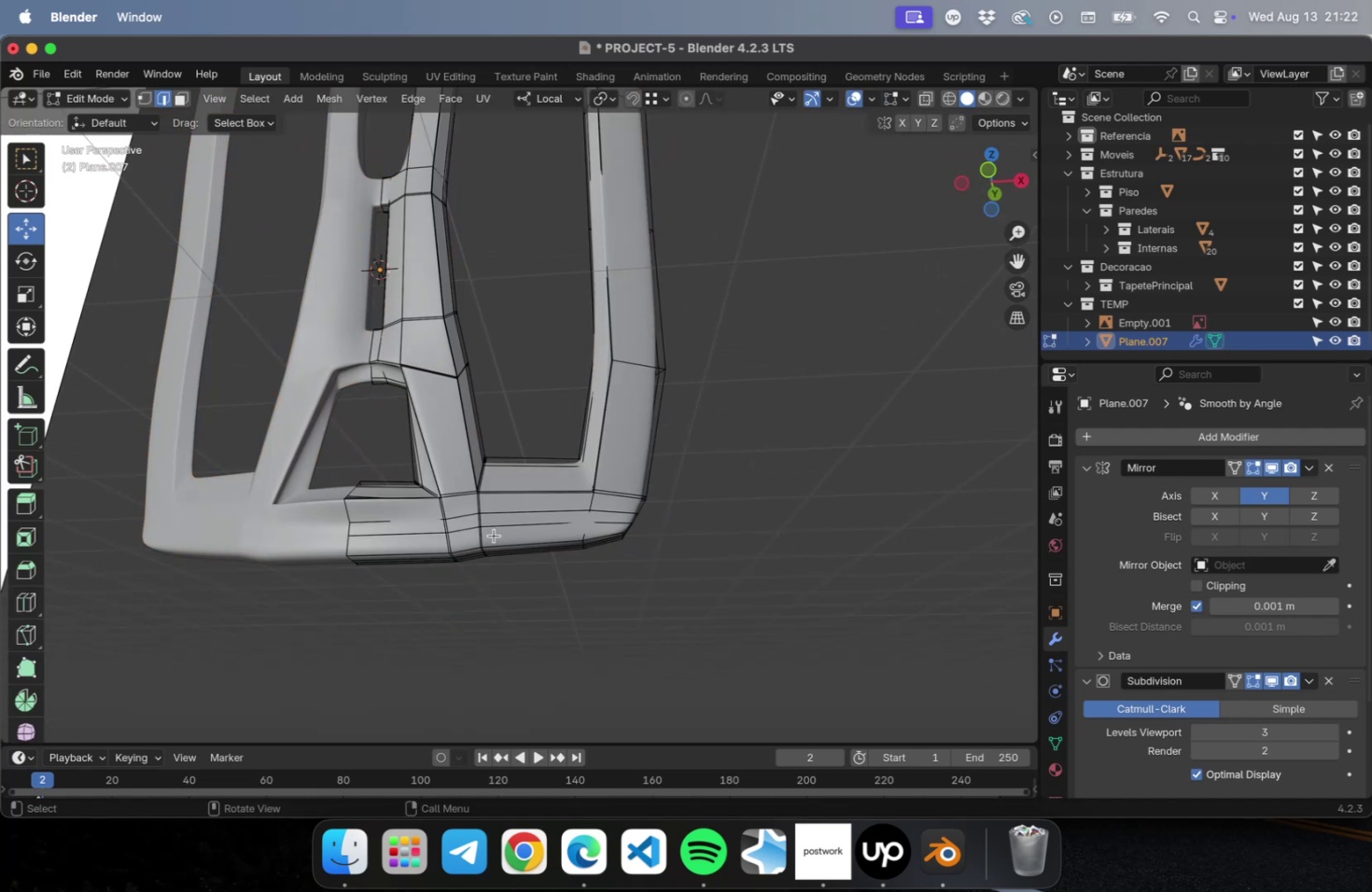 
scroll: coordinate [494, 533], scroll_direction: up, amount: 3.0
 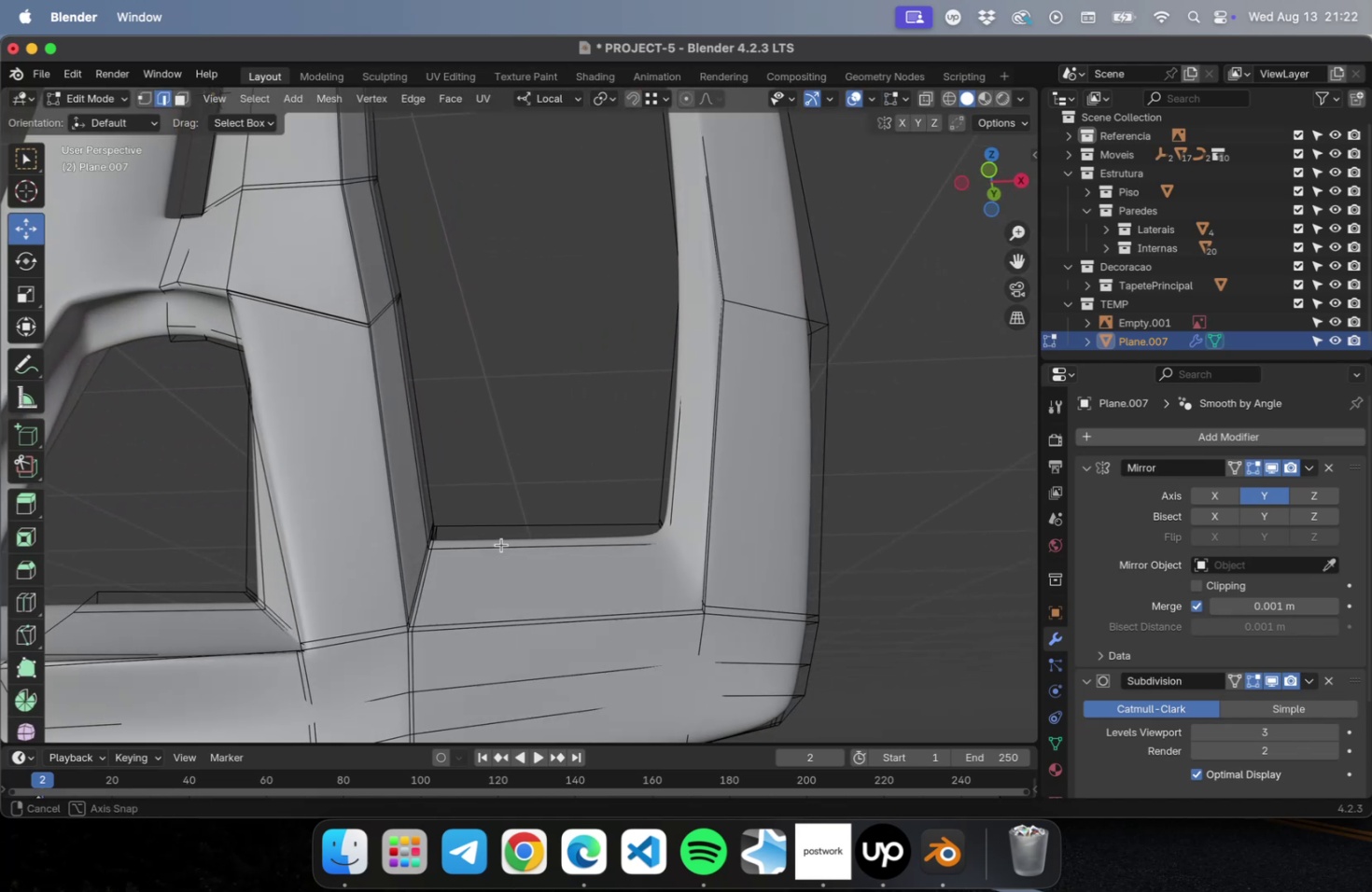 
key(Tab)
 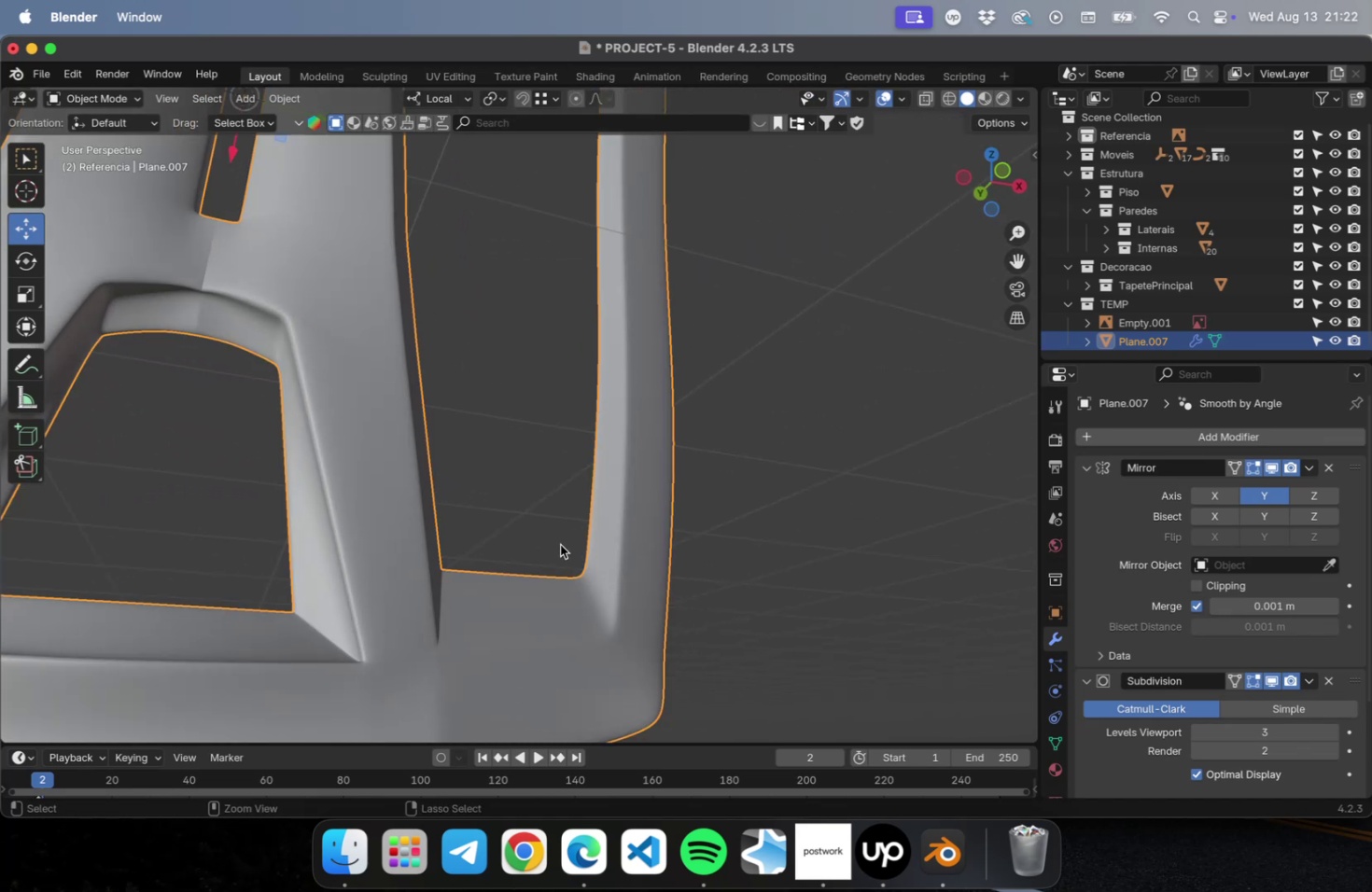 
key(Meta+S)
 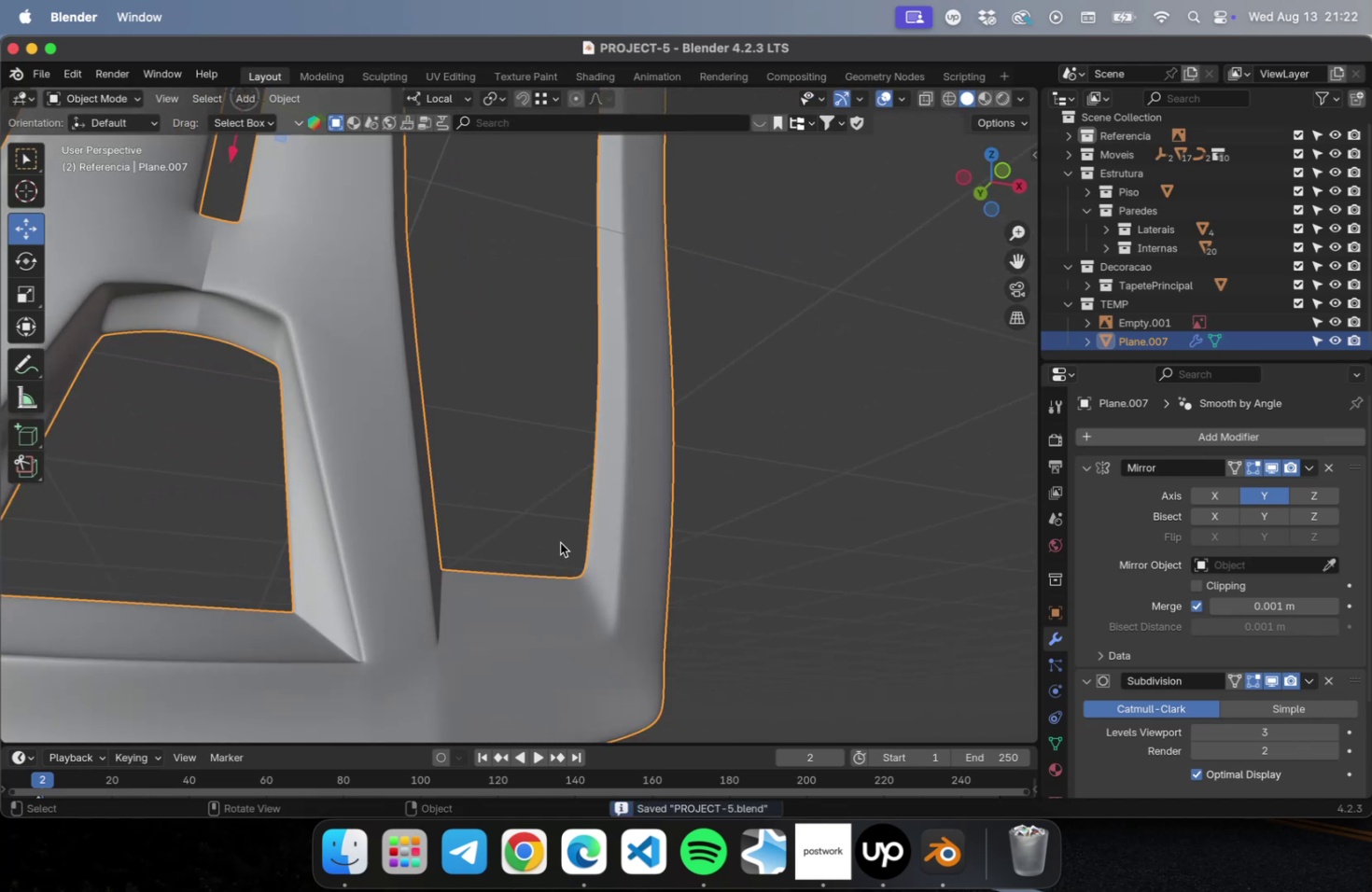 
scroll: coordinate [518, 555], scroll_direction: down, amount: 6.0
 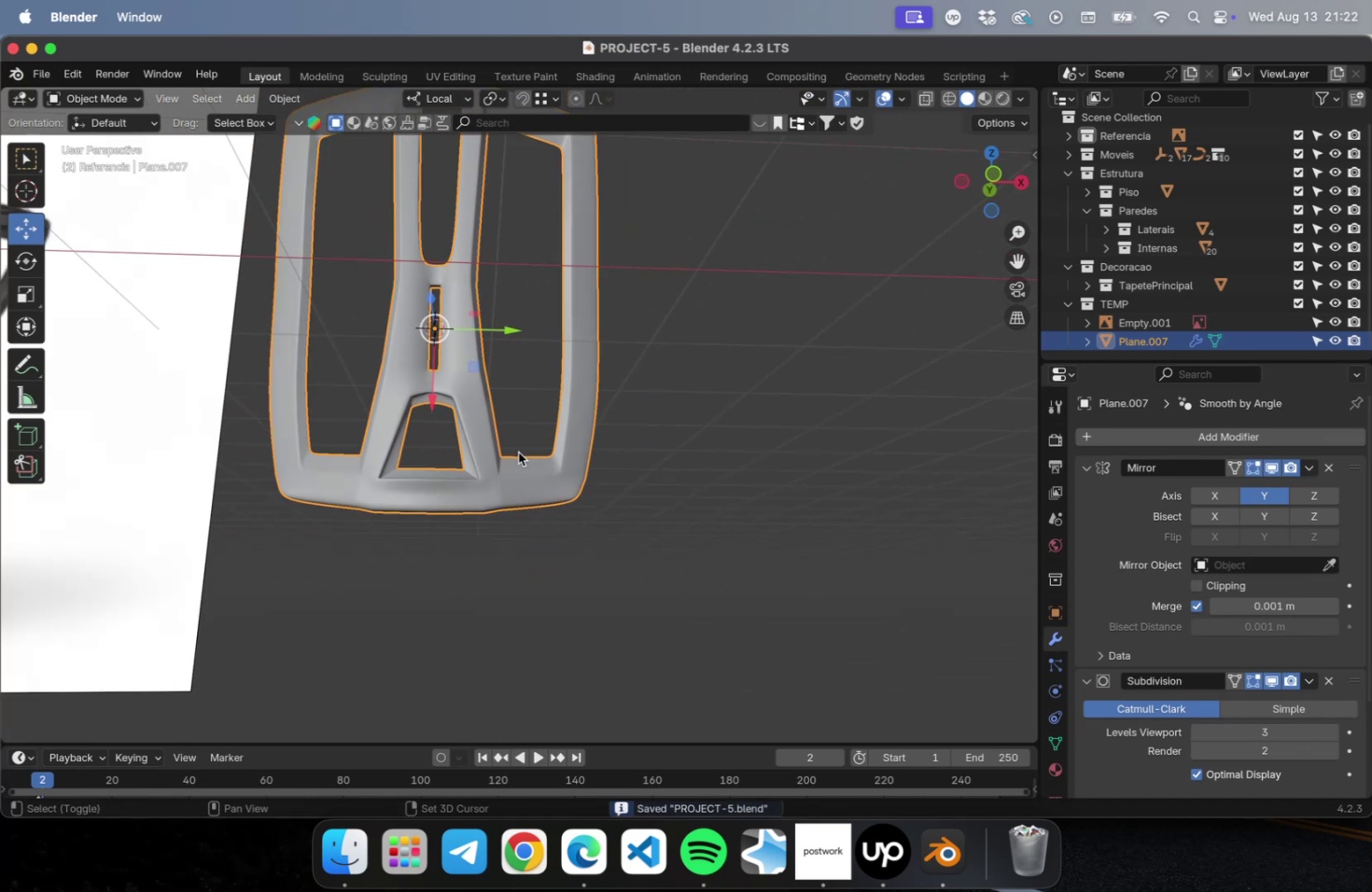 
hold_key(key=ShiftLeft, duration=0.41)
 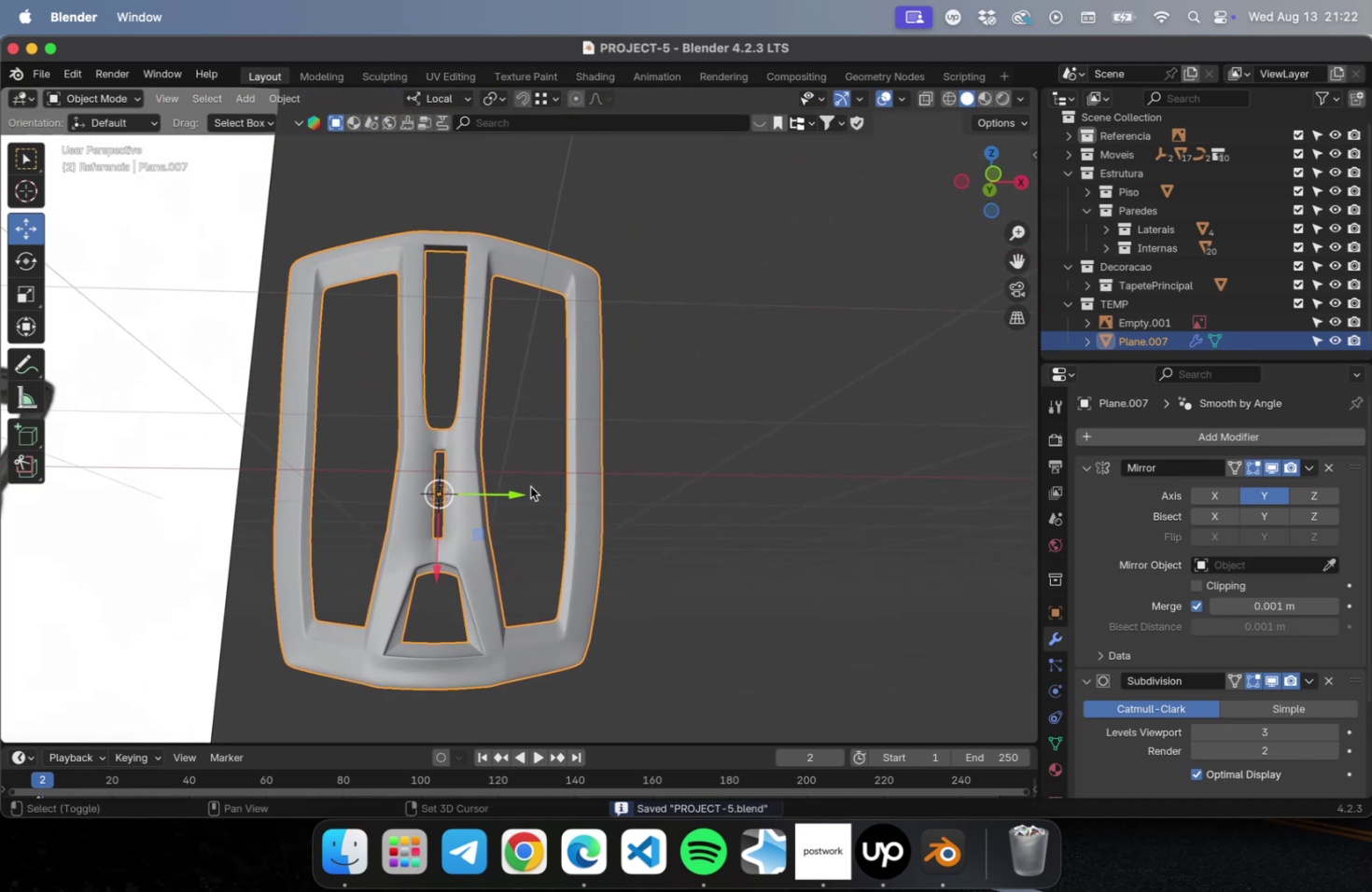 
hold_key(key=ShiftLeft, duration=0.39)
 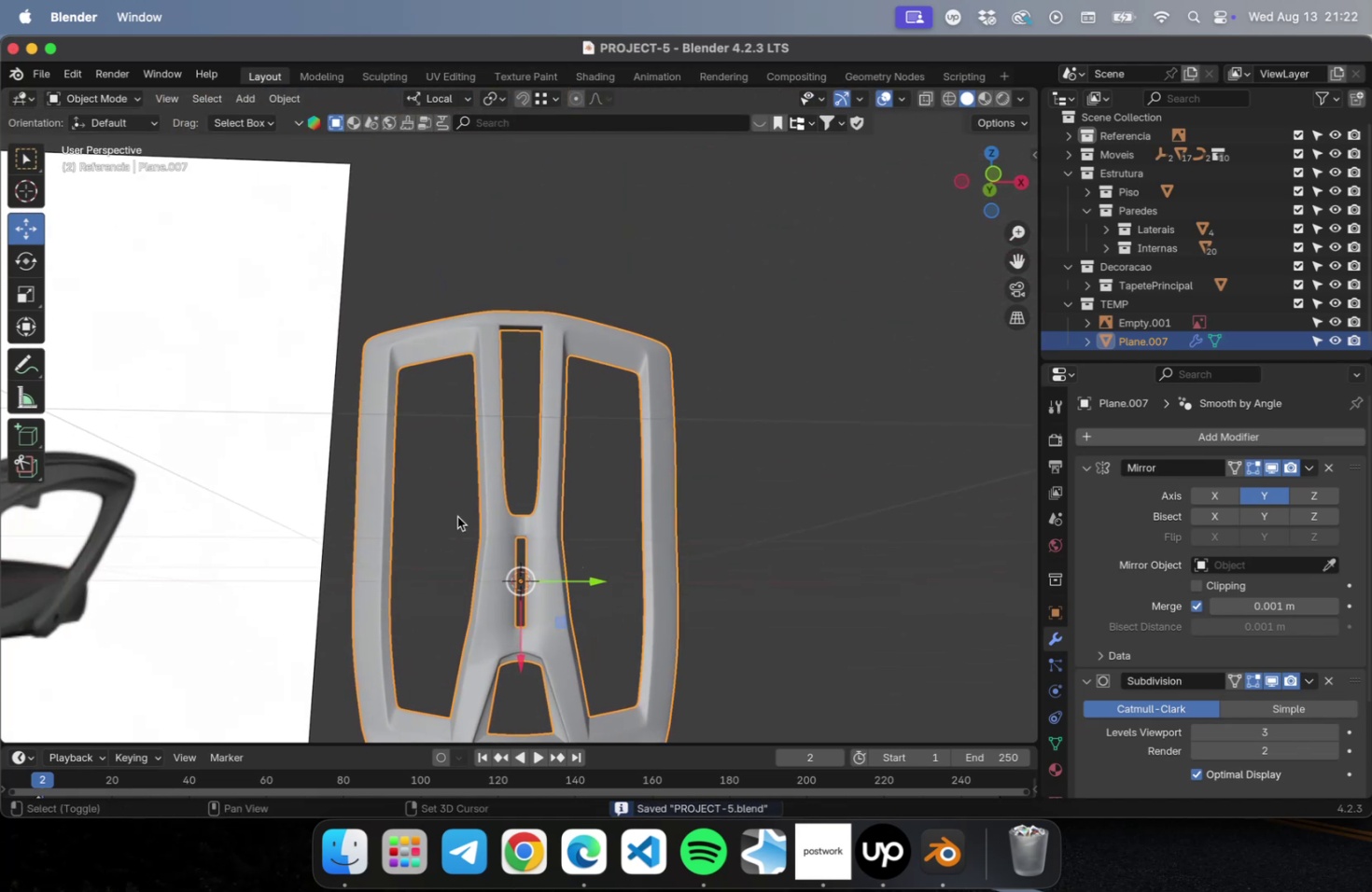 
hold_key(key=ShiftLeft, duration=1.41)
 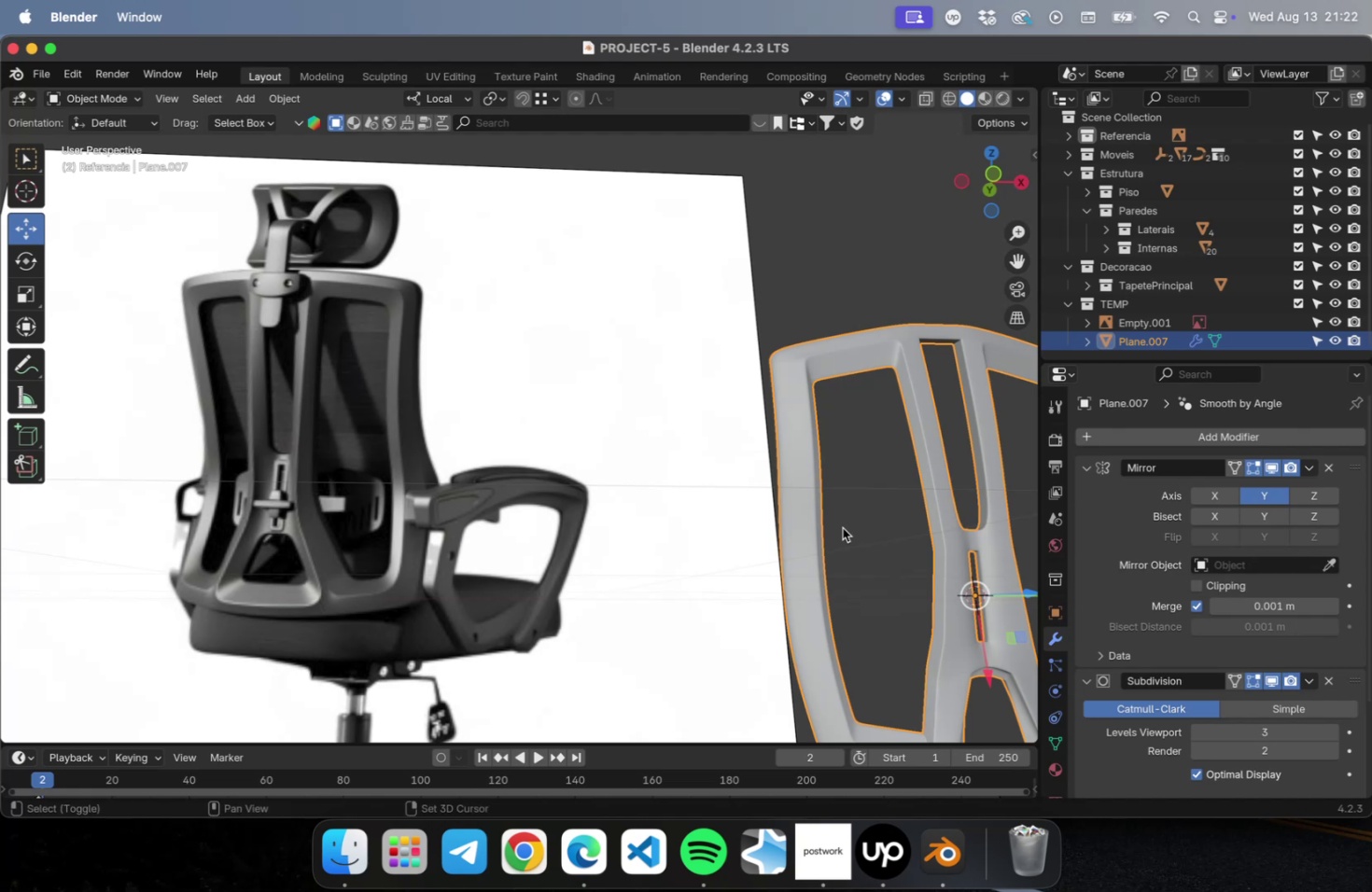 
hold_key(key=ShiftLeft, duration=0.9)
 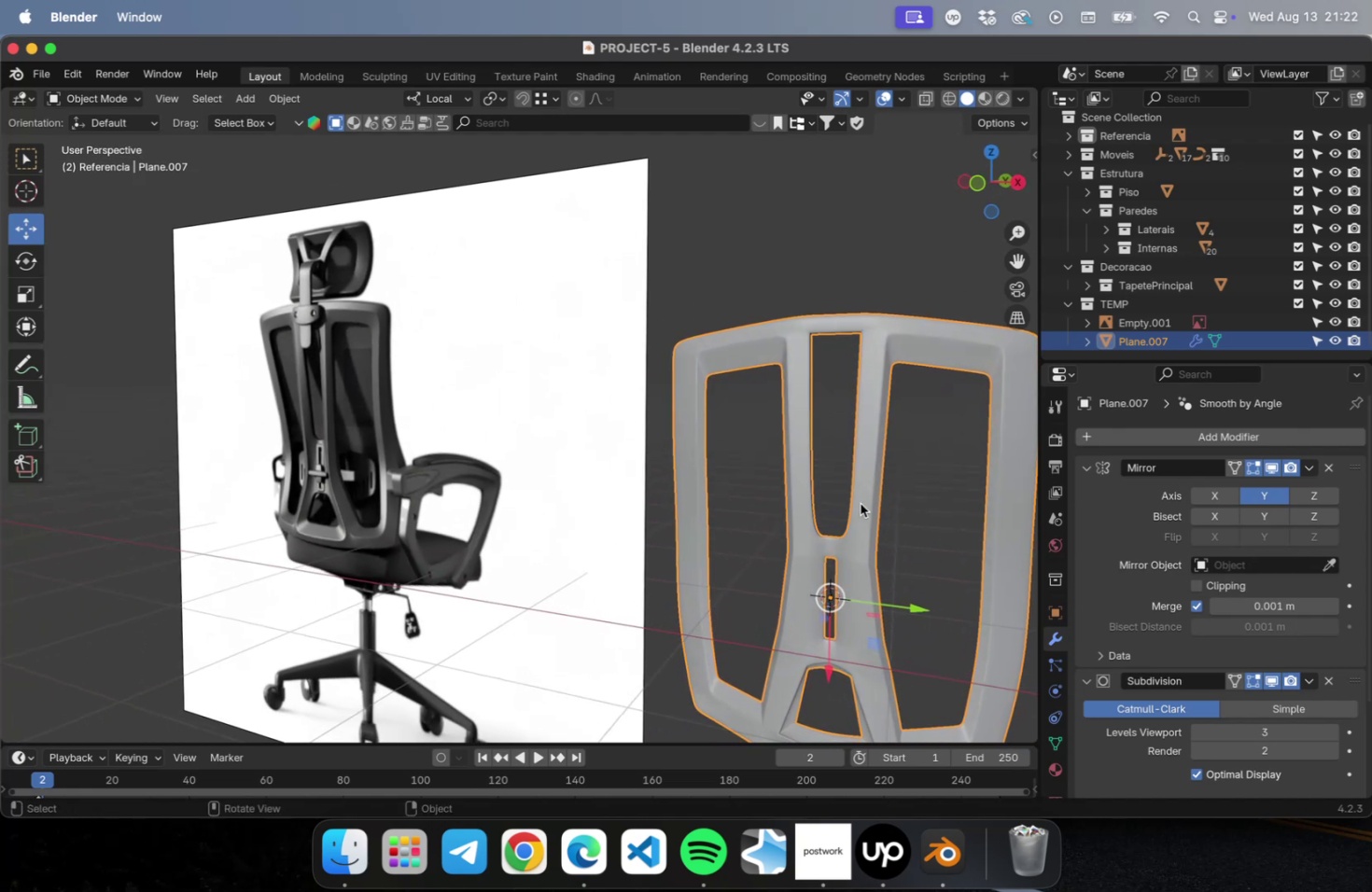 
hold_key(key=ShiftLeft, duration=0.57)
 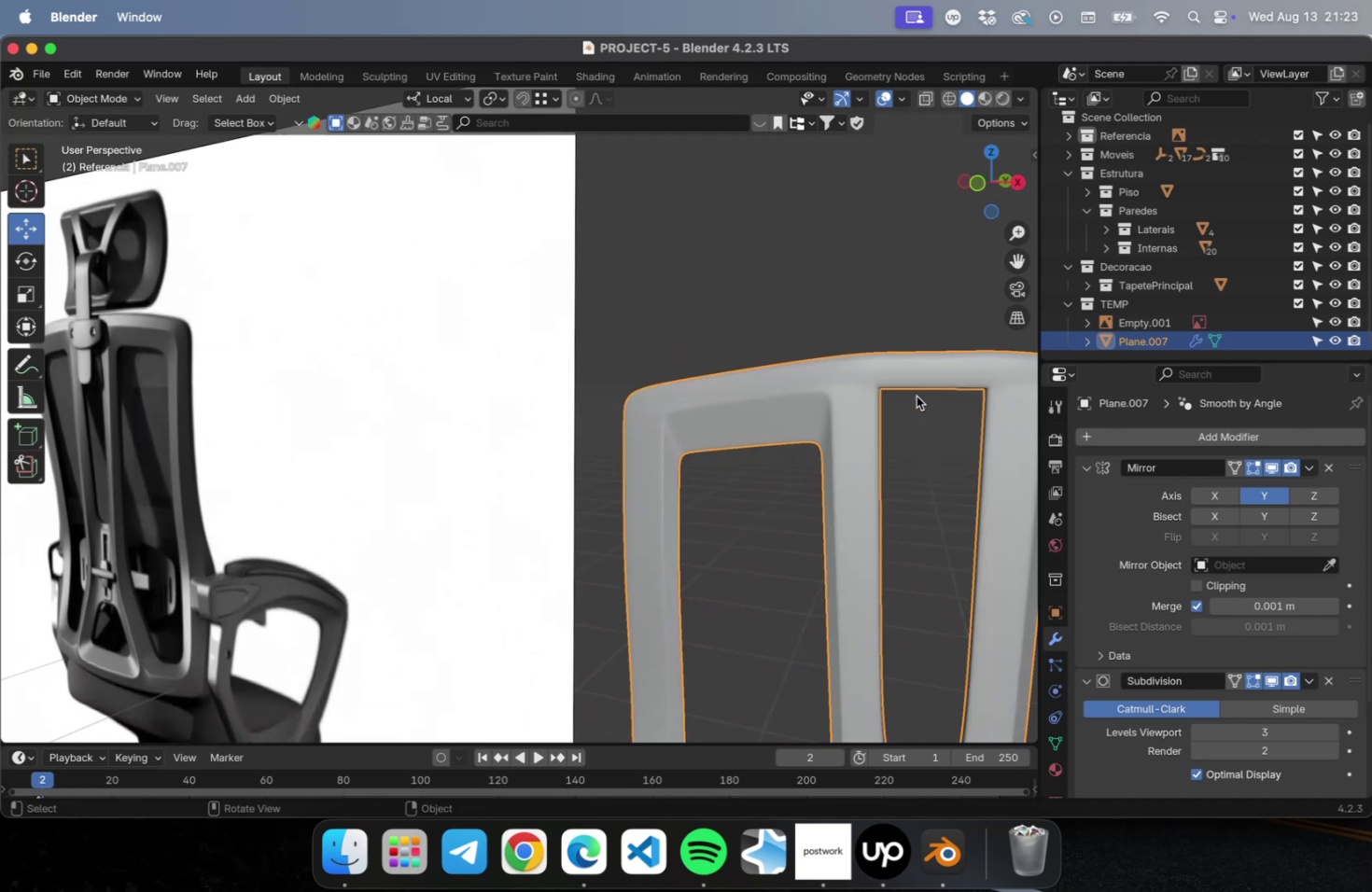 
scroll: coordinate [916, 396], scroll_direction: up, amount: 8.0
 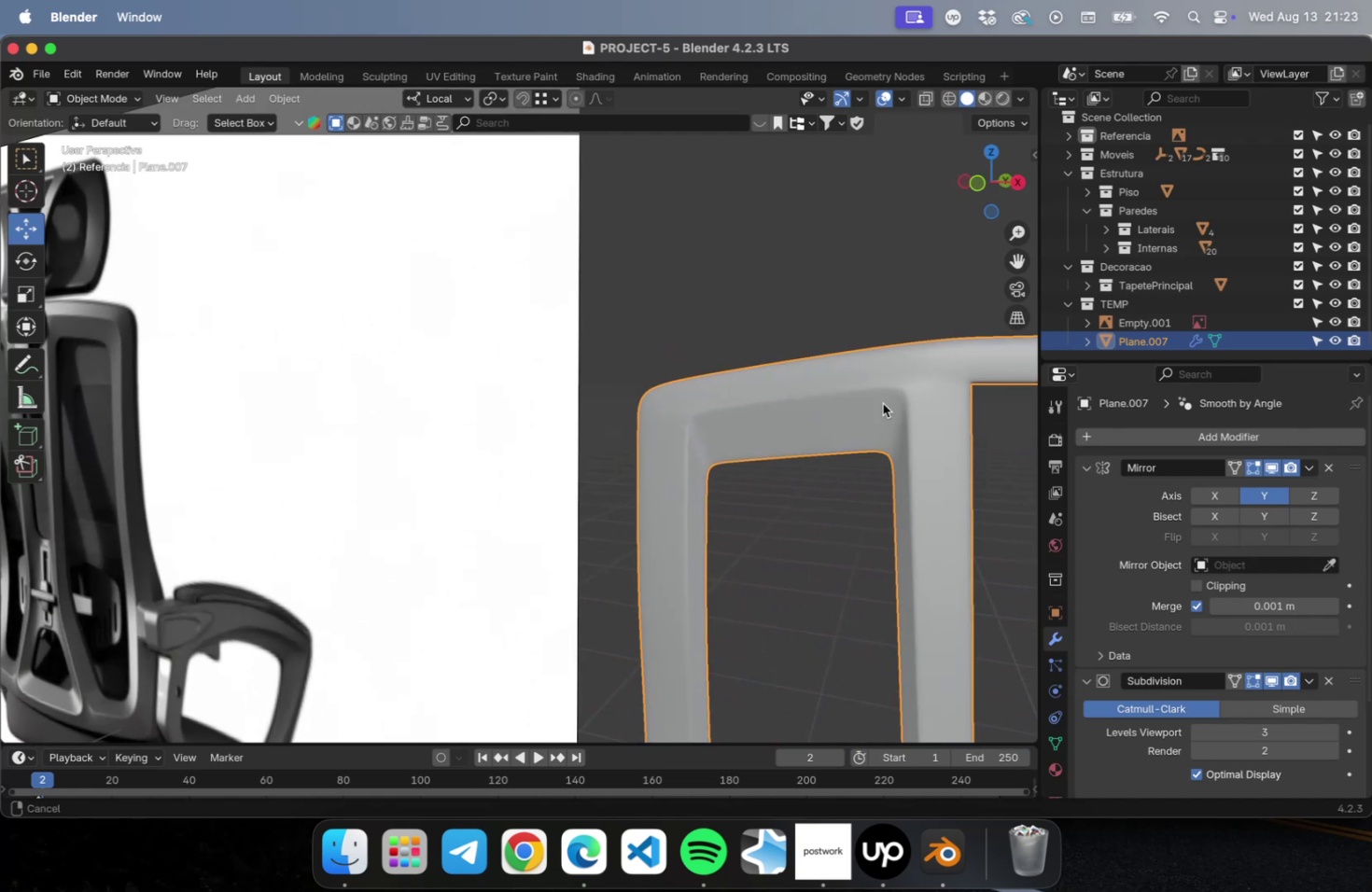 
hold_key(key=ShiftLeft, duration=1.31)
 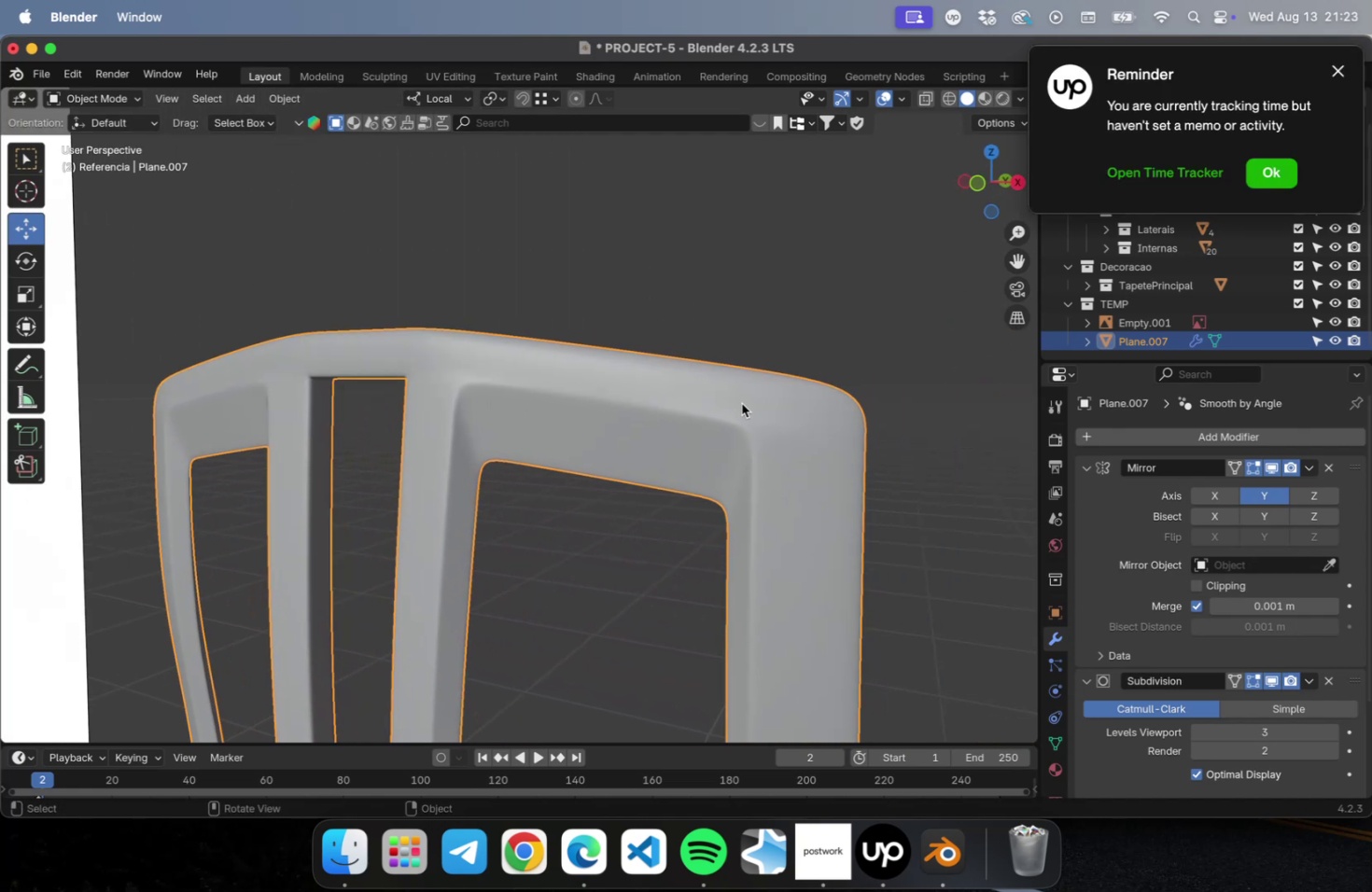 
left_click([742, 403])
 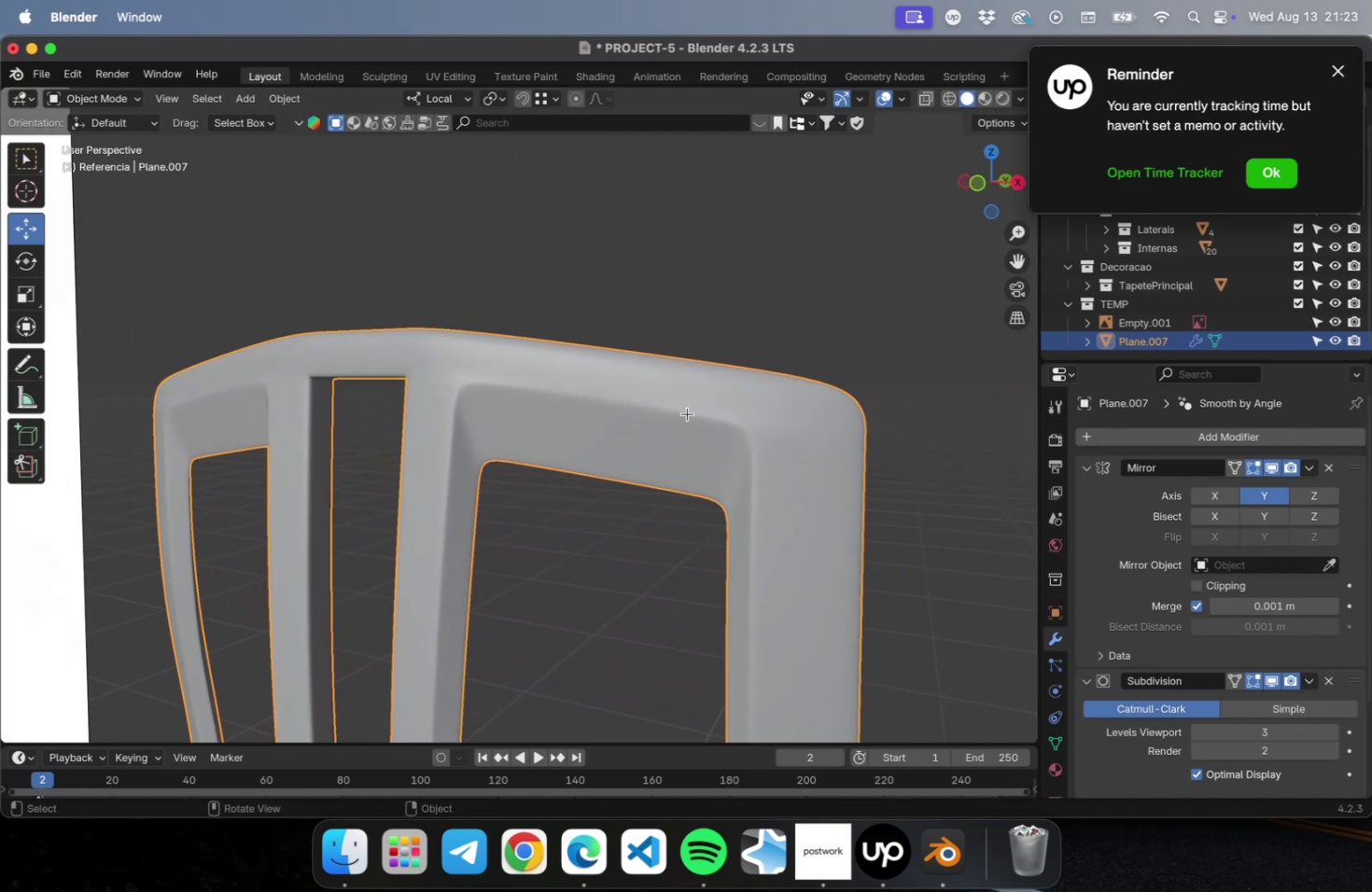 
key(Tab)
 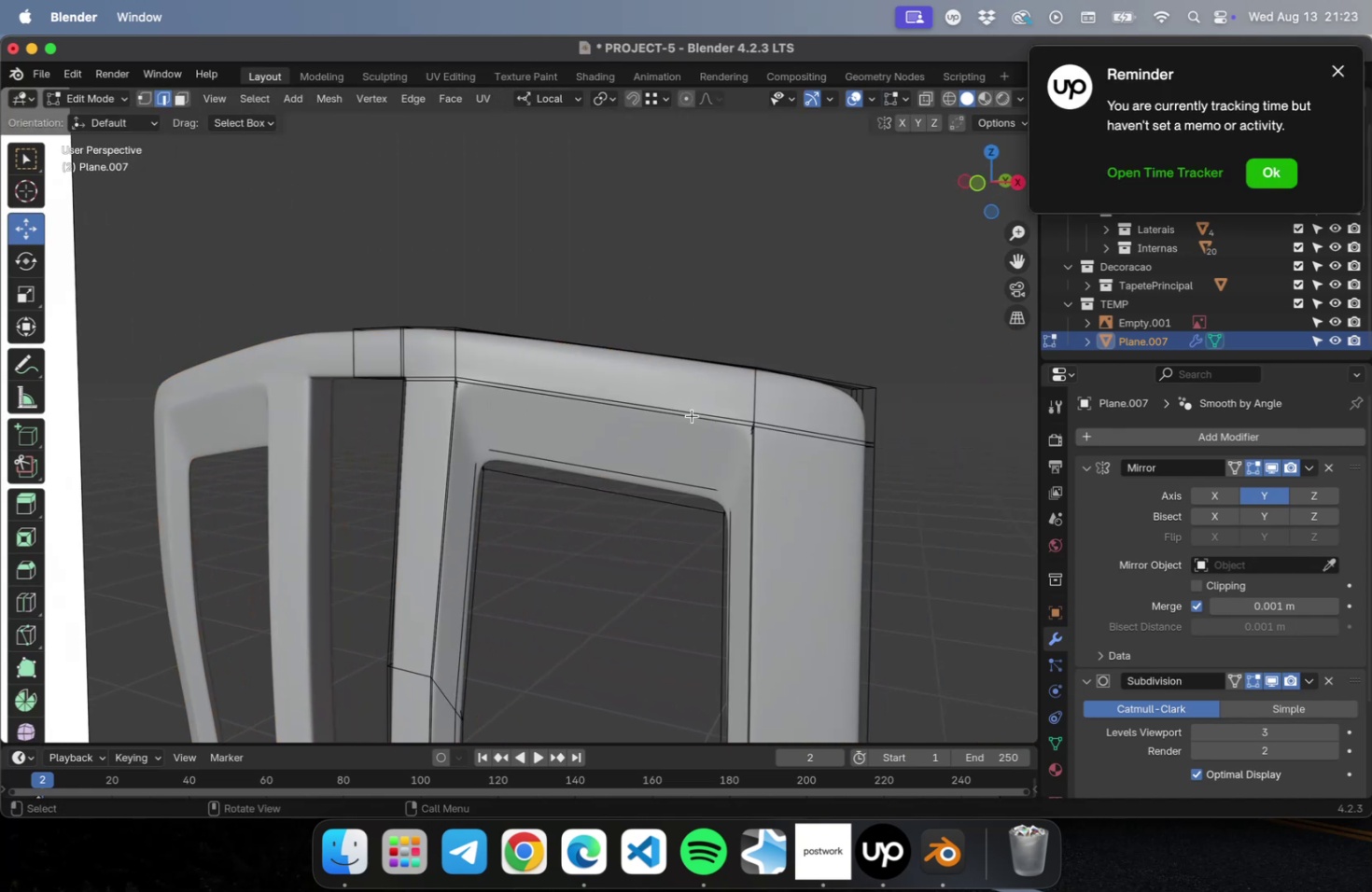 
scroll: coordinate [691, 414], scroll_direction: up, amount: 2.0
 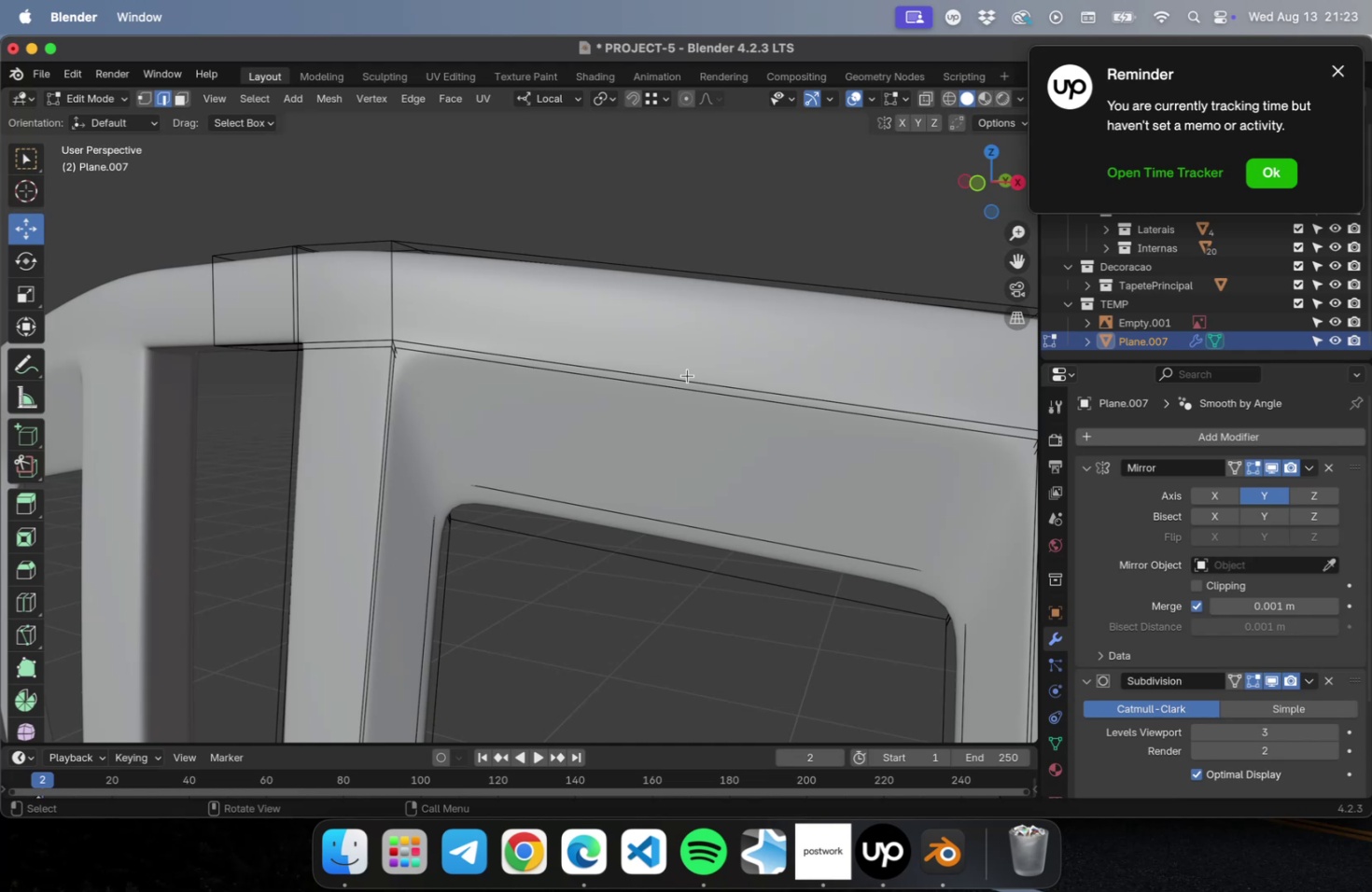 
scroll: coordinate [687, 377], scroll_direction: down, amount: 2.0
 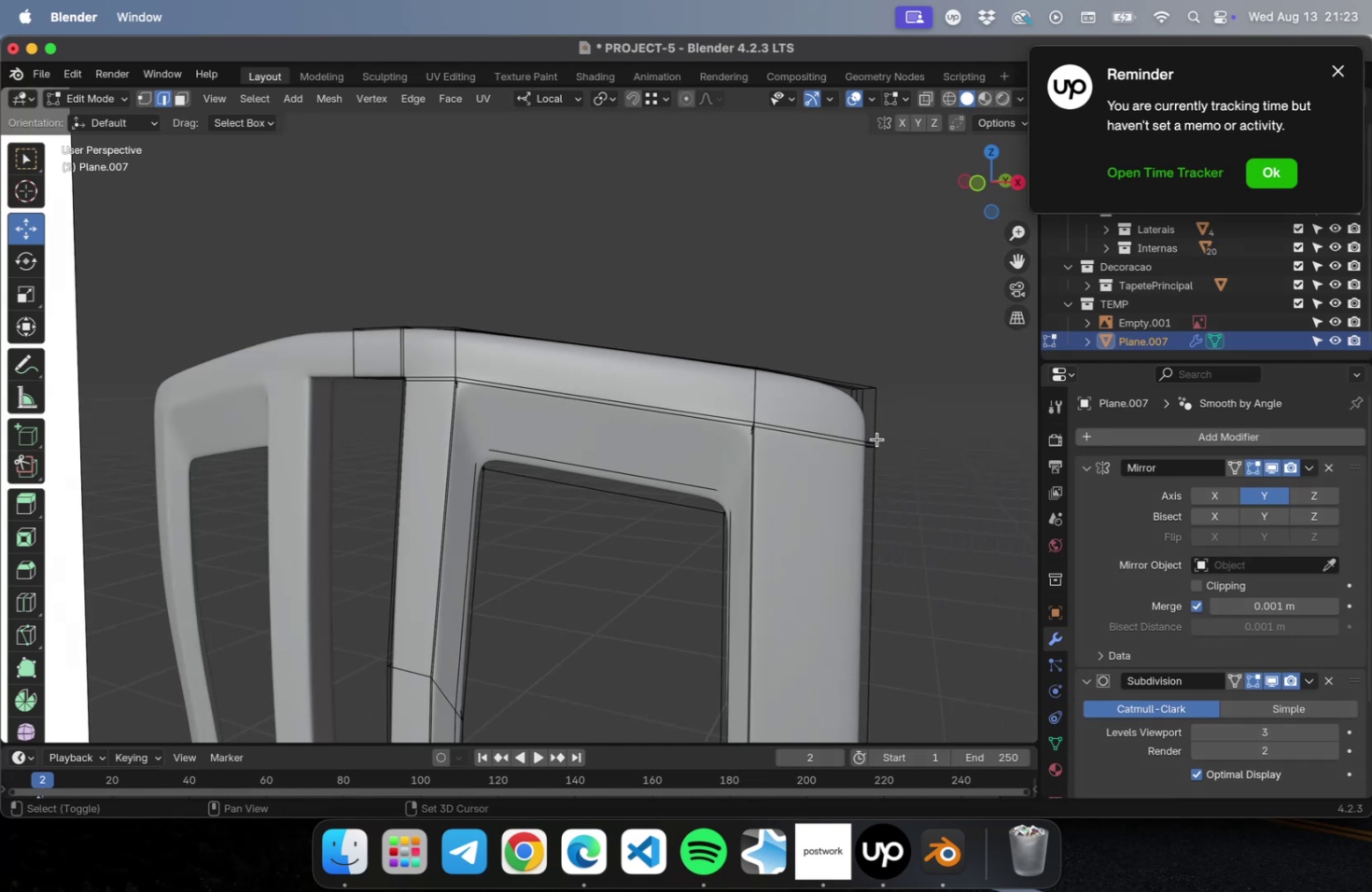 
hold_key(key=ShiftLeft, duration=0.55)
 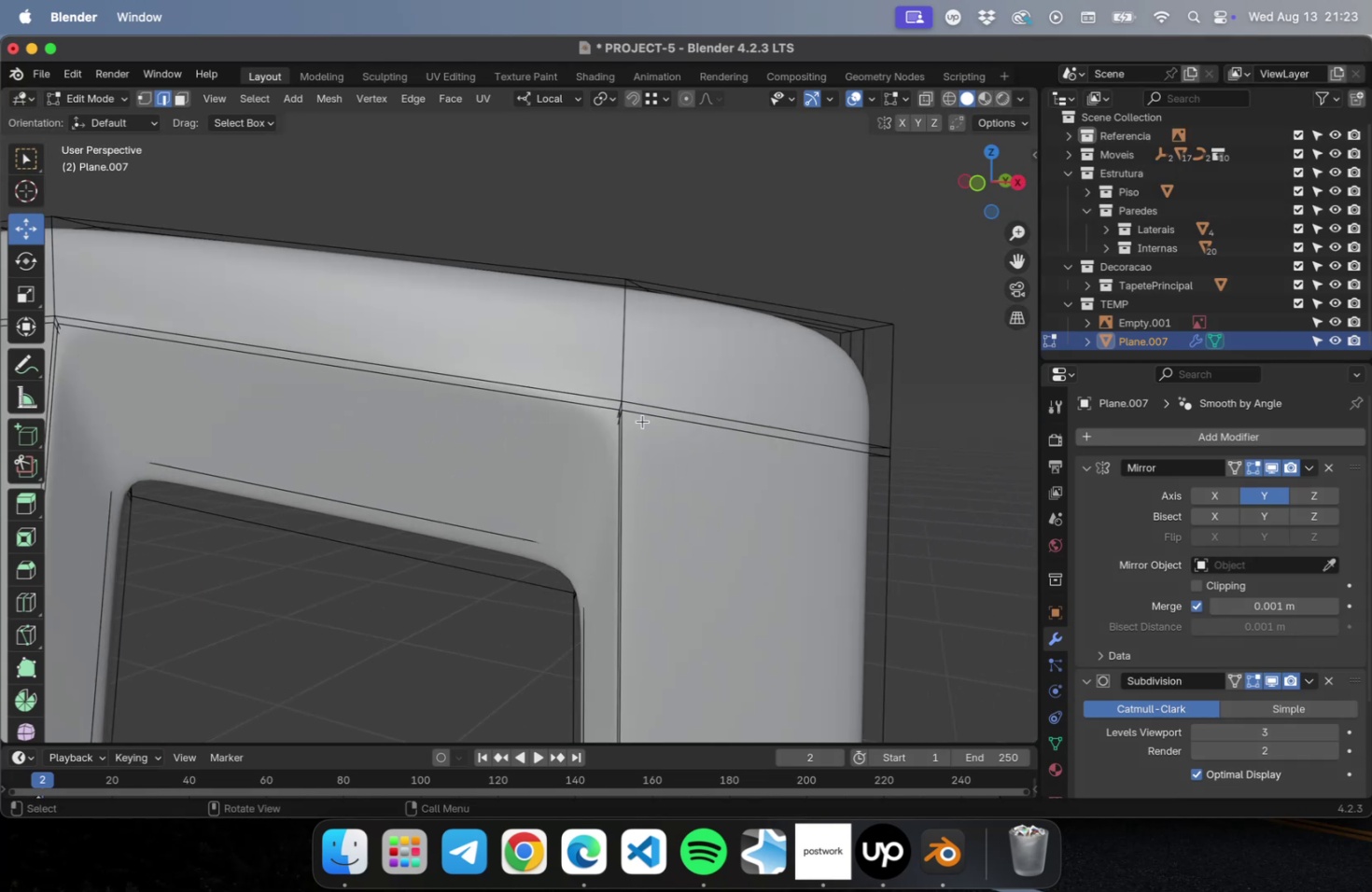 
scroll: coordinate [642, 421], scroll_direction: up, amount: 2.0
 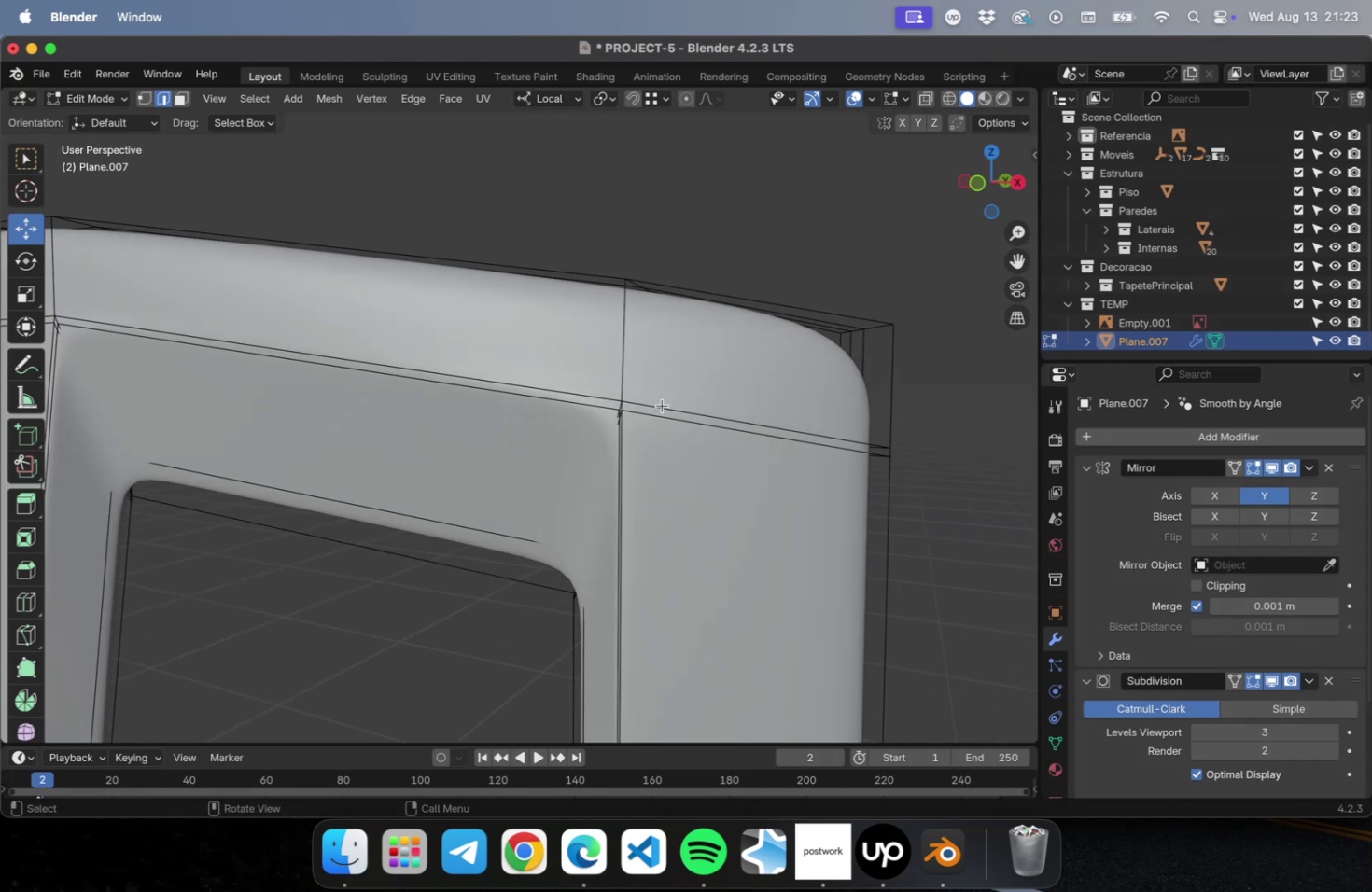 
hold_key(key=OptionLeft, duration=0.6)
left_click([661, 405])
 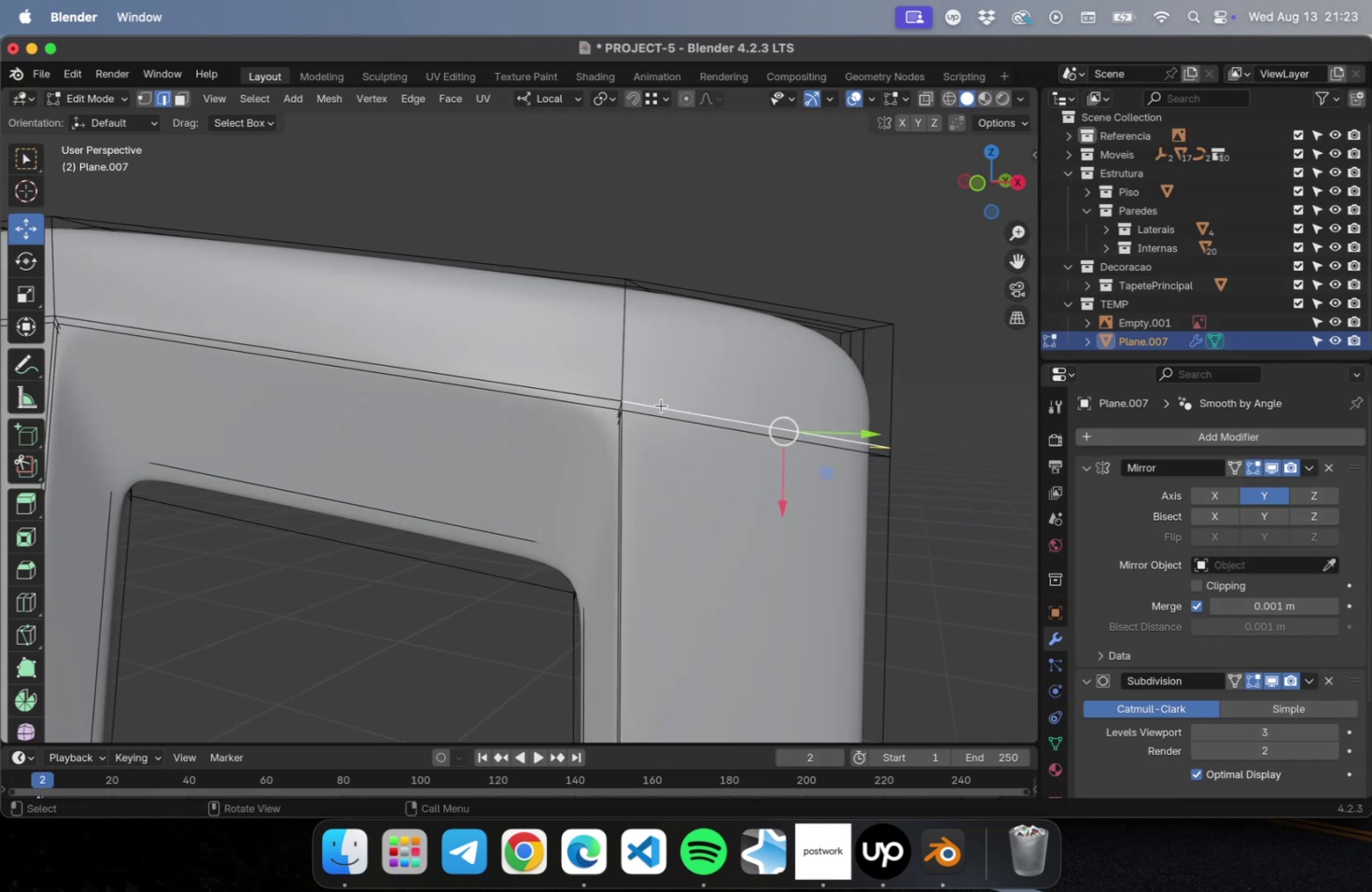 
hold_key(key=CommandLeft, duration=0.38)
 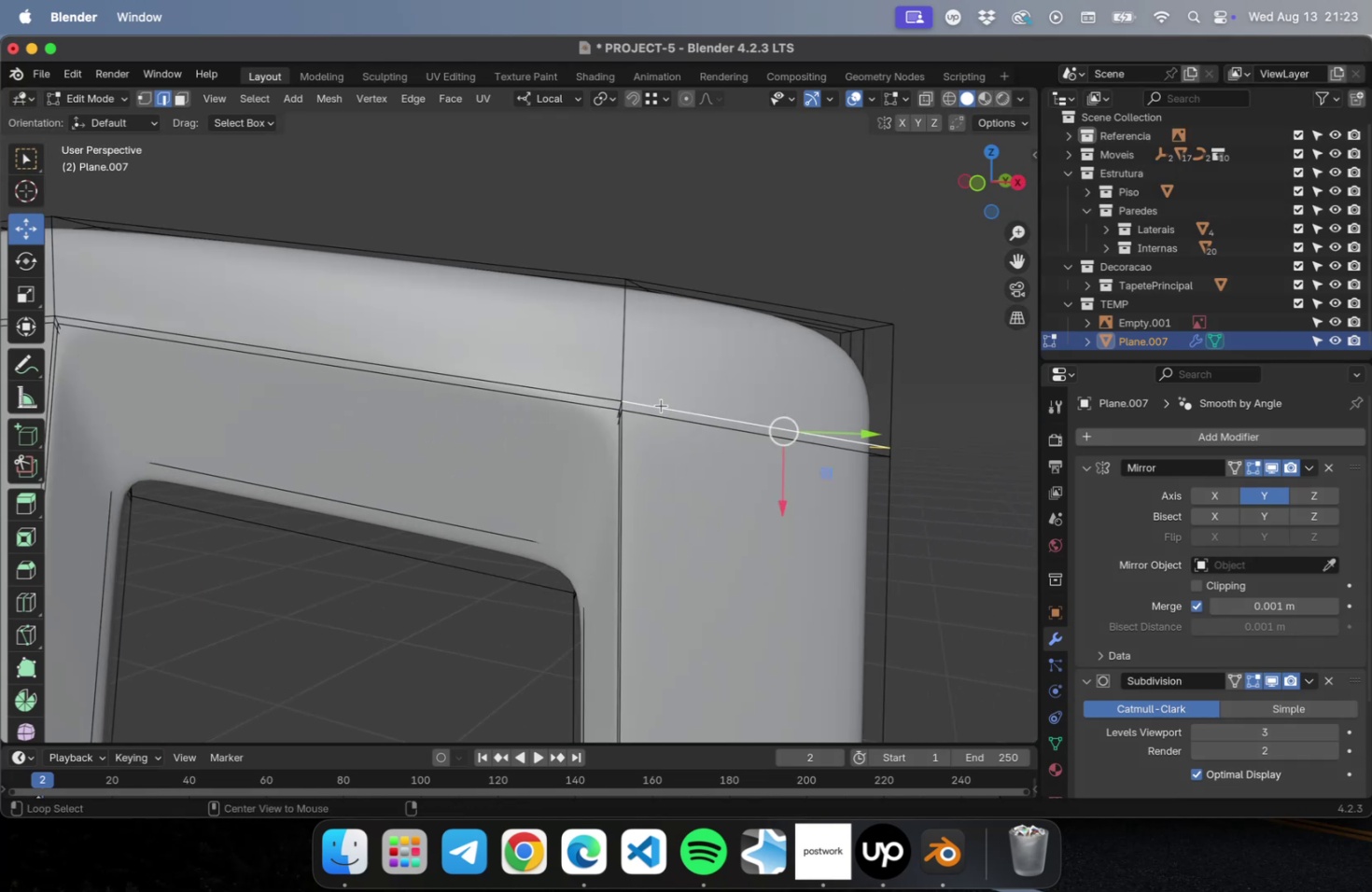 
hold_key(key=OptionLeft, duration=0.75)
double_click([661, 405])
 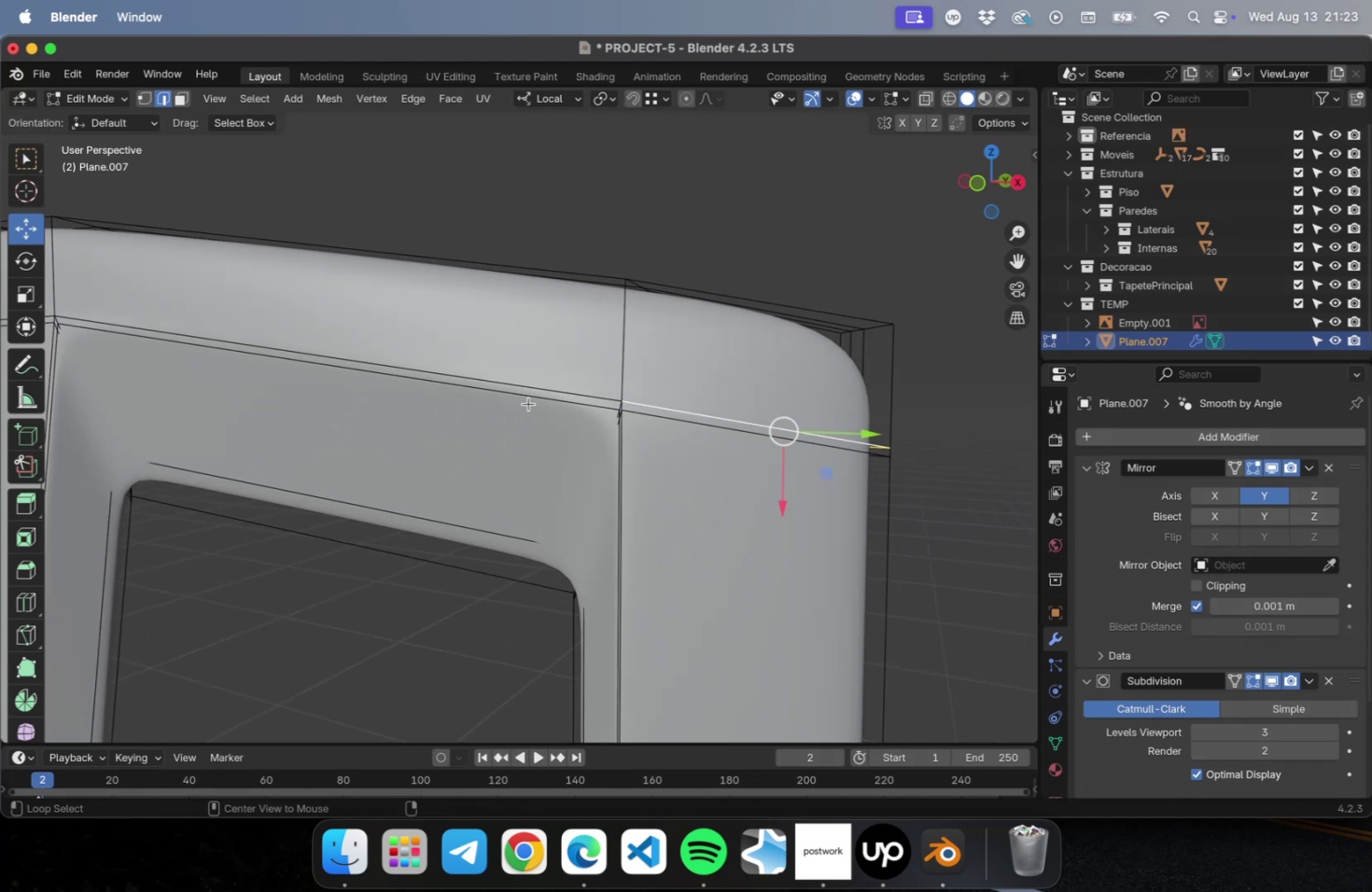 
hold_key(key=OptionLeft, duration=1.14)
 